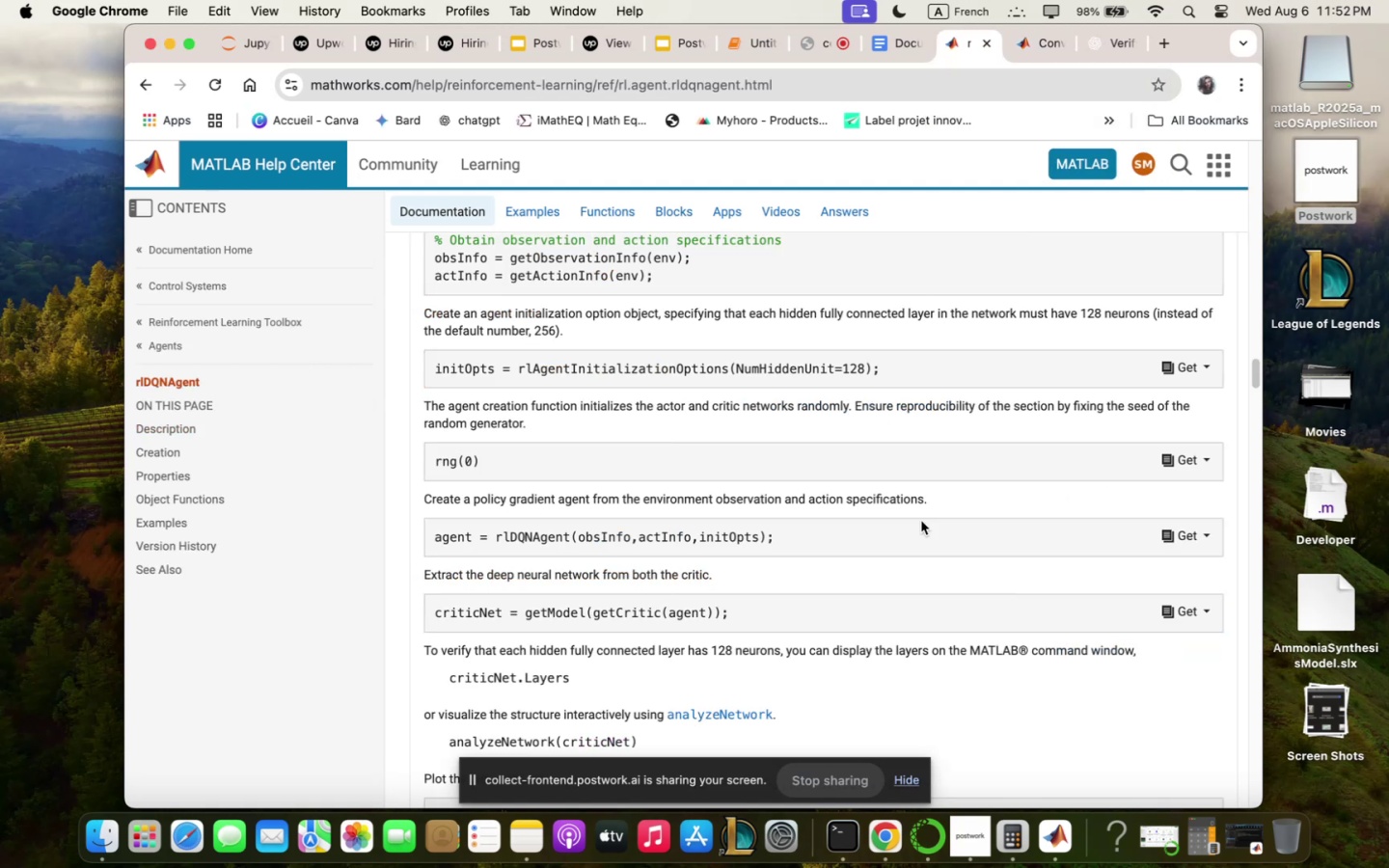 
left_click([897, 36])
 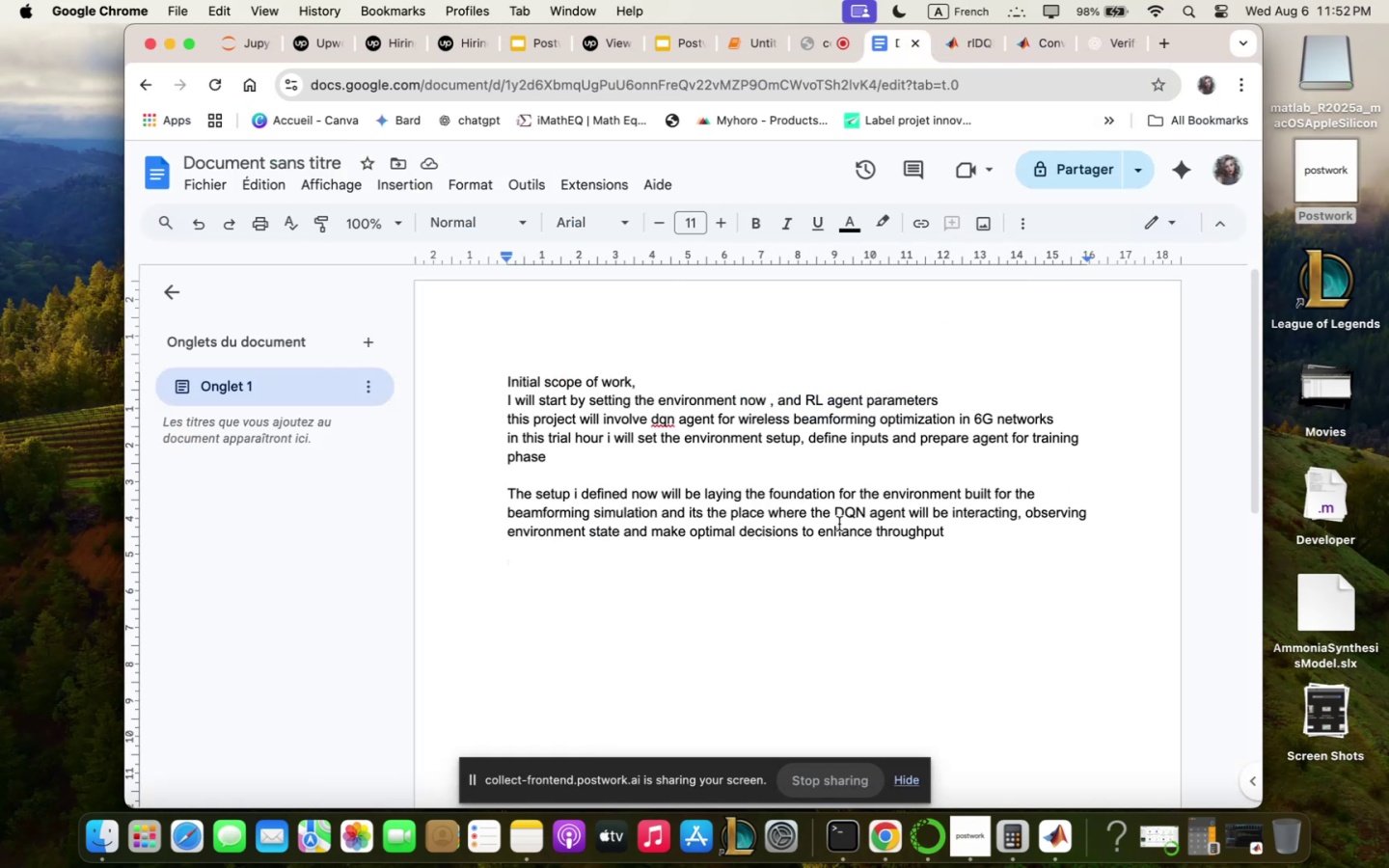 
key(Enter)
 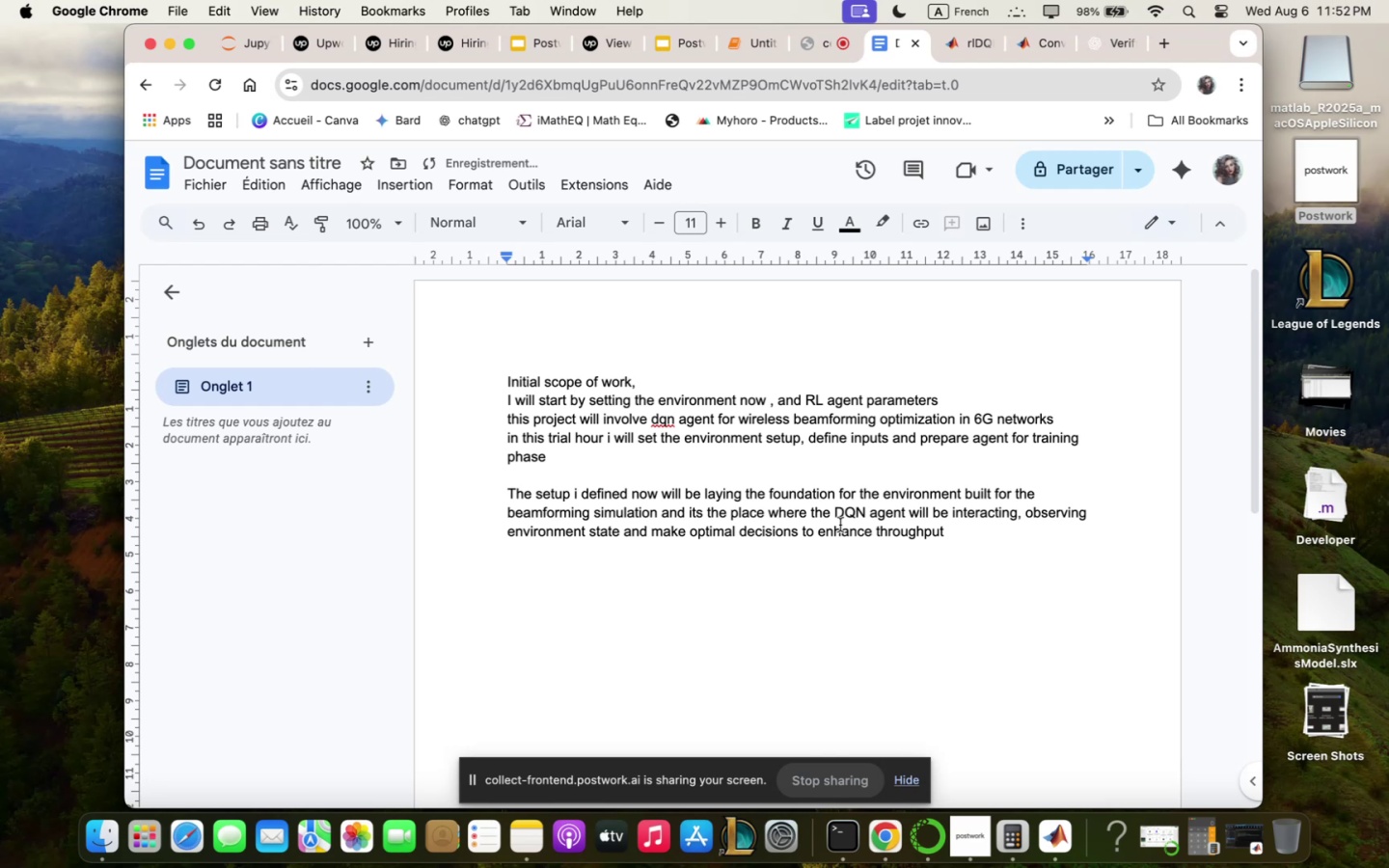 
type(next i zill i;ple;emt t)
key(Backspace)
key(Backspace)
key(Backspace)
key(Backspace)
type(nt the RL environe;ent )
 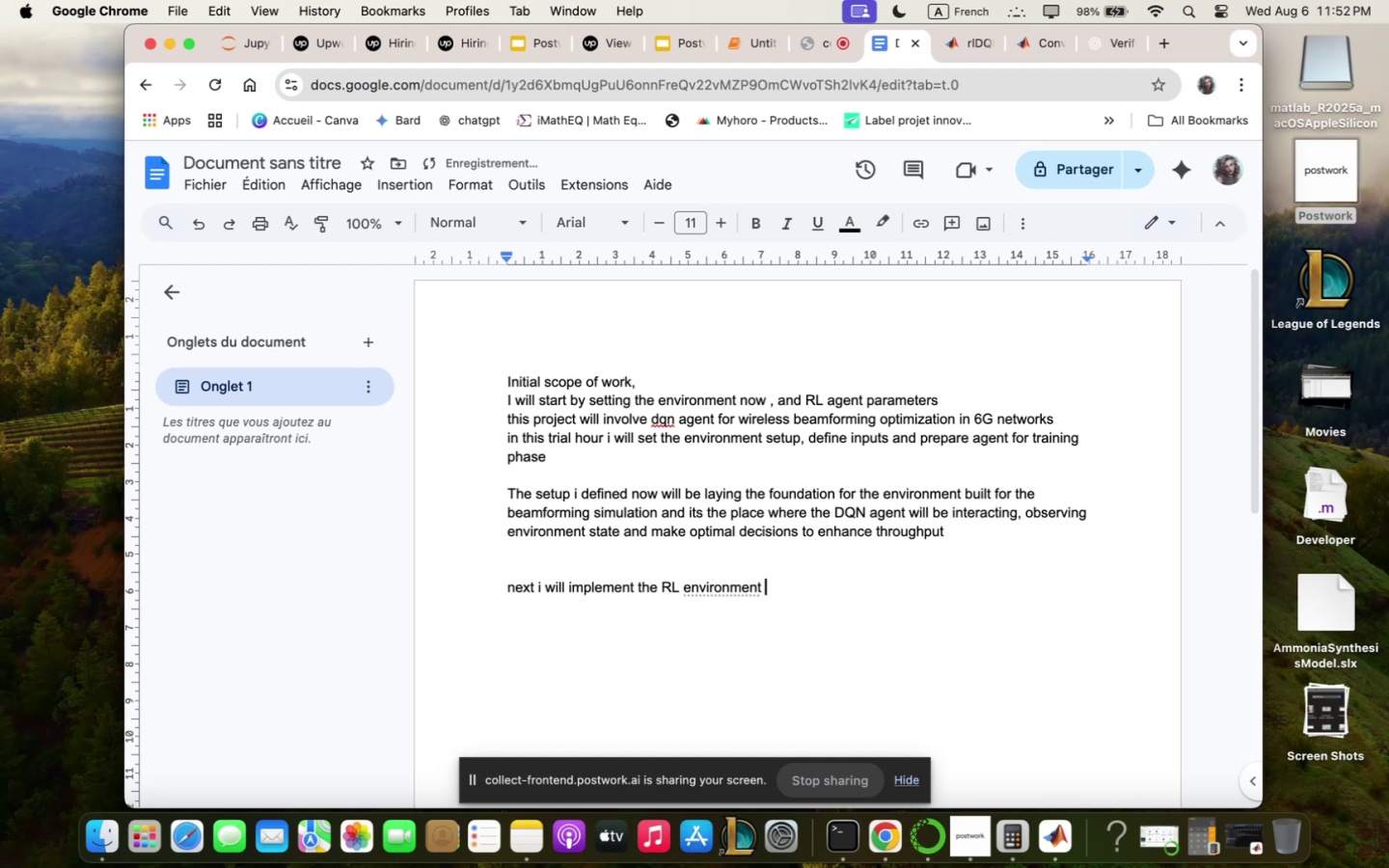 
wait(11.02)
 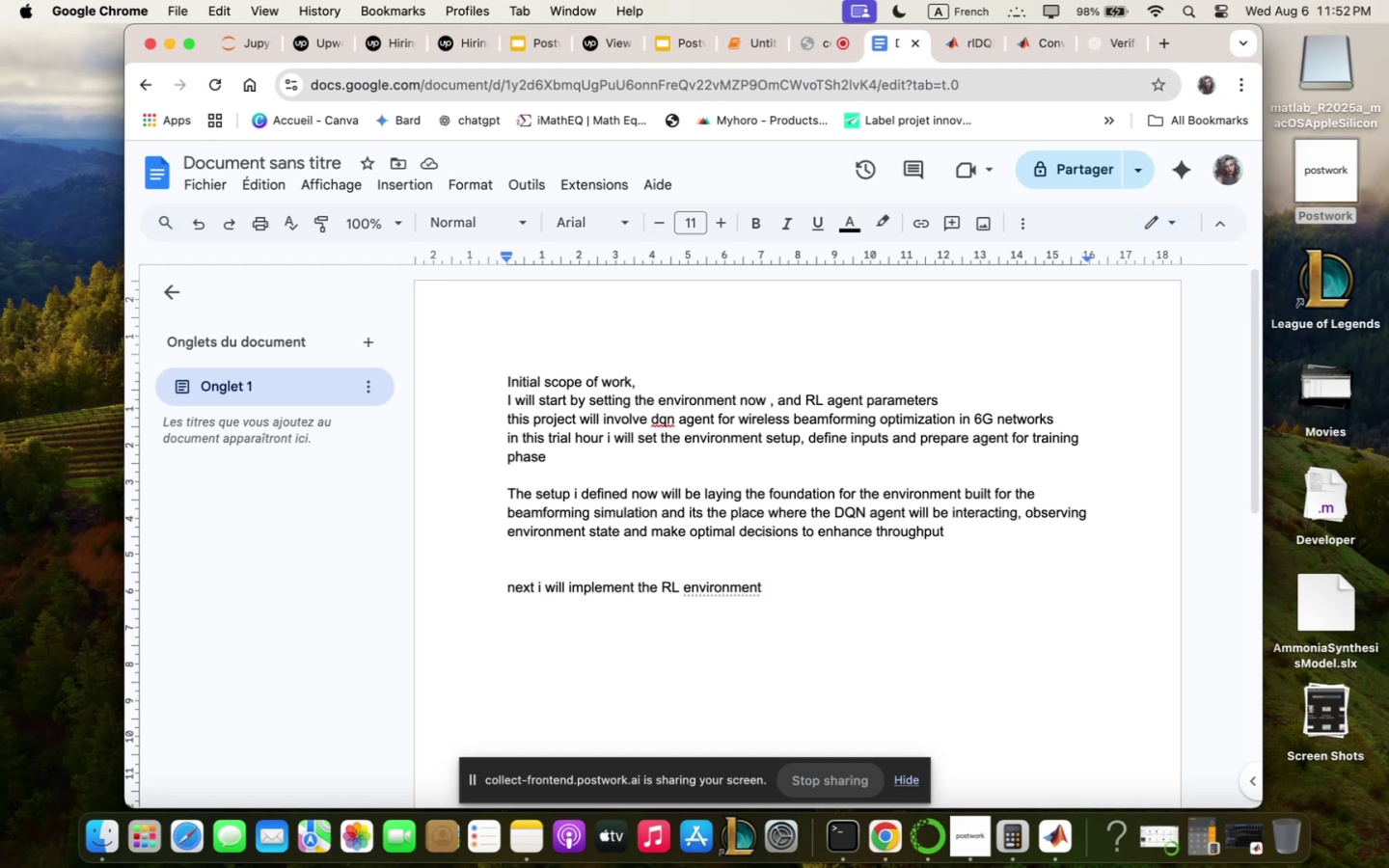 
key(Backspace)
key(Backspace)
key(Backspace)
key(Backspace)
key(Backspace)
key(Backspace)
key(Backspace)
type( setup )
 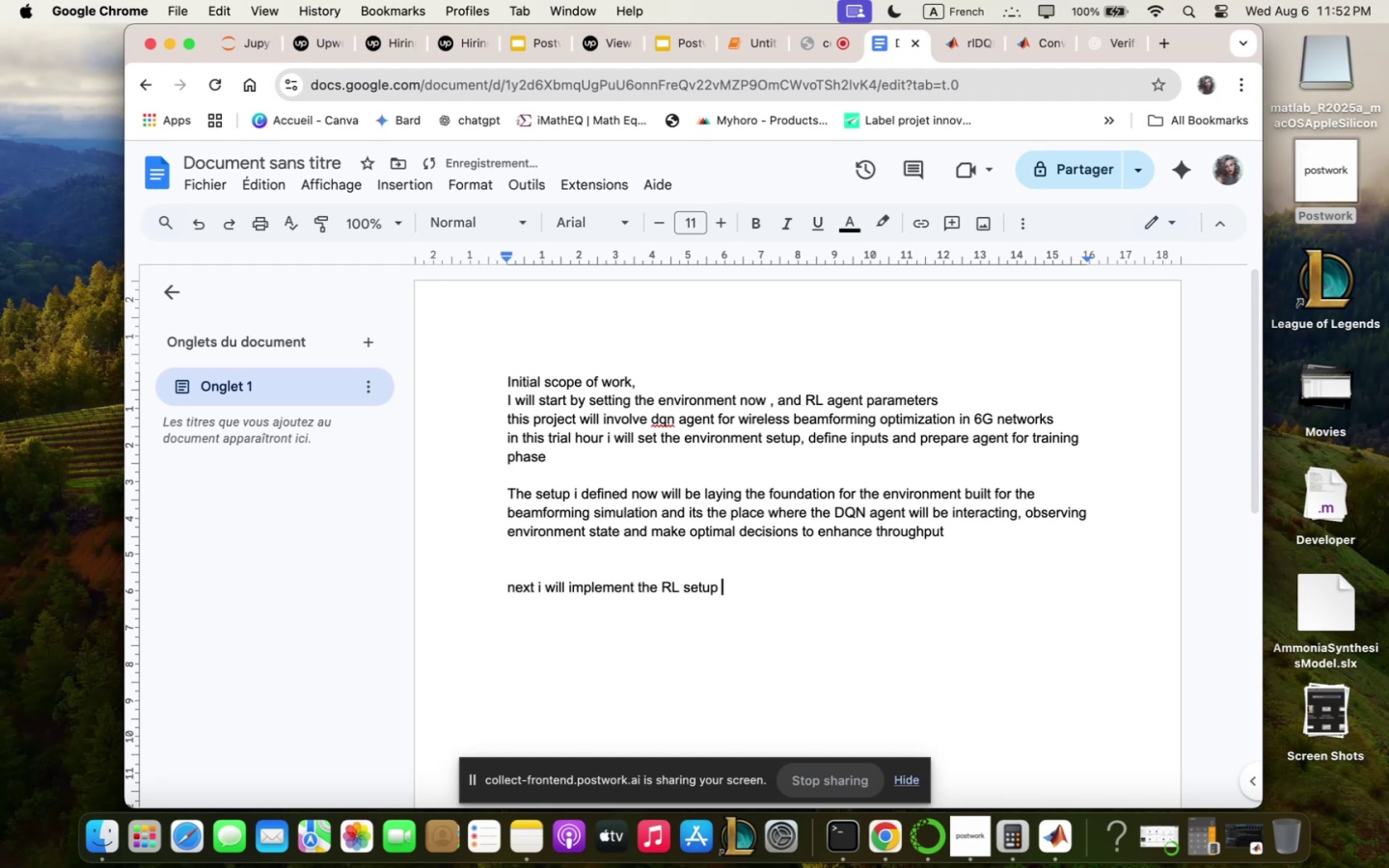 
left_click([967, 53])
 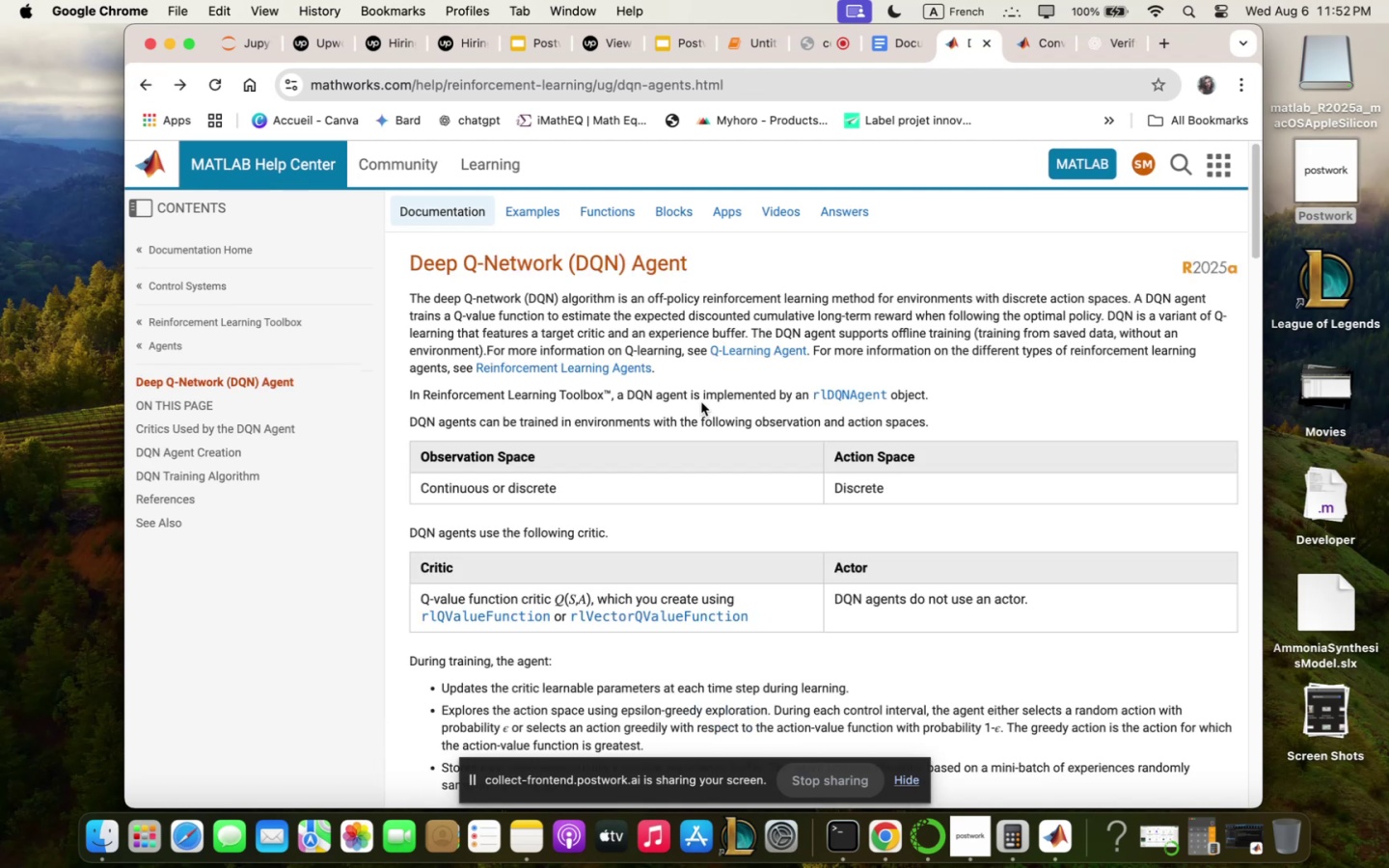 
wait(6.49)
 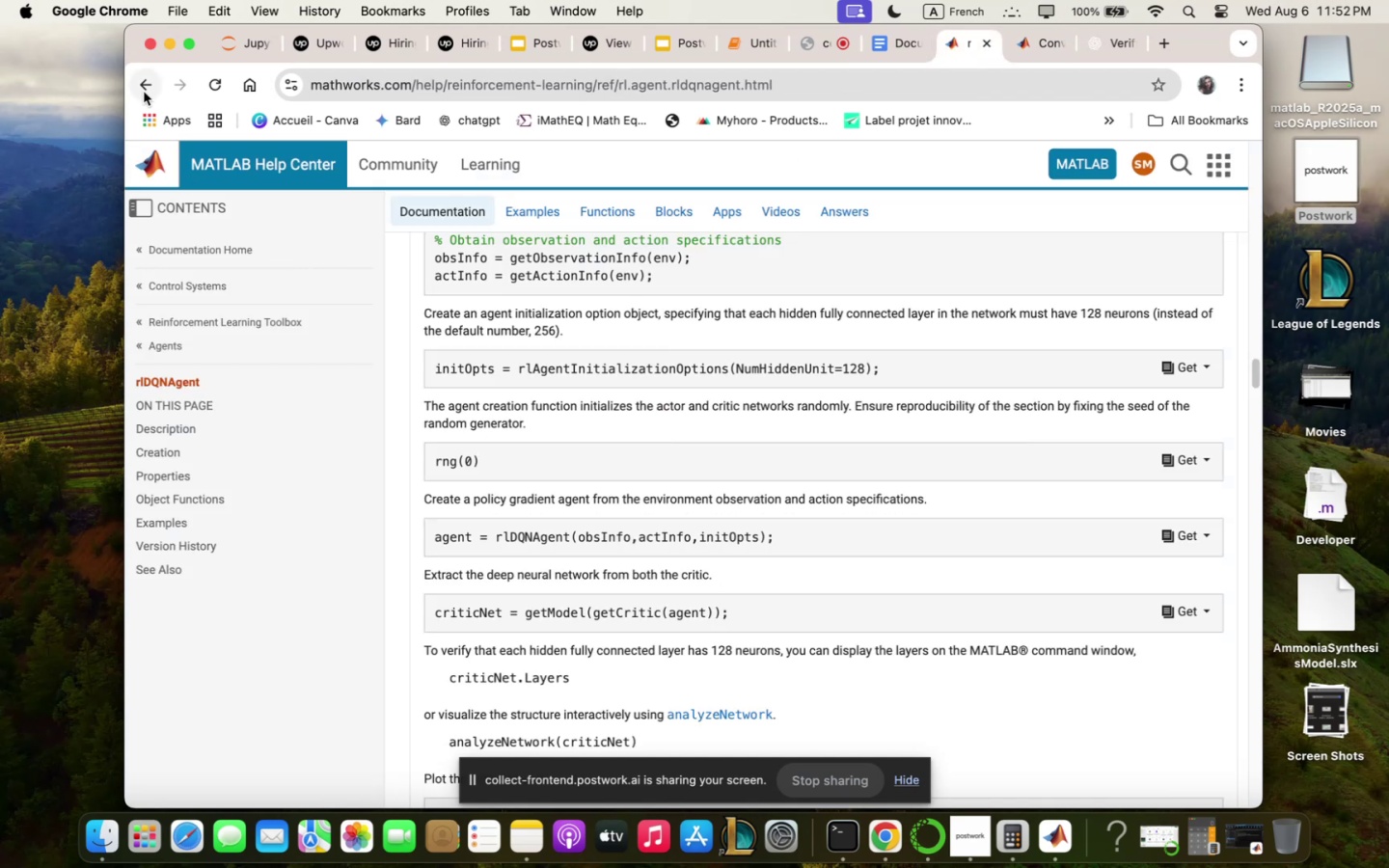 
scroll: coordinate [626, 368], scroll_direction: down, amount: 19.0
 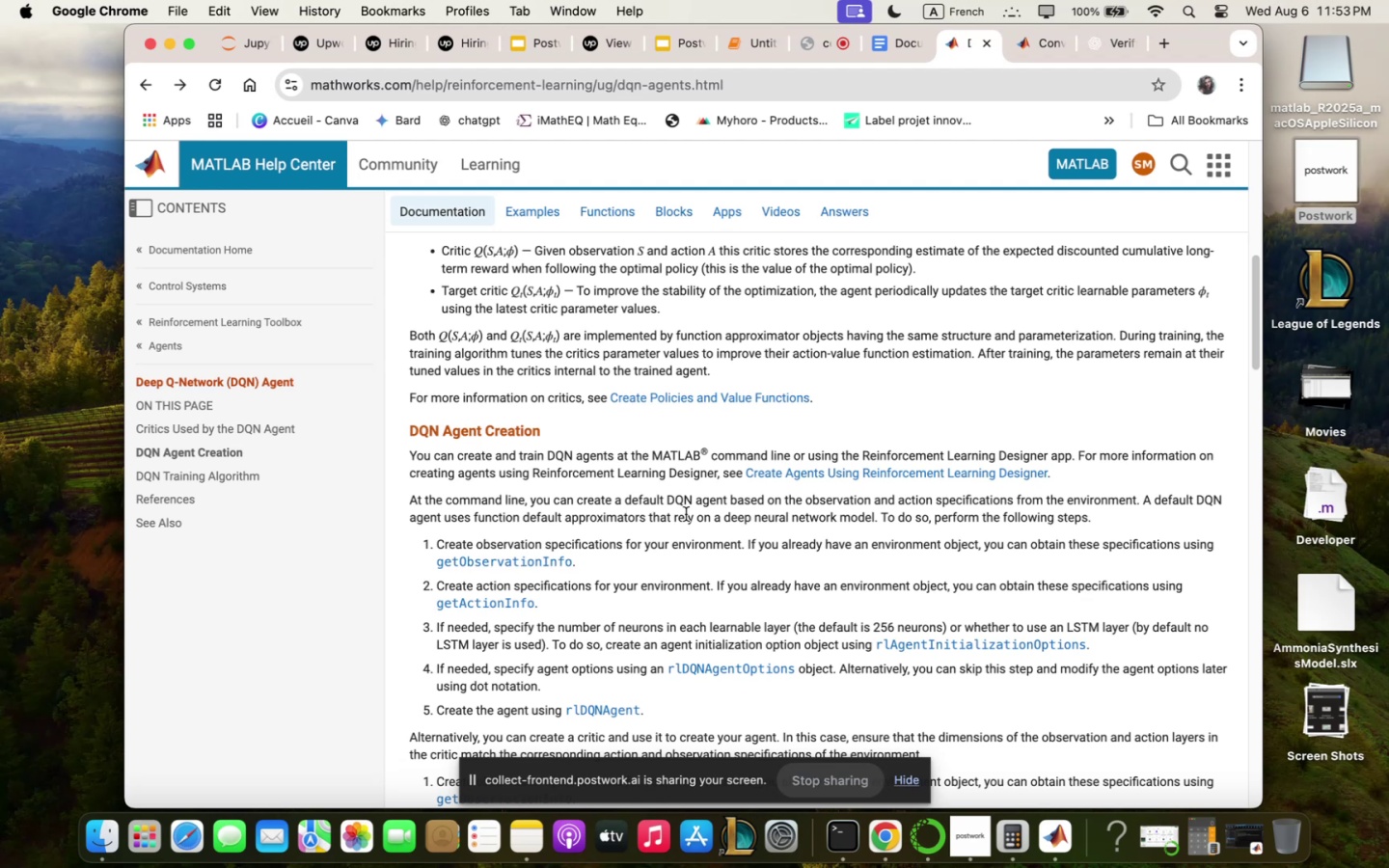 
wait(30.98)
 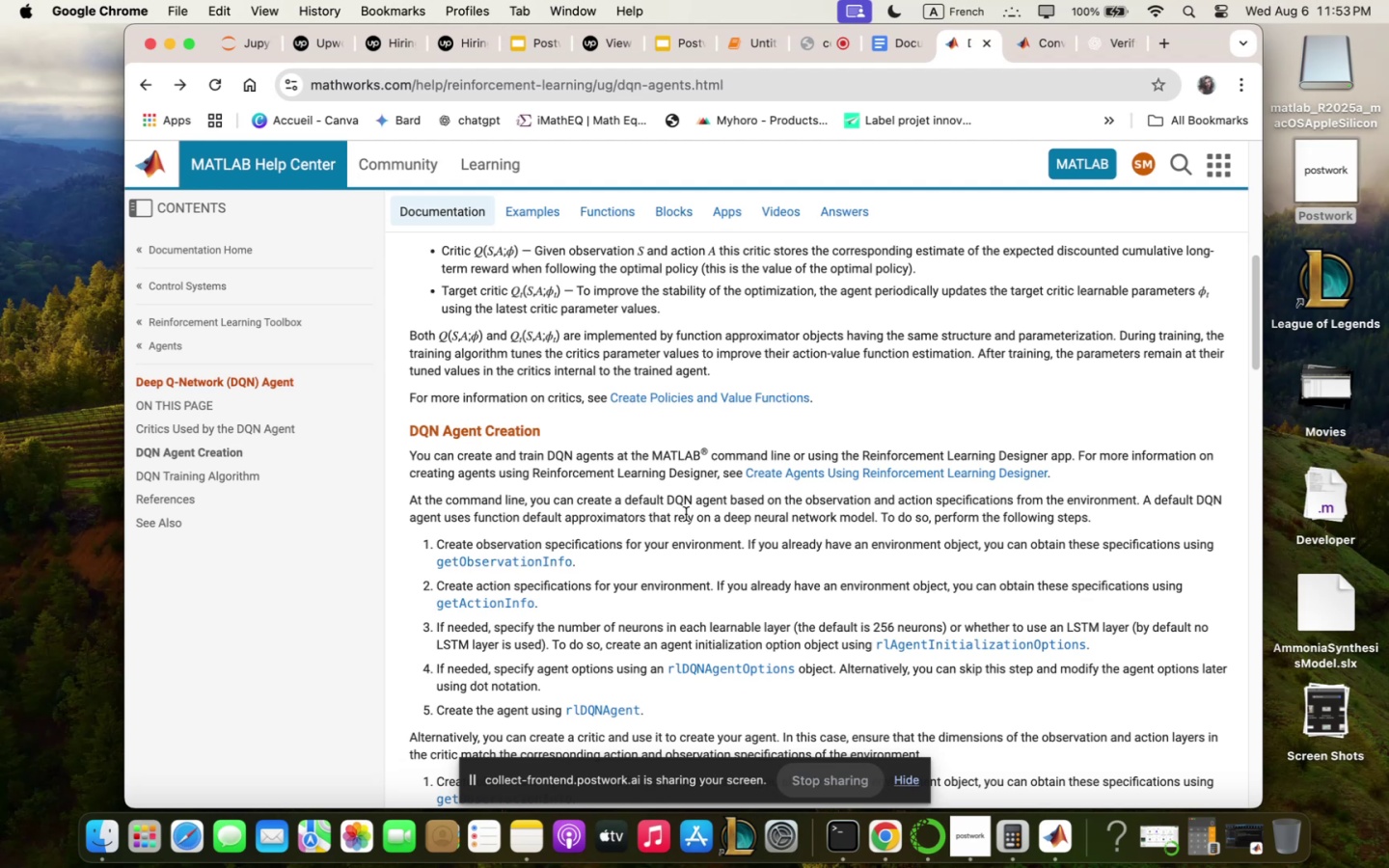 
left_click([1046, 839])
 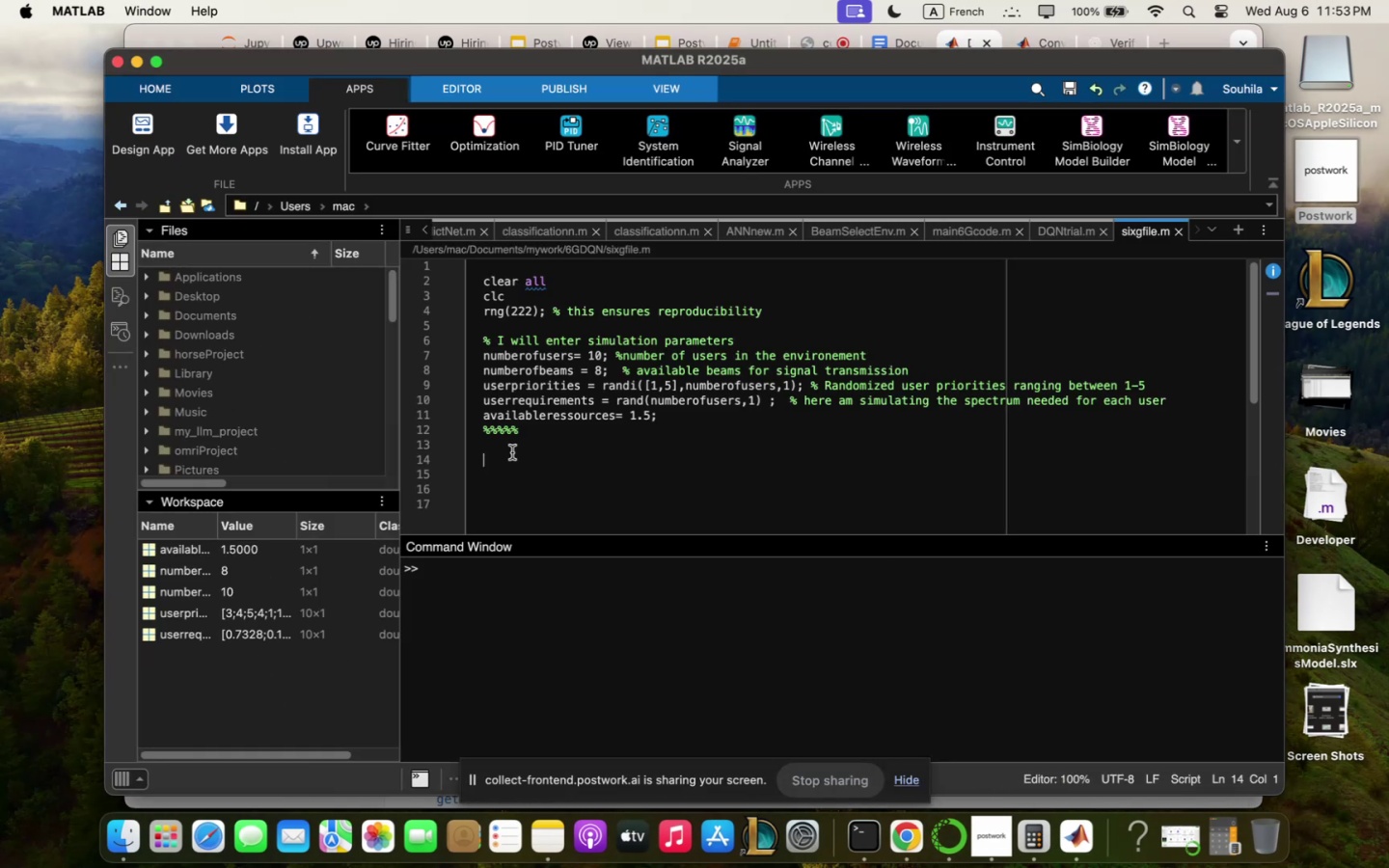 
wait(5.23)
 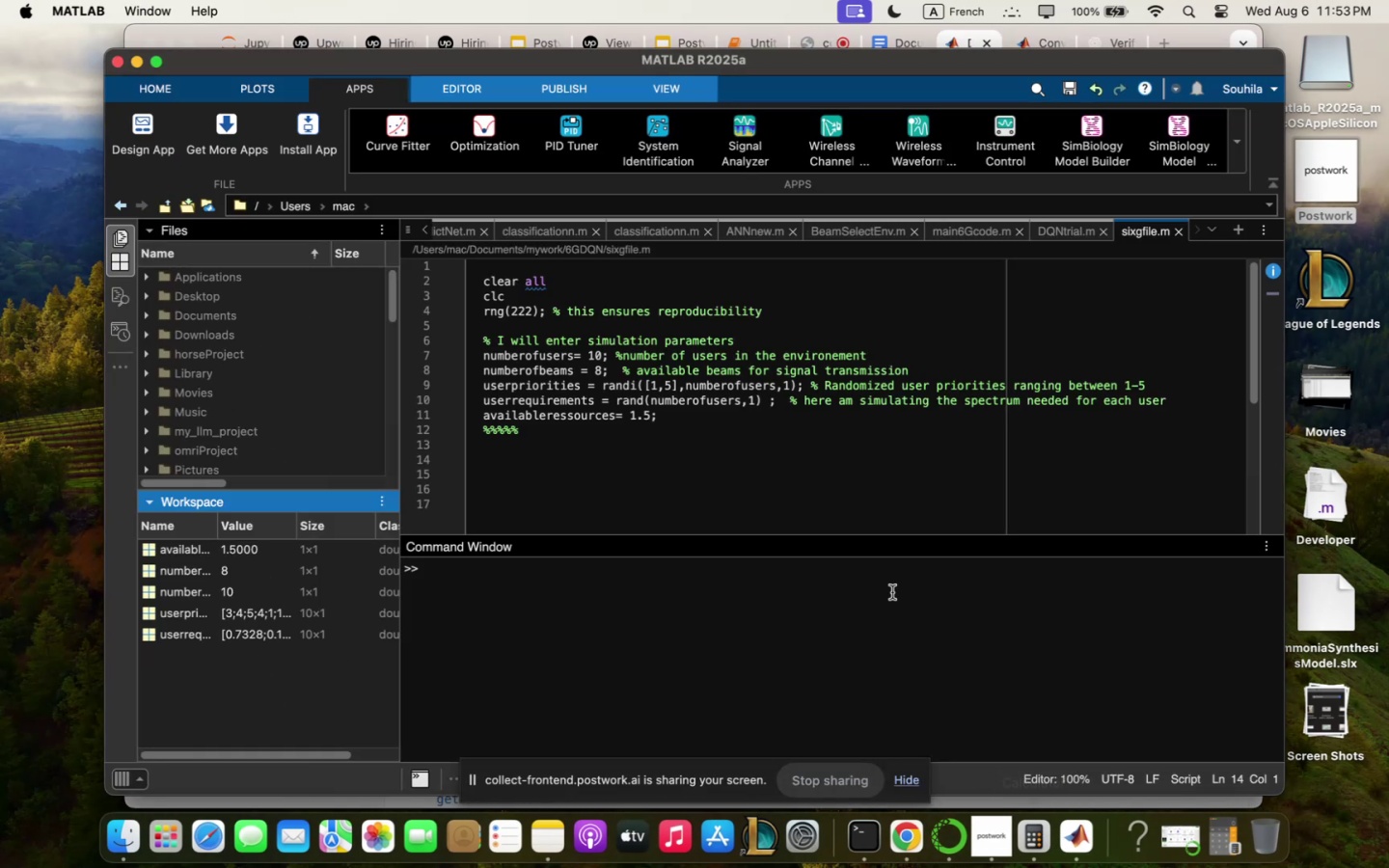 
key(Shift+Quote)
 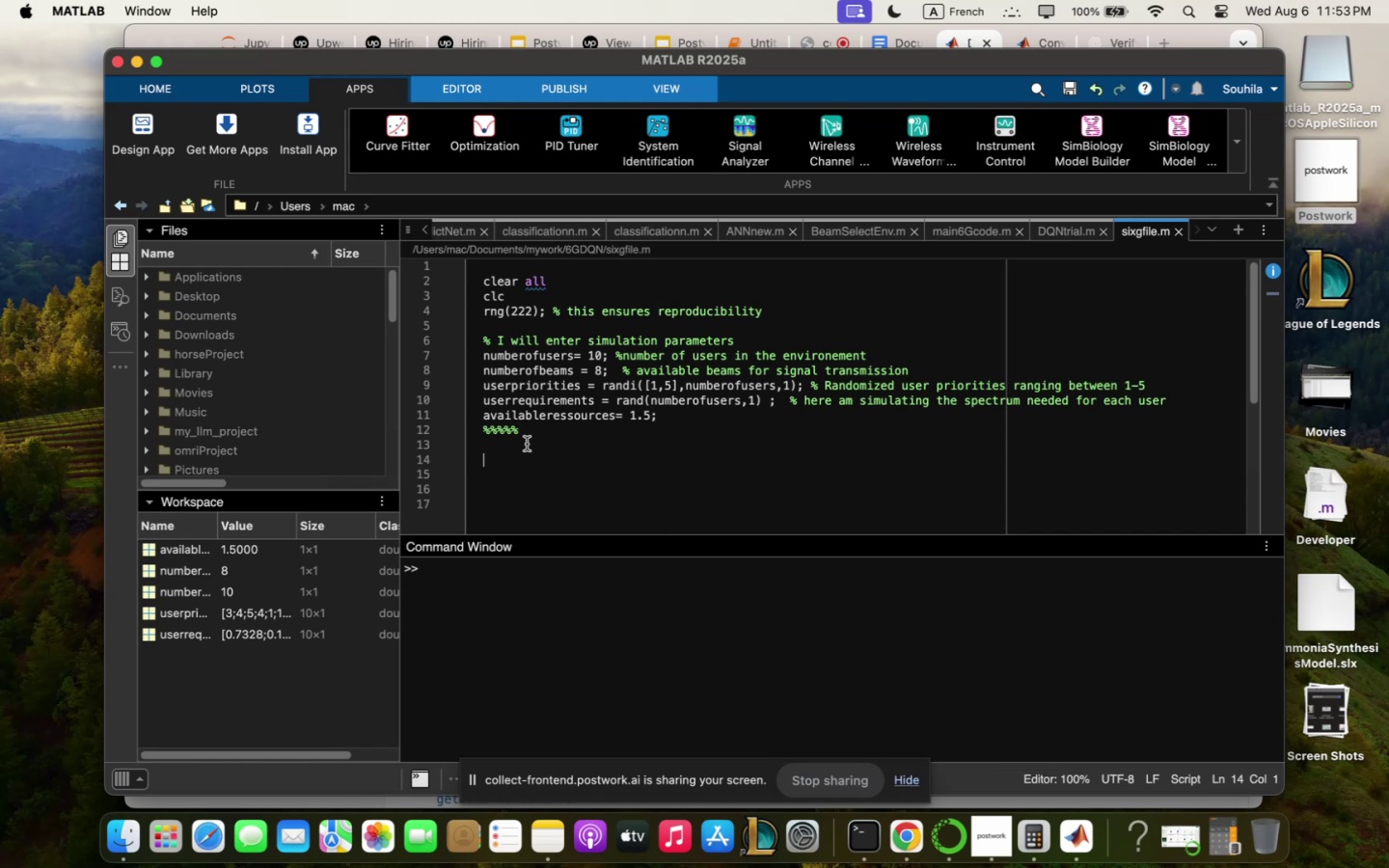 
key(Shift+Quote)
 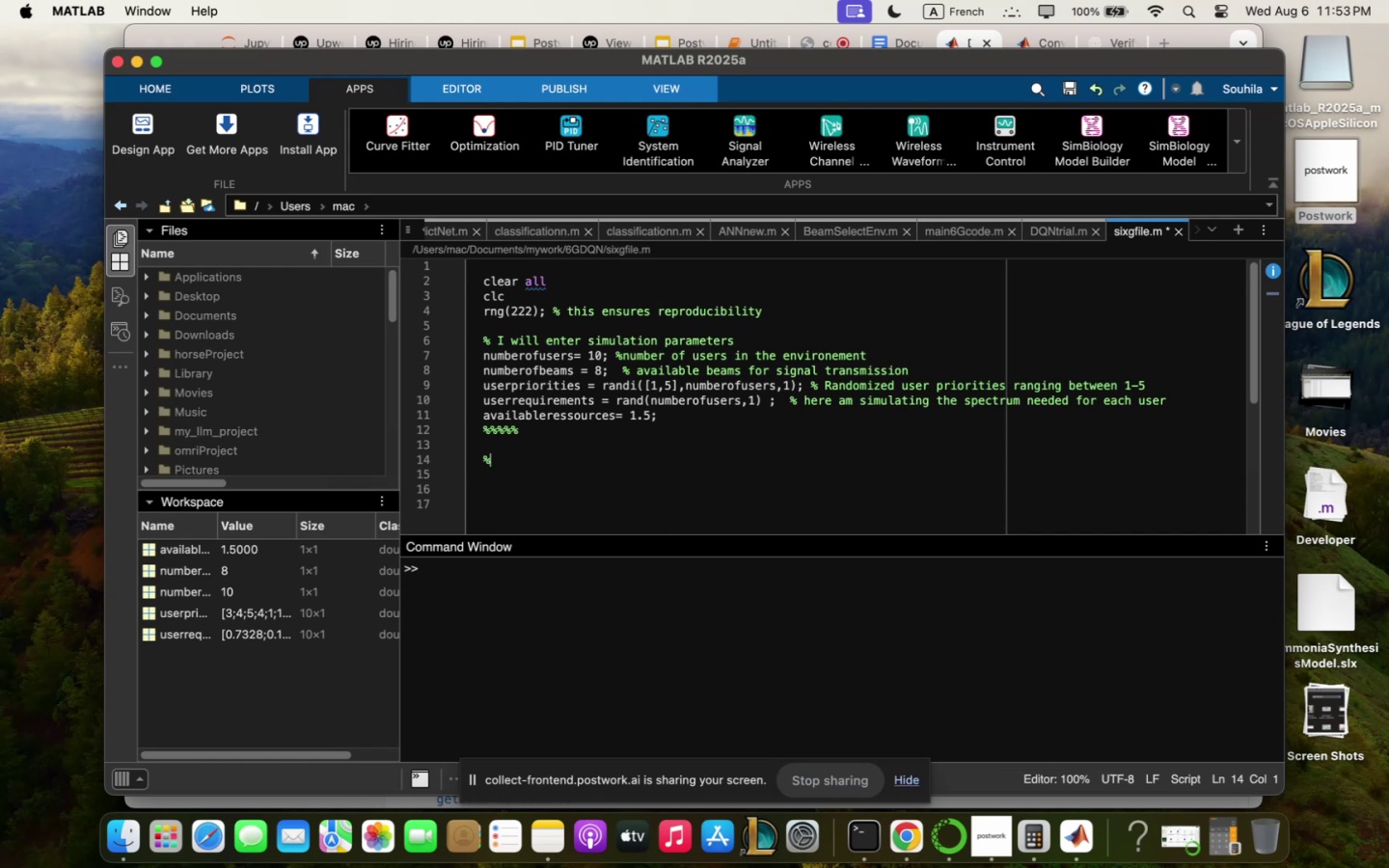 
key(Shift+Quote)
 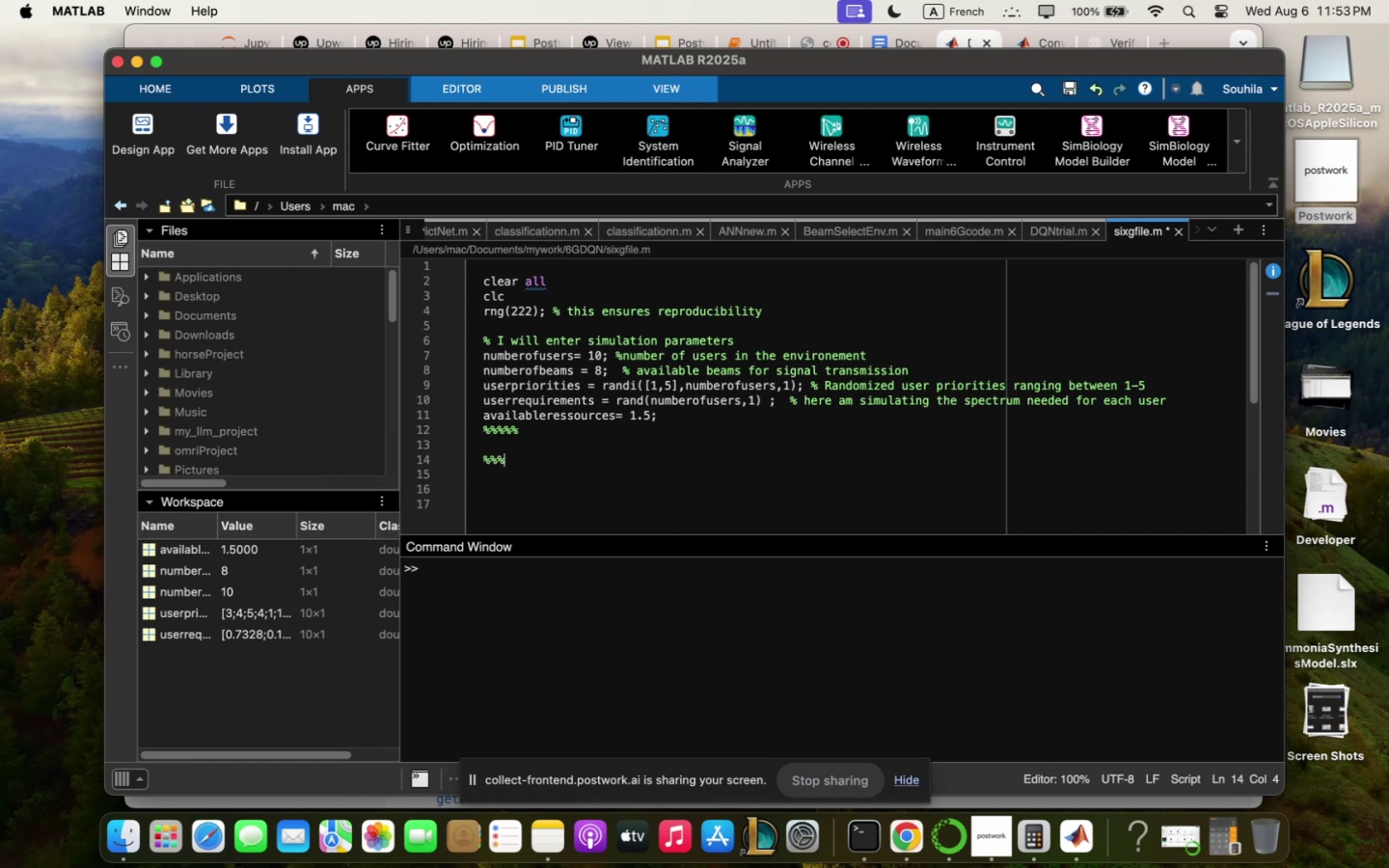 
wait(9.18)
 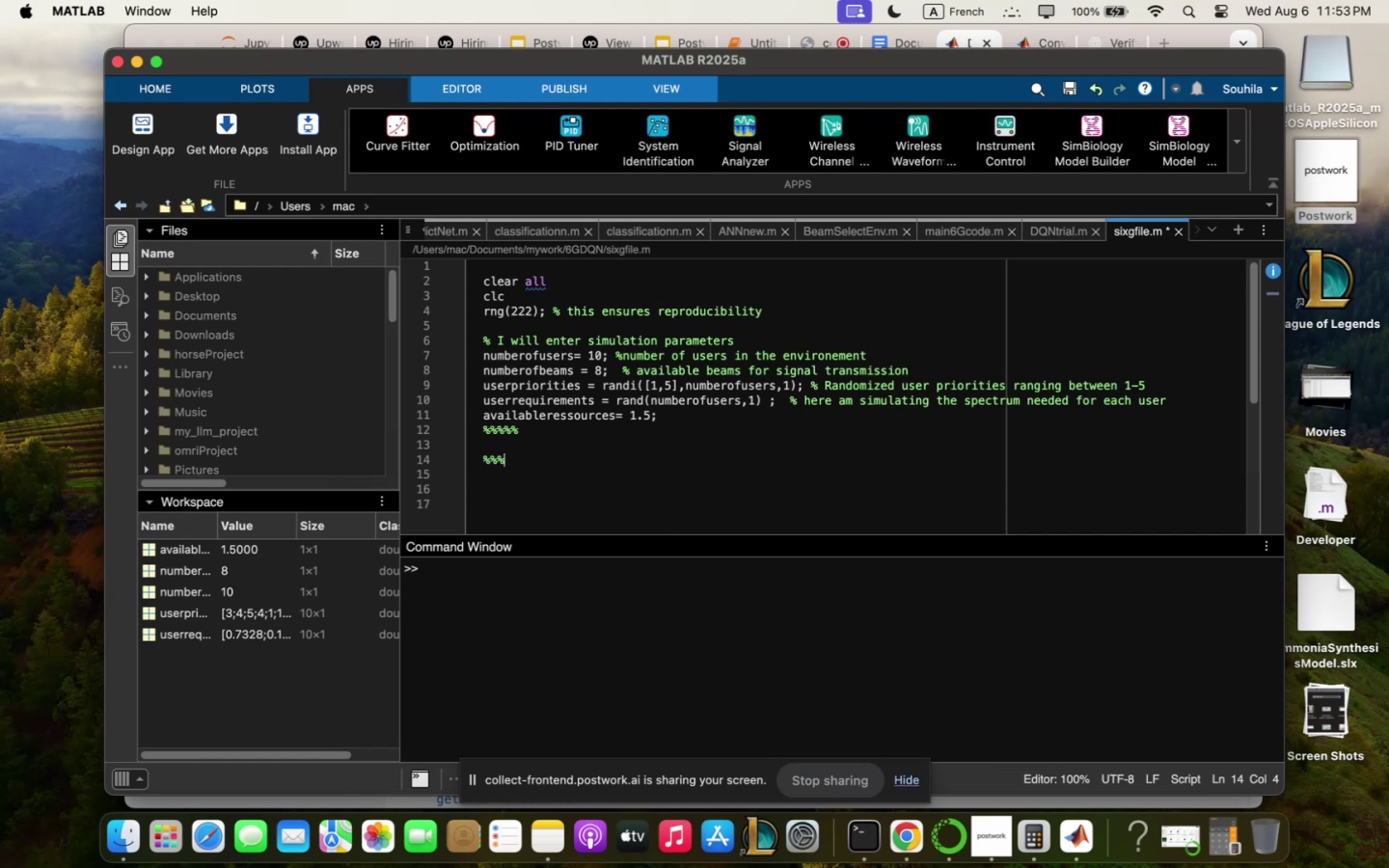 
key(Space)
 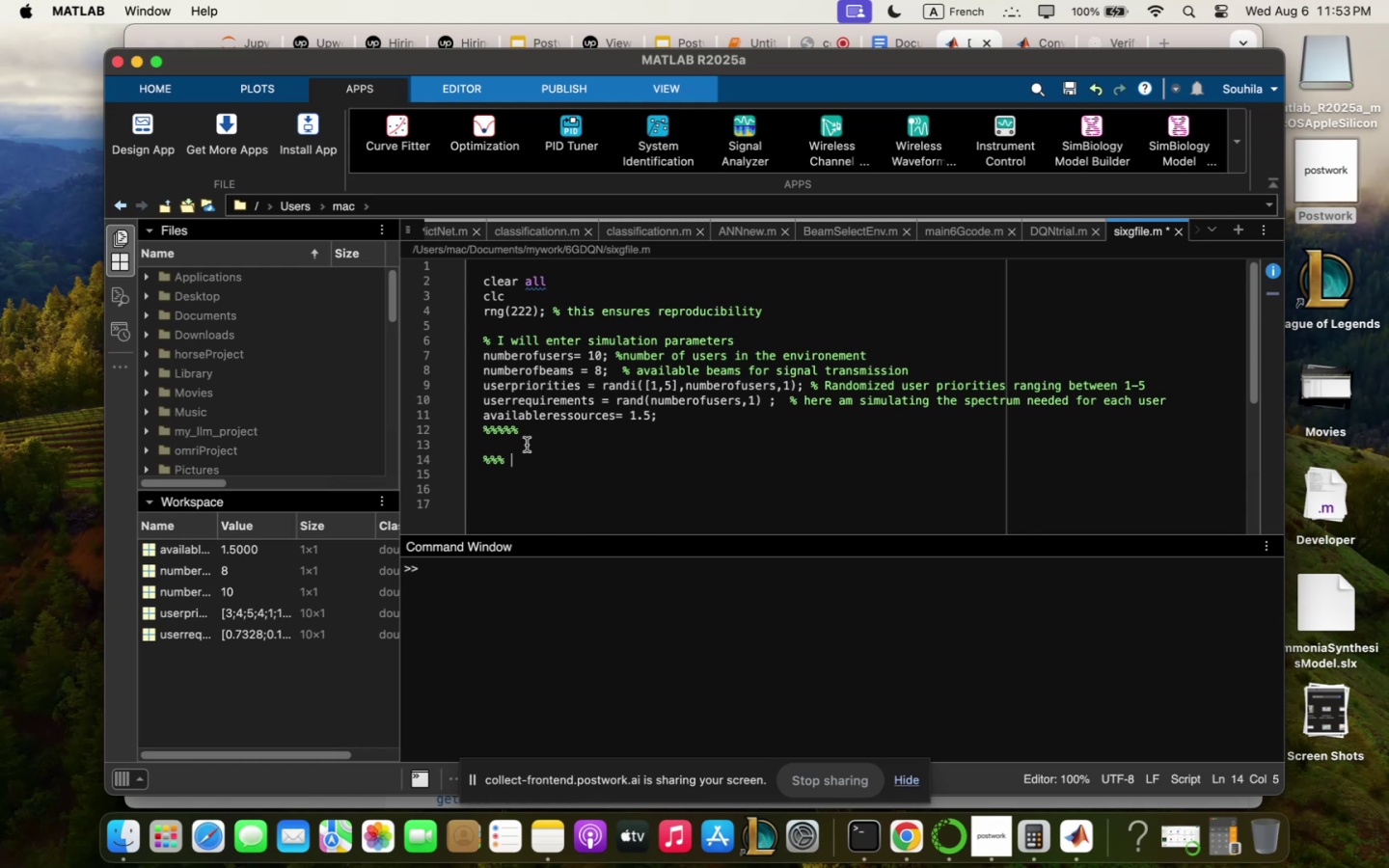 
wait(5.66)
 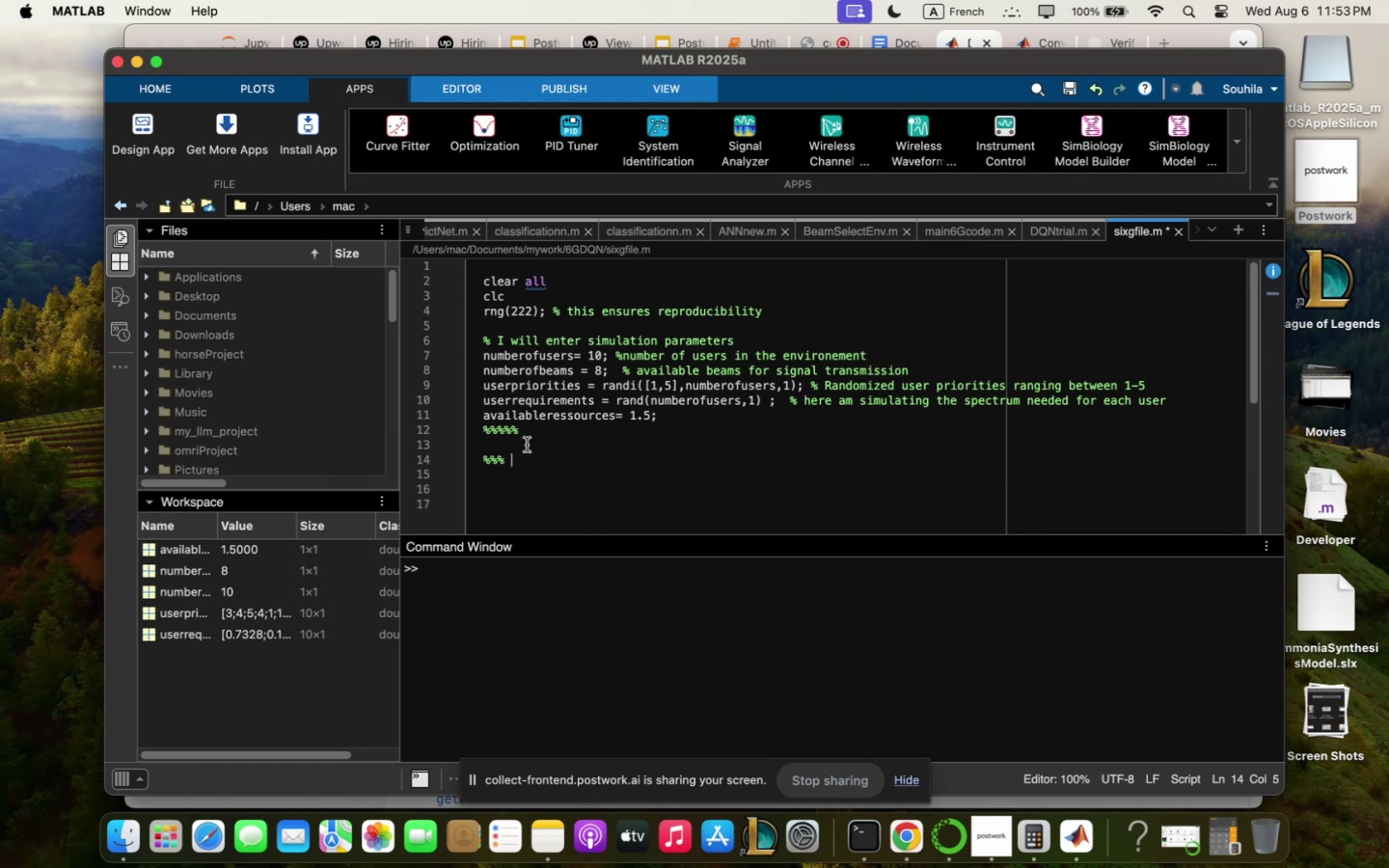 
type(i zill si;ulqte chqnnel behqvior )
 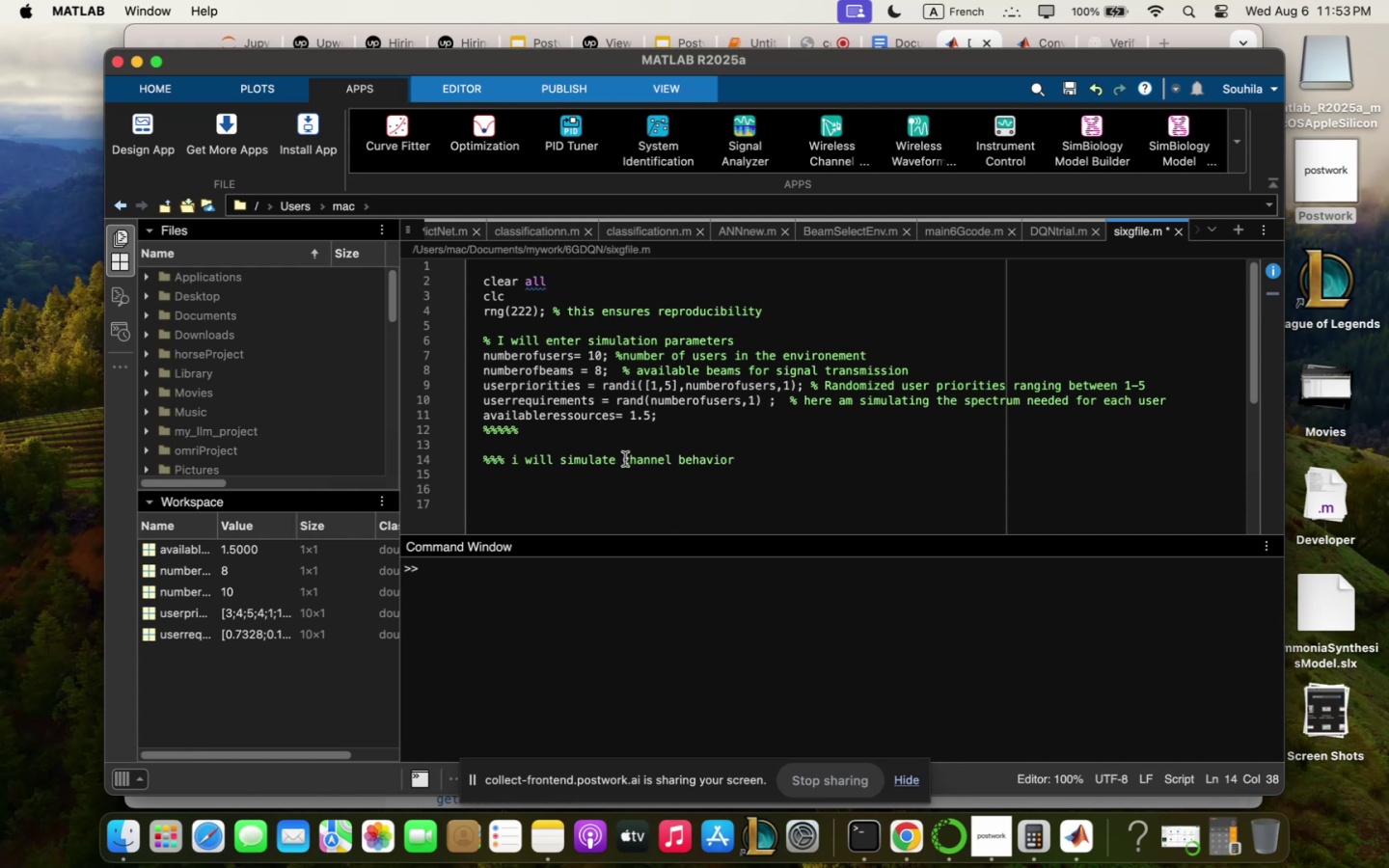 
type(zireless )
 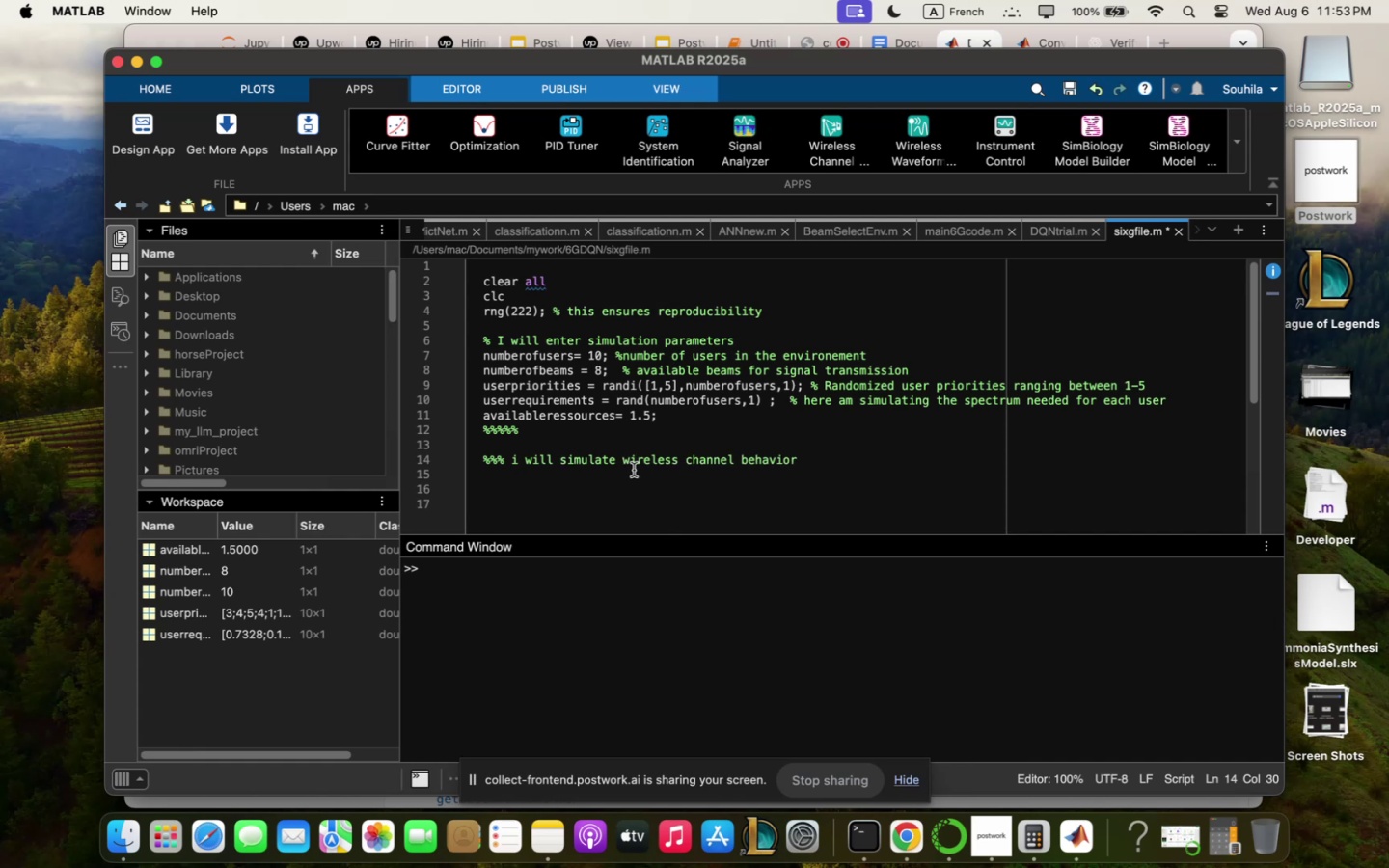 
left_click([836, 460])
 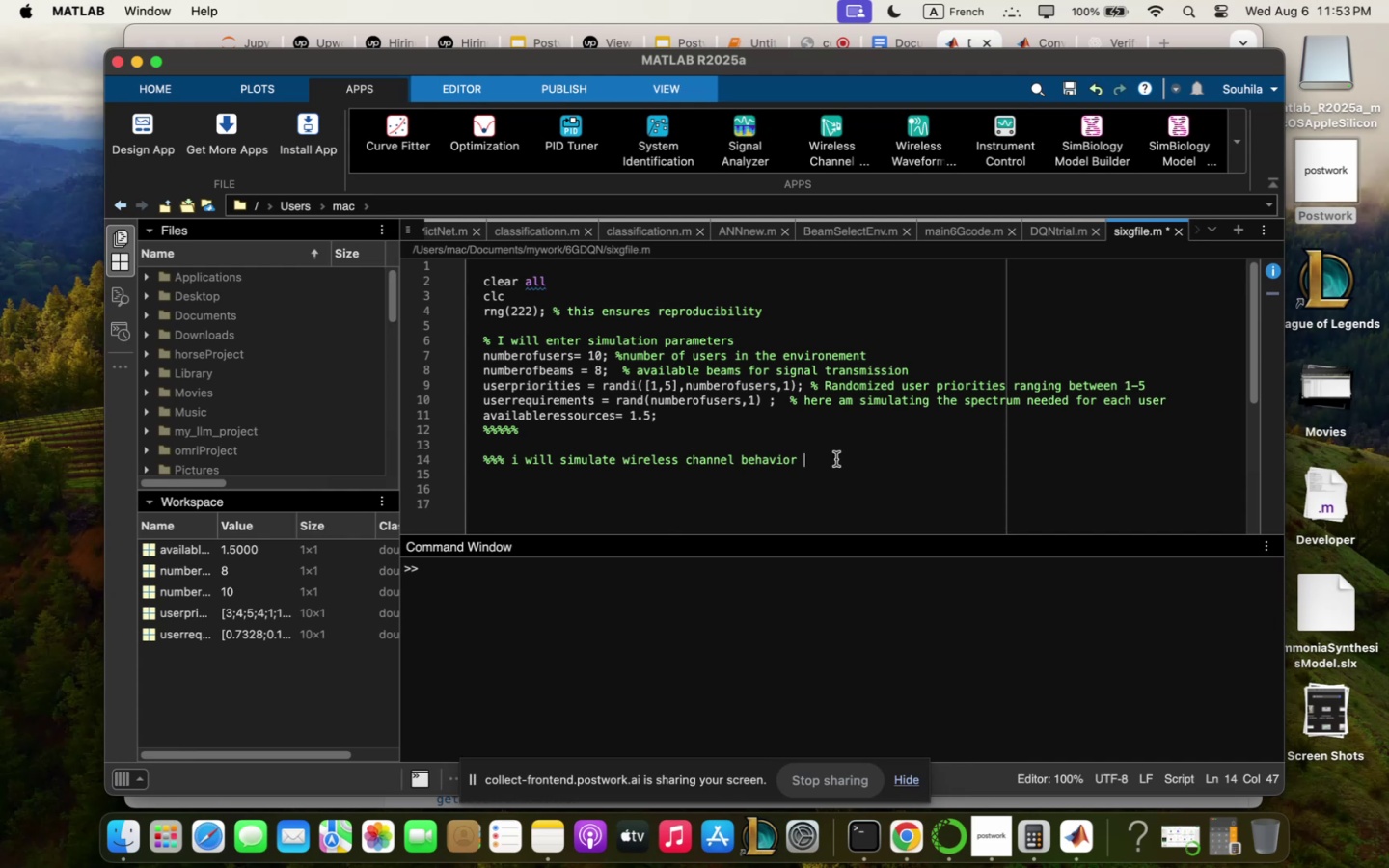 
type(zith plqceholr)
key(Backspace)
type(ders for noz to )
 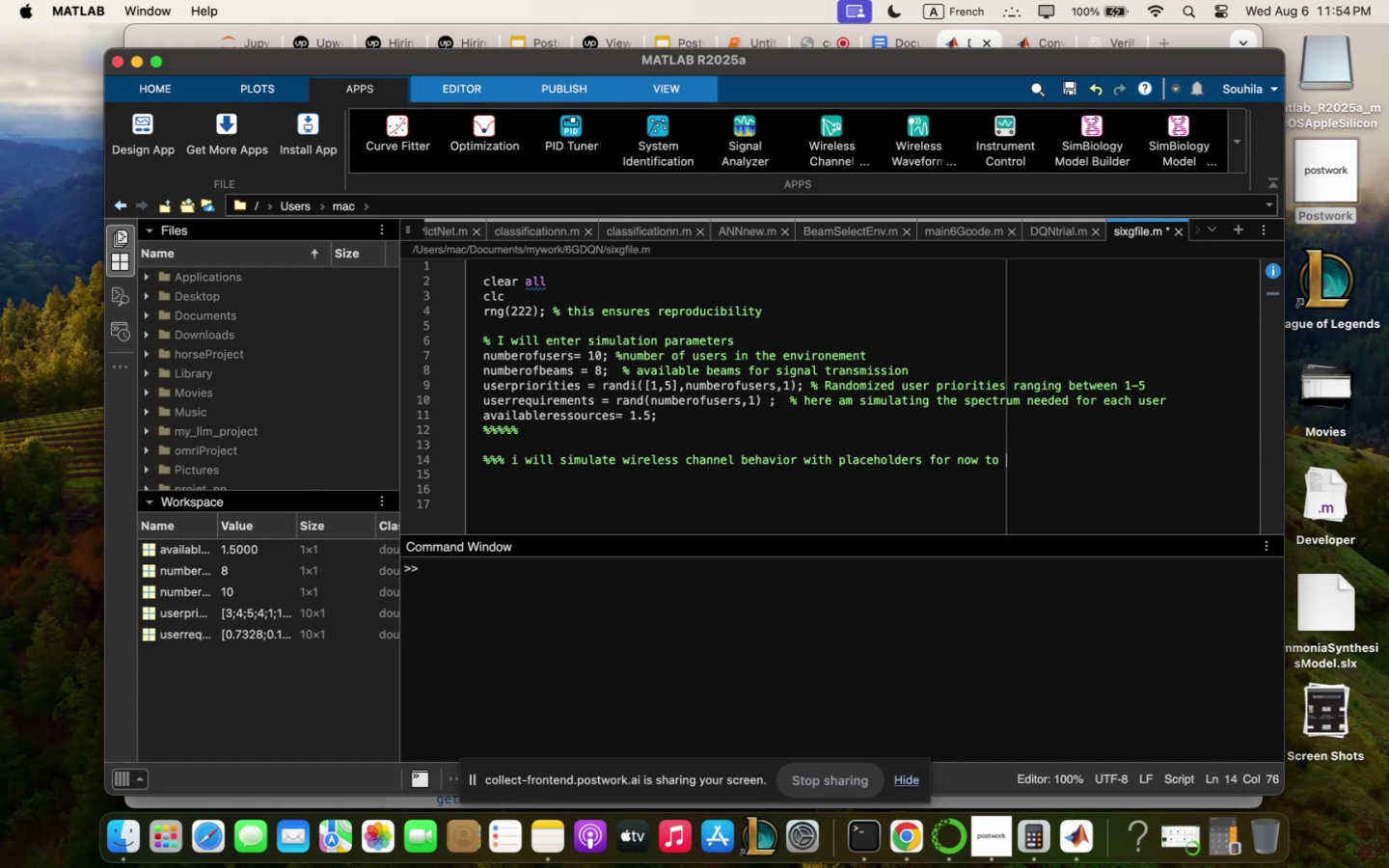 
key(Space)
 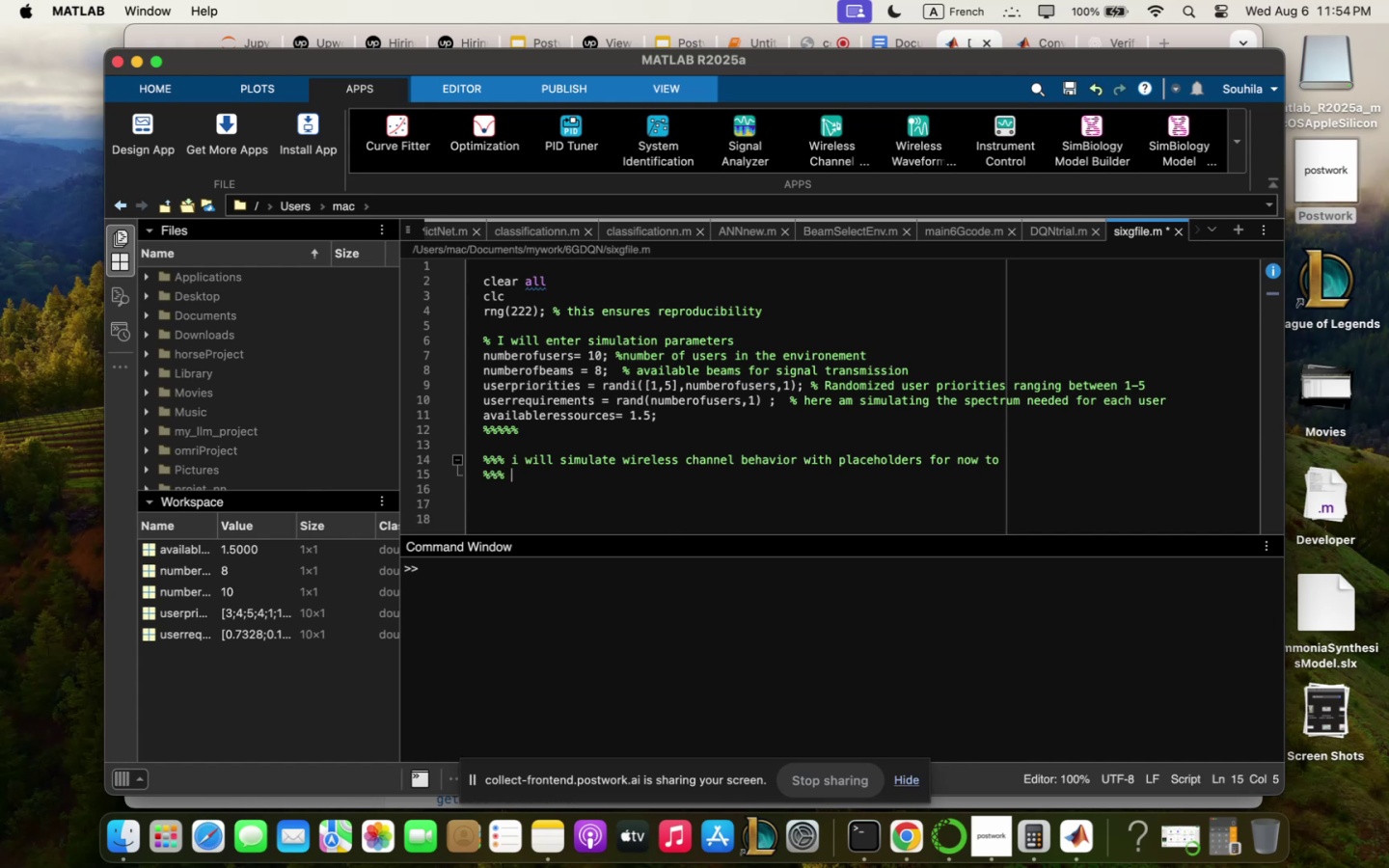 
wait(10.12)
 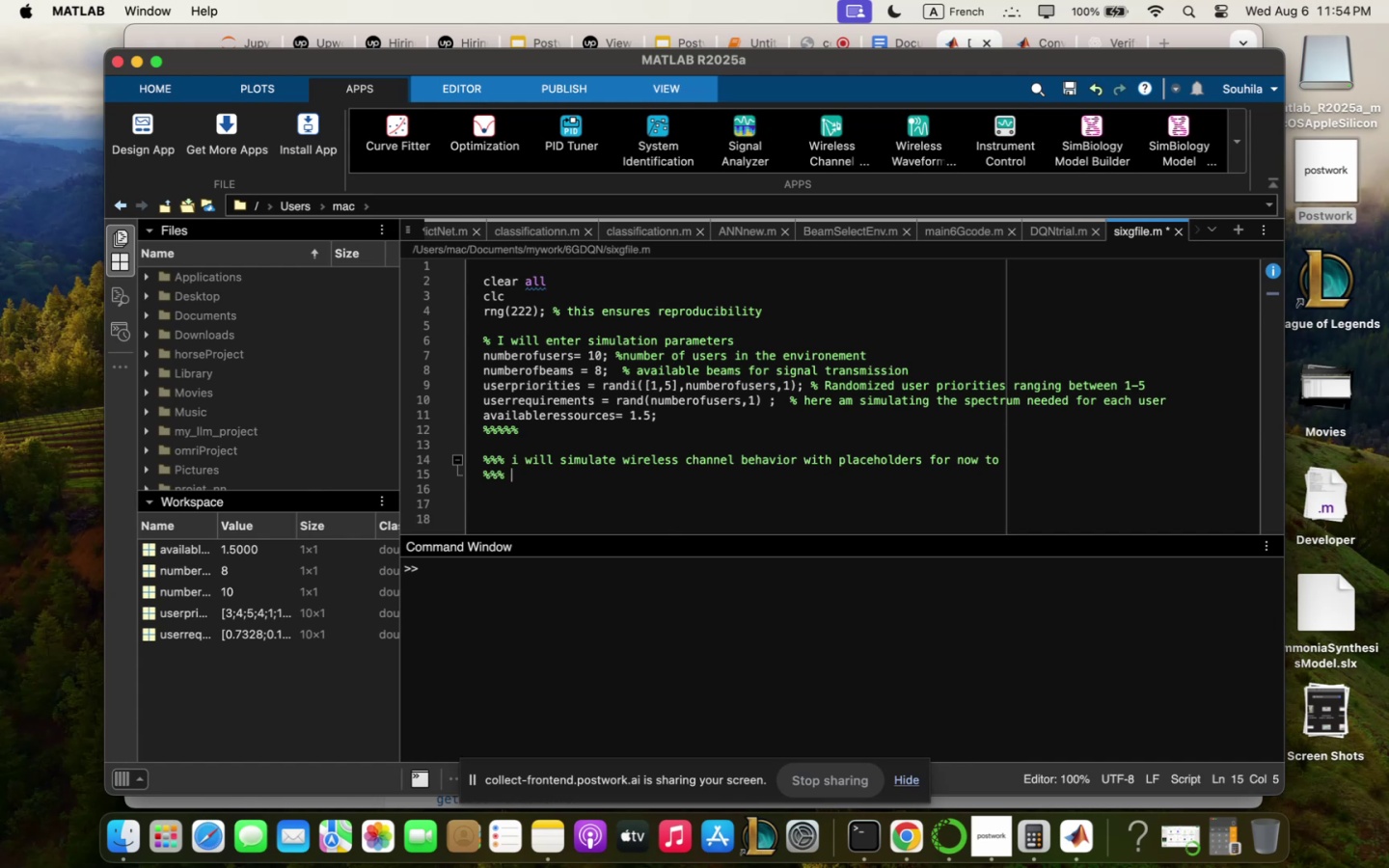 
key(Backspace)
 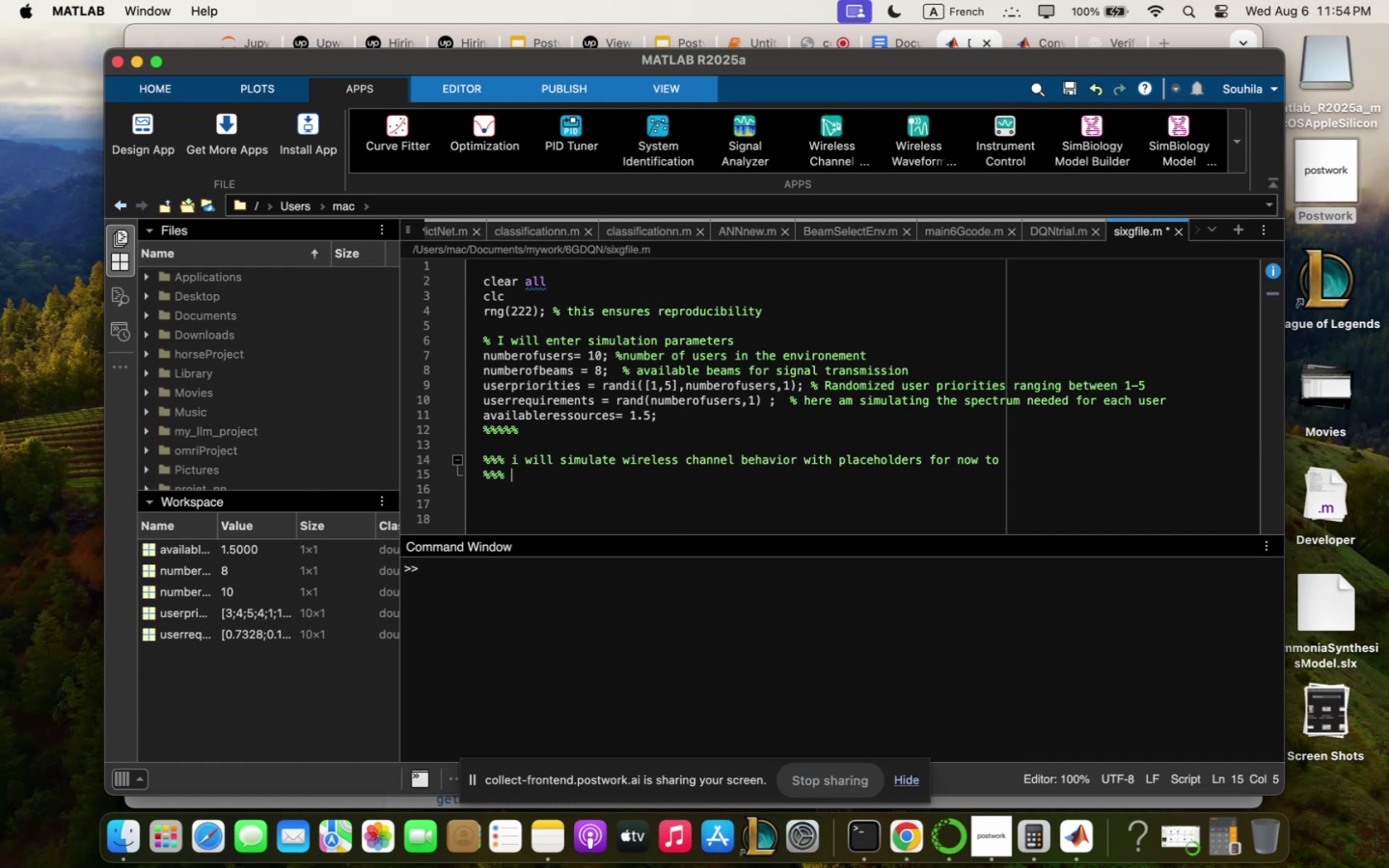 
key(Backspace)
 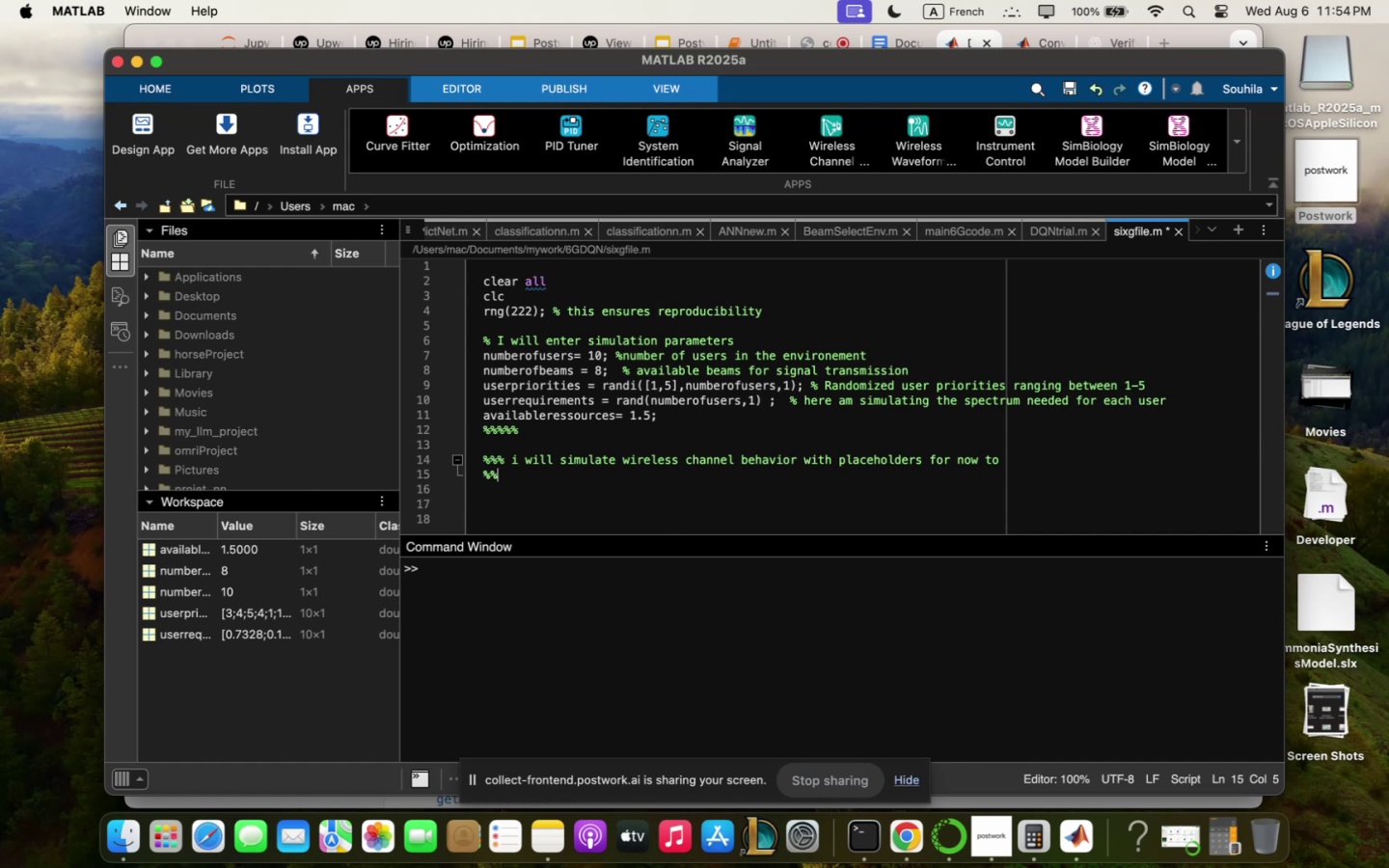 
key(Backspace)
 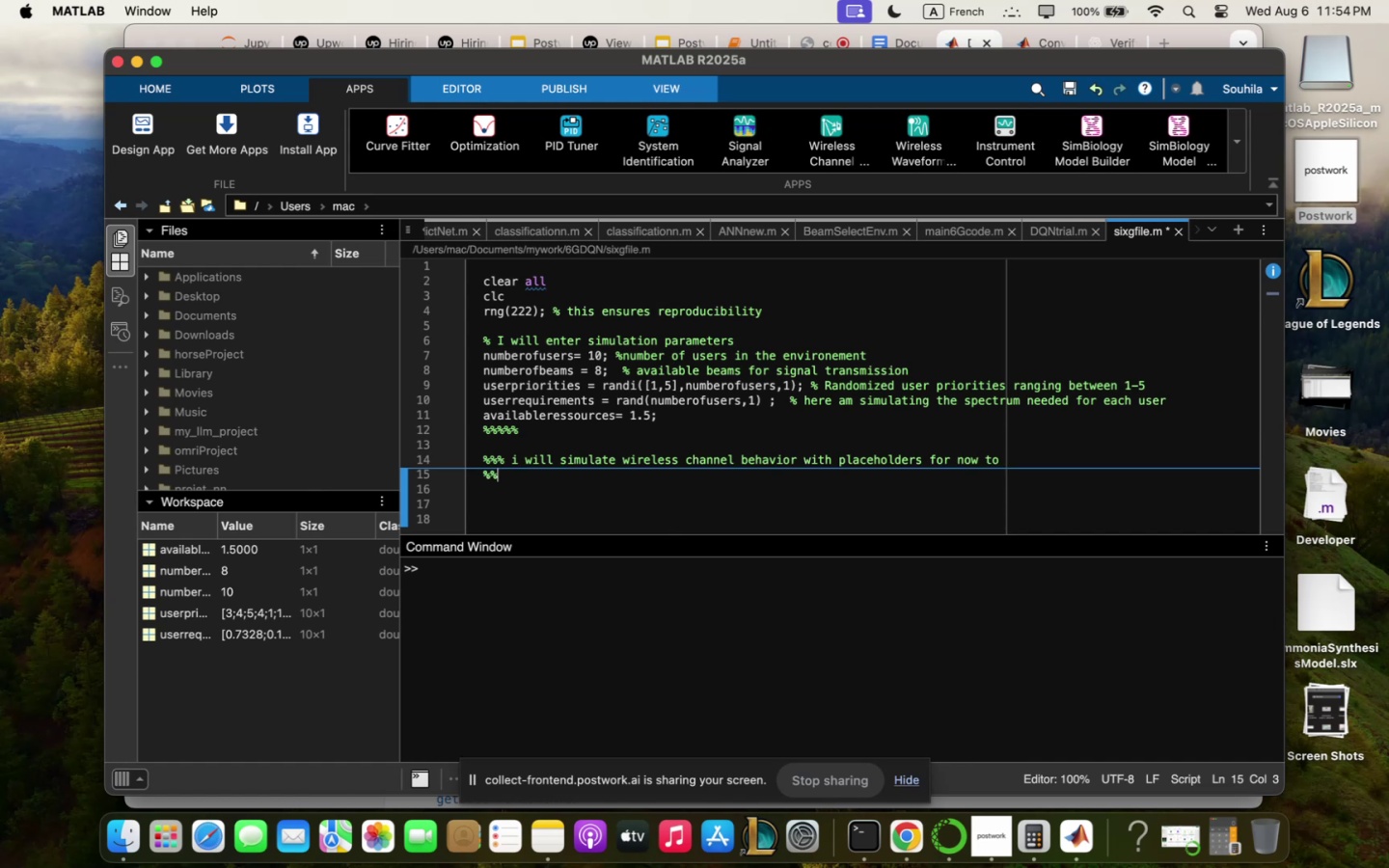 
key(Backspace)
 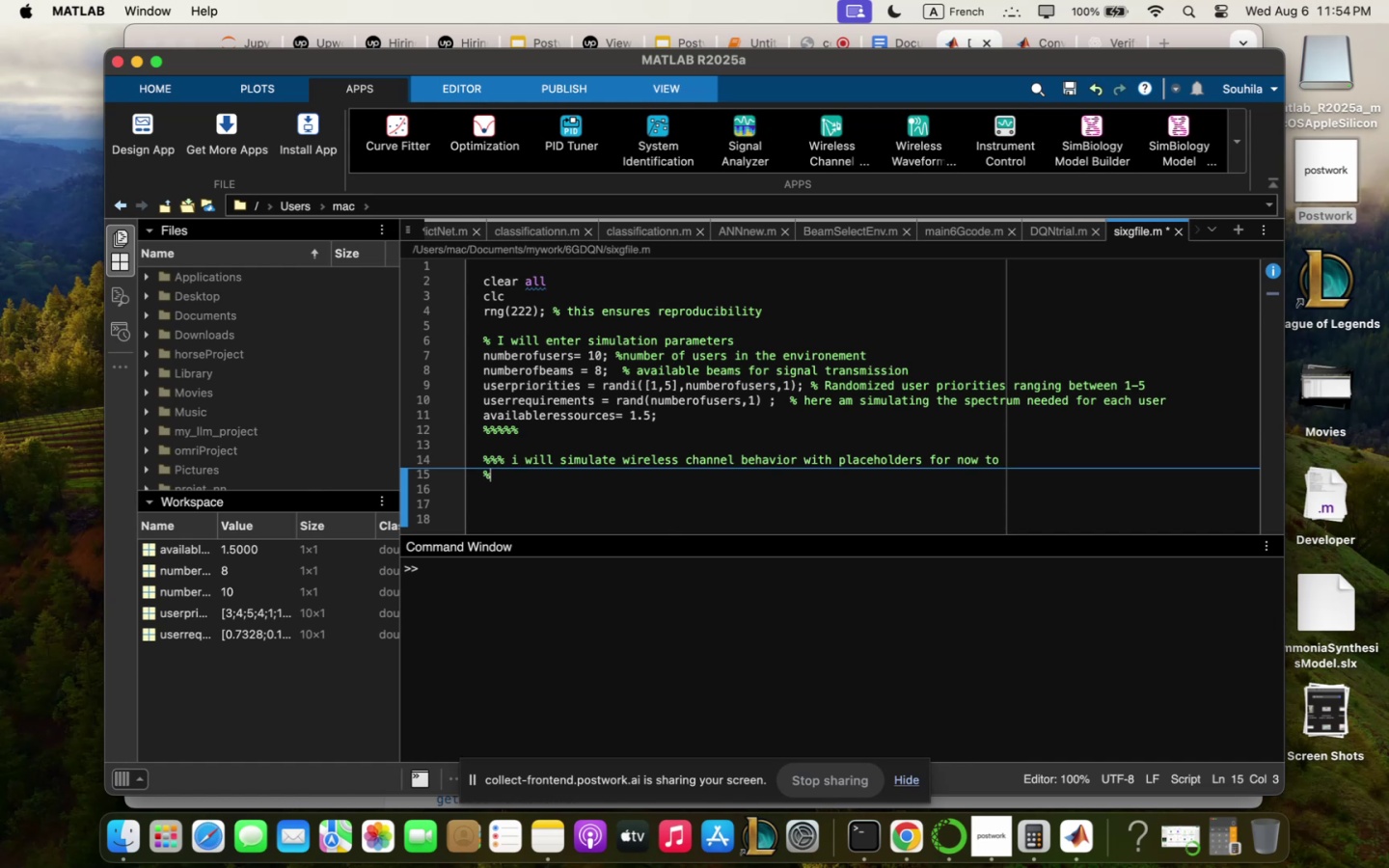 
key(Backspace)
 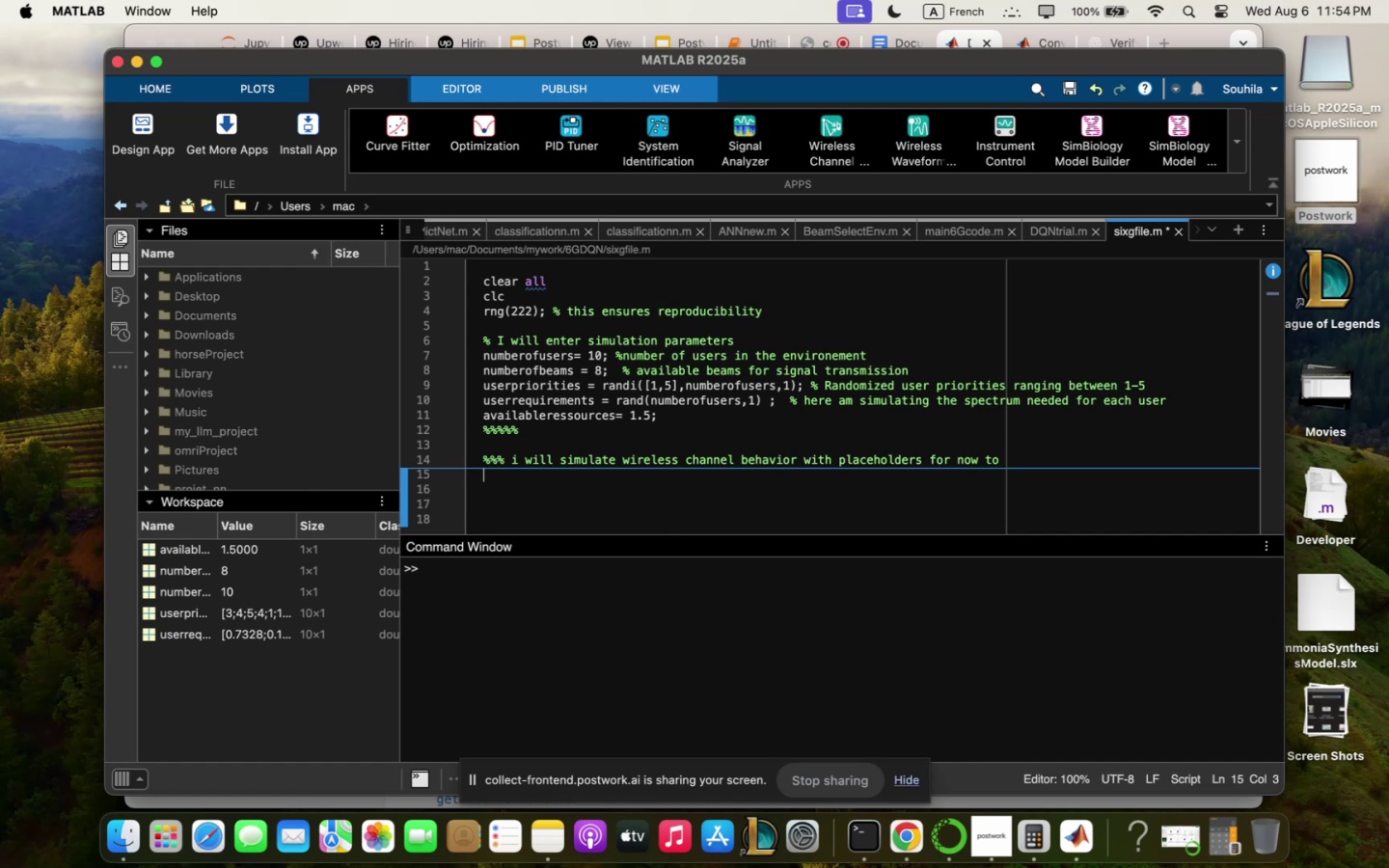 
key(Backspace)
 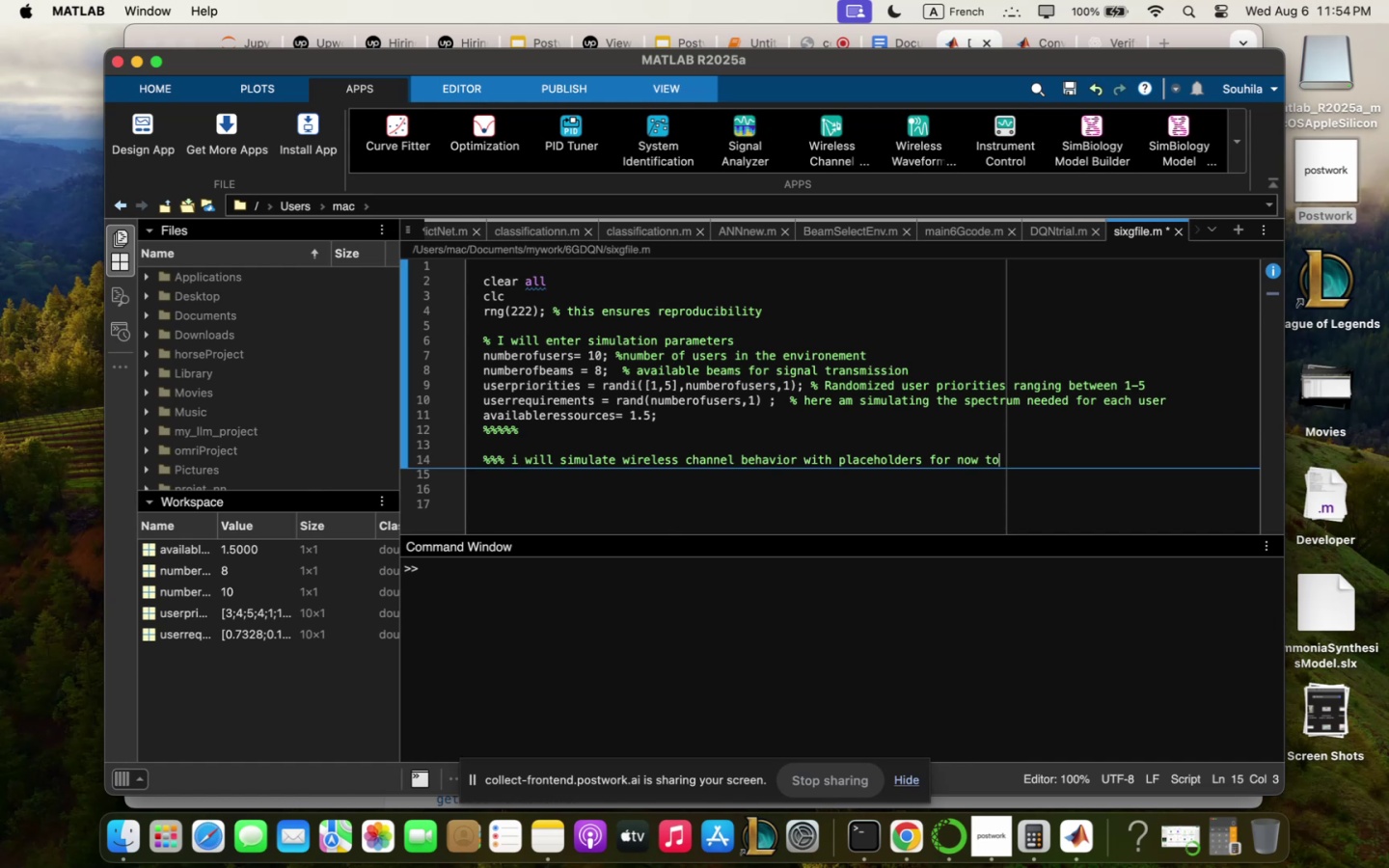 
key(Backspace)
 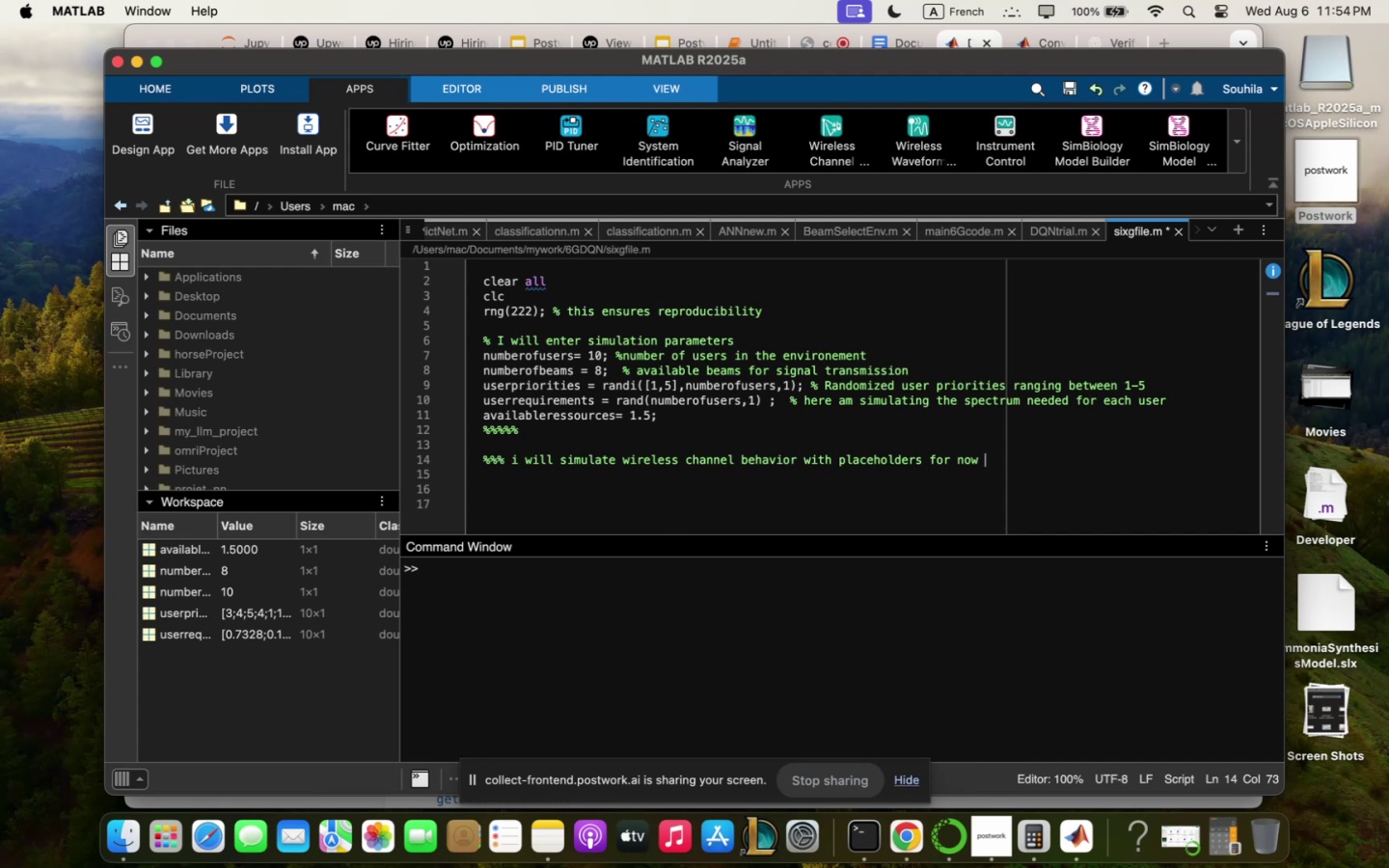 
wait(24.45)
 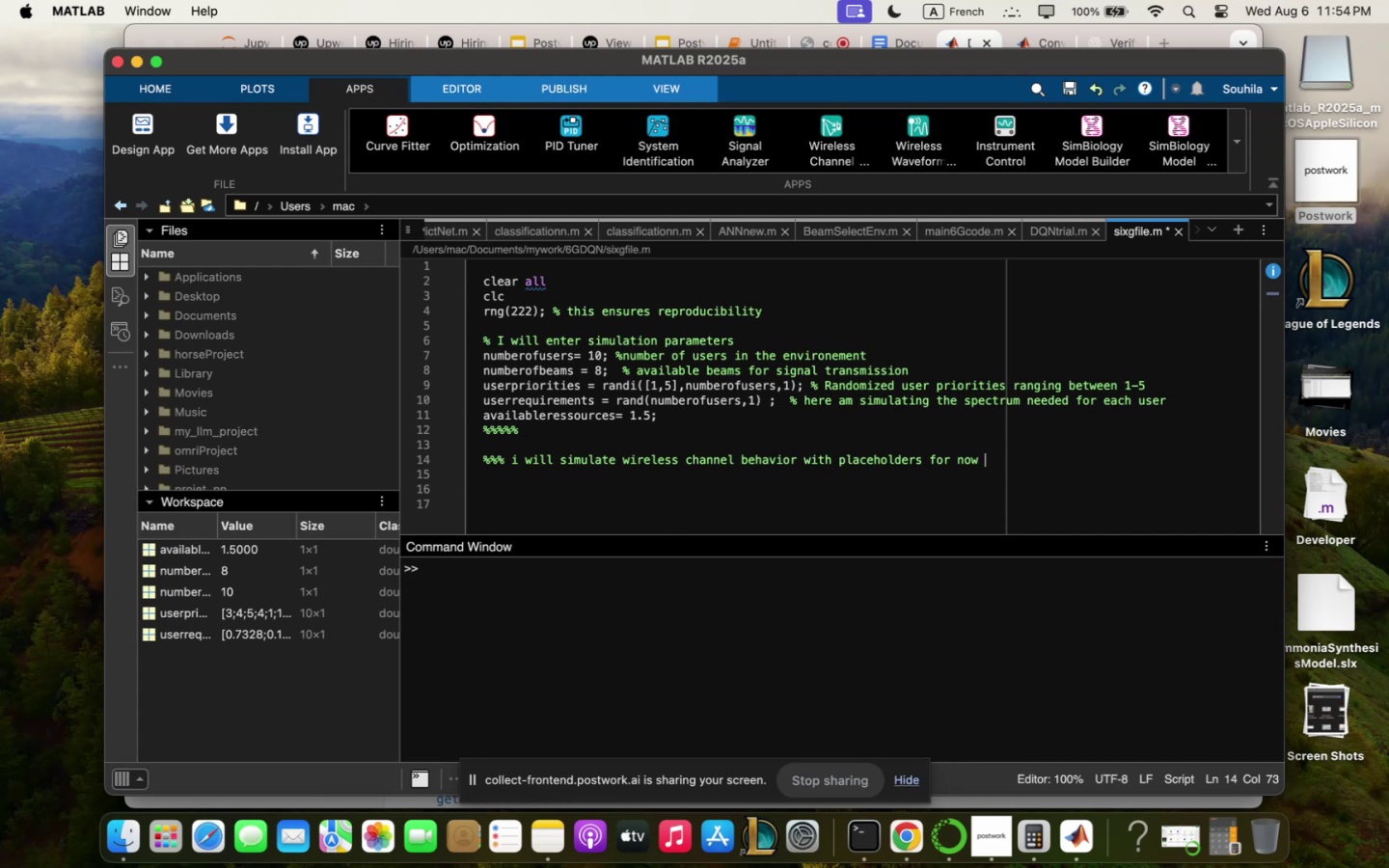 
key(Enter)
 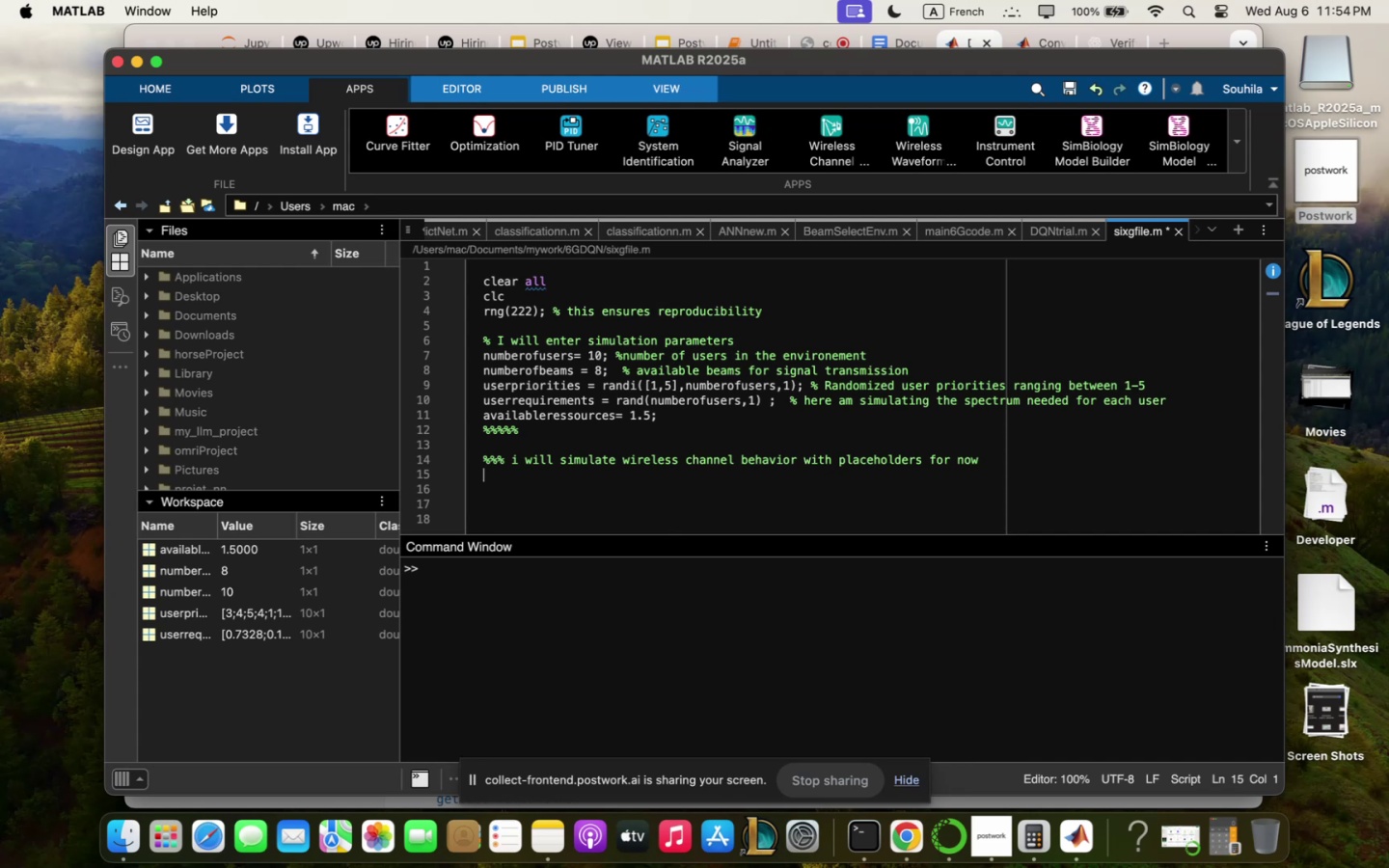 
wait(5.51)
 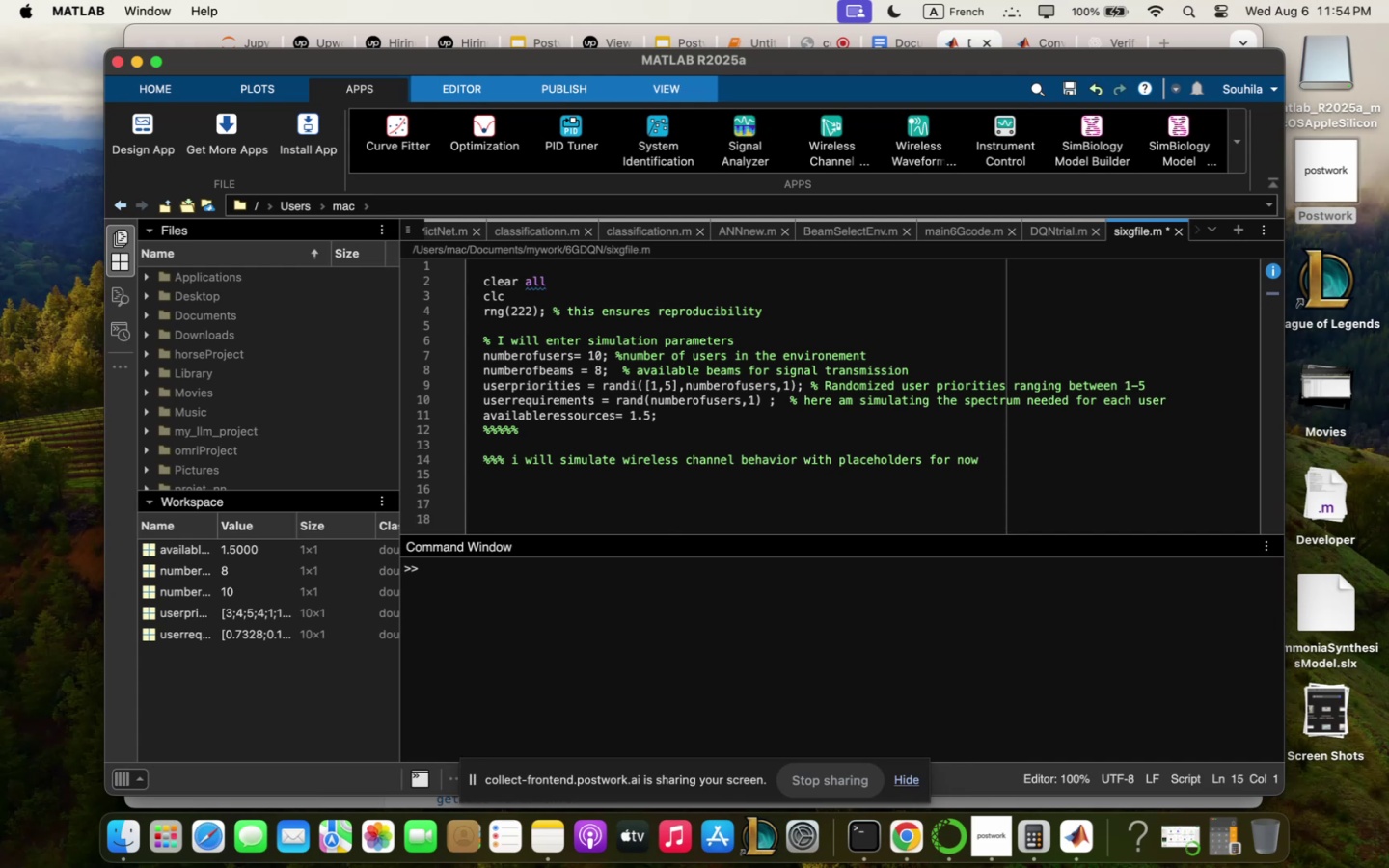 
type(" to si;ulqte RSL)
key(Backspace)
type(RS)
key(Backspace)
type(P qnd rotqtion qngles )
 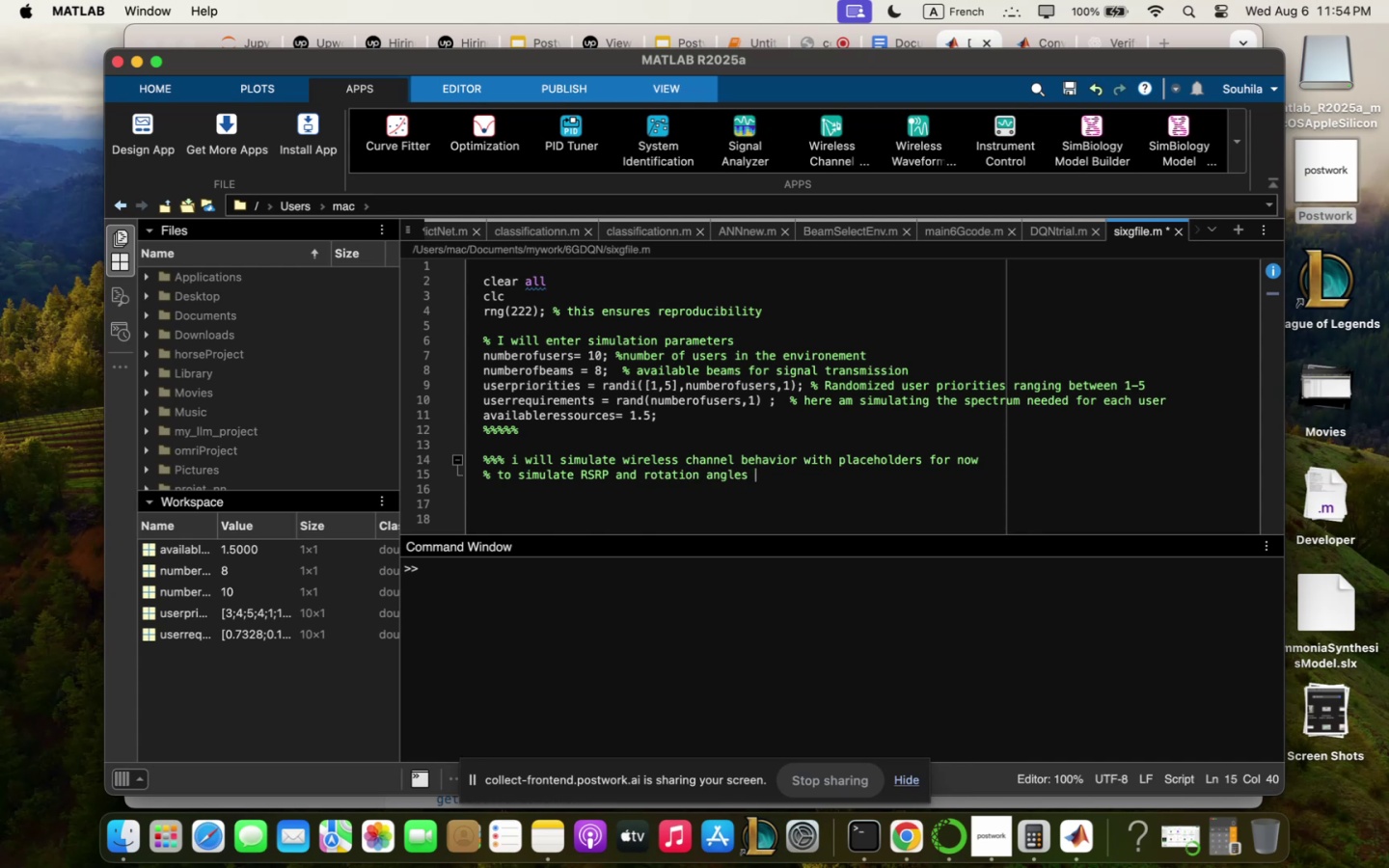 
 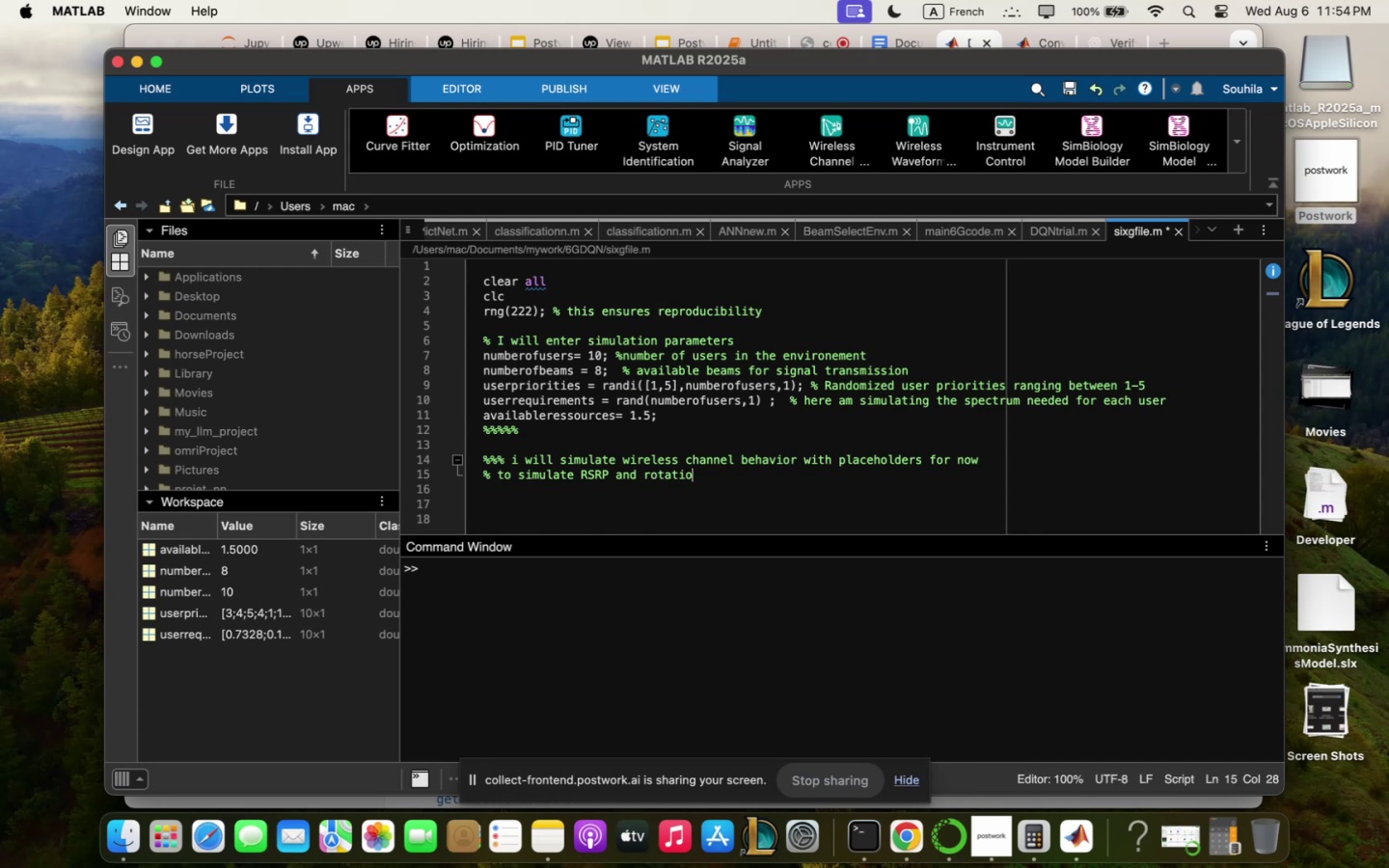 
key(Enter)
 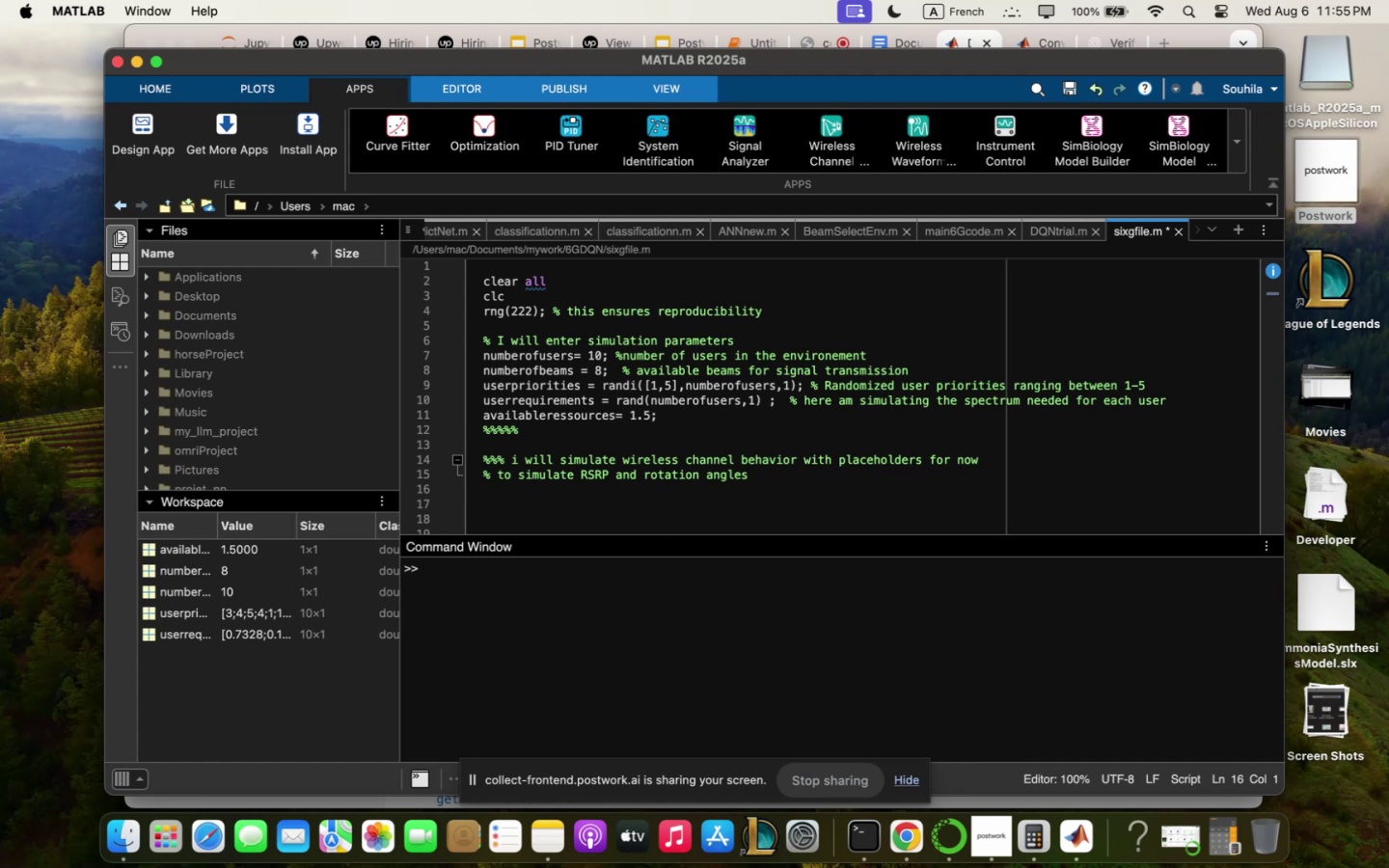 
wait(14.28)
 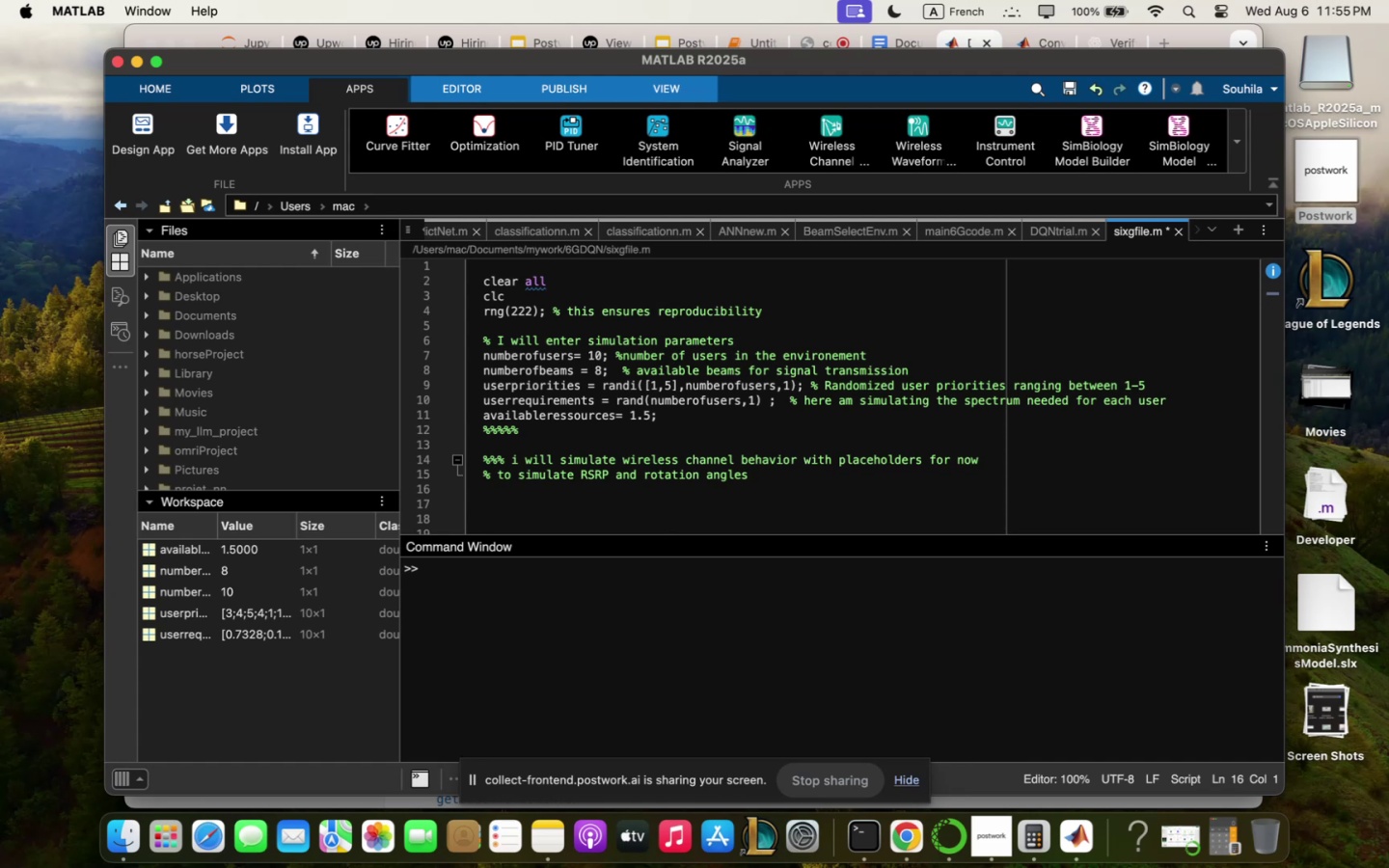 
type(locqtion;qtrice)
key(Backspace)
key(Backspace)
type(x/ )
 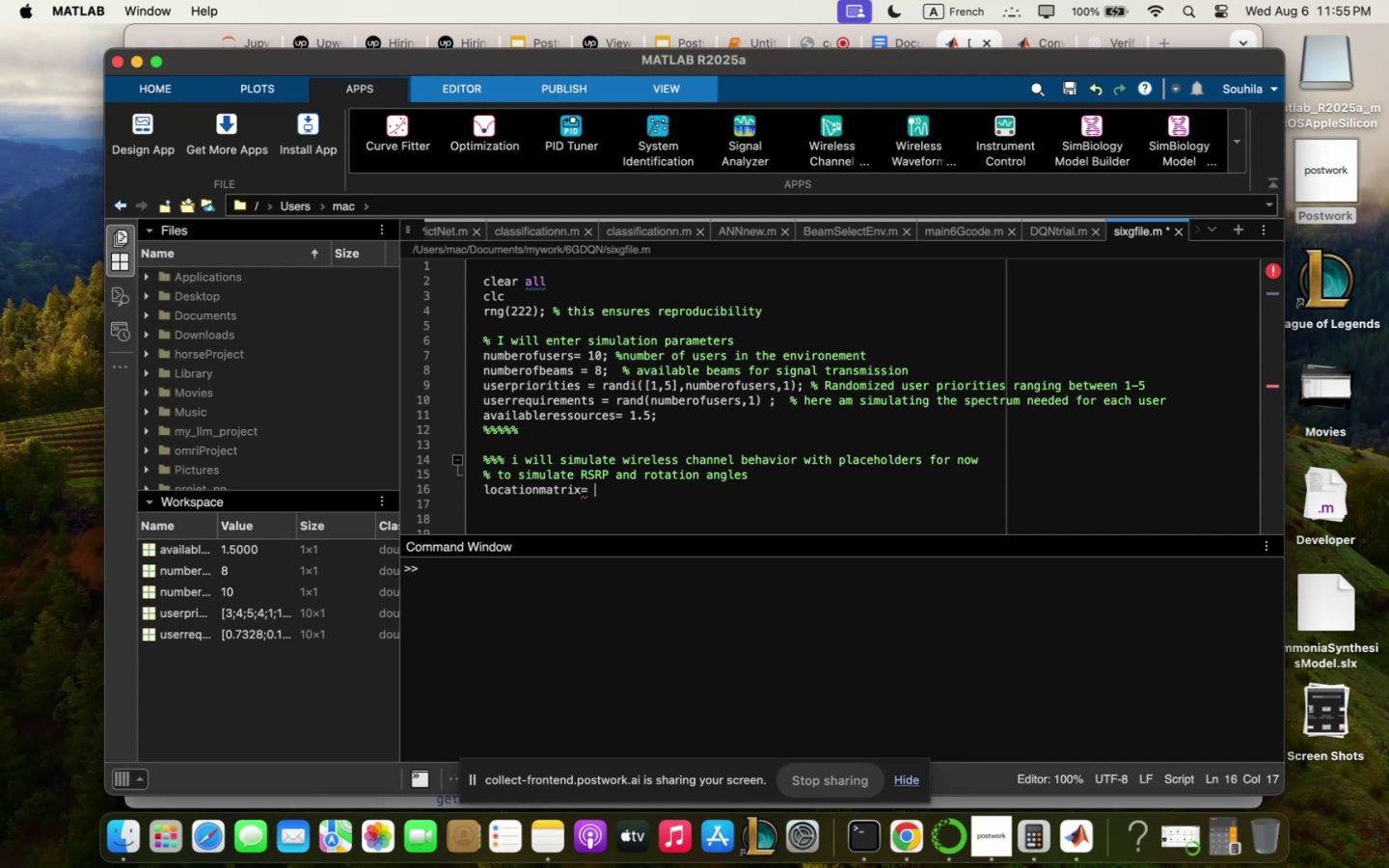 
wait(39.15)
 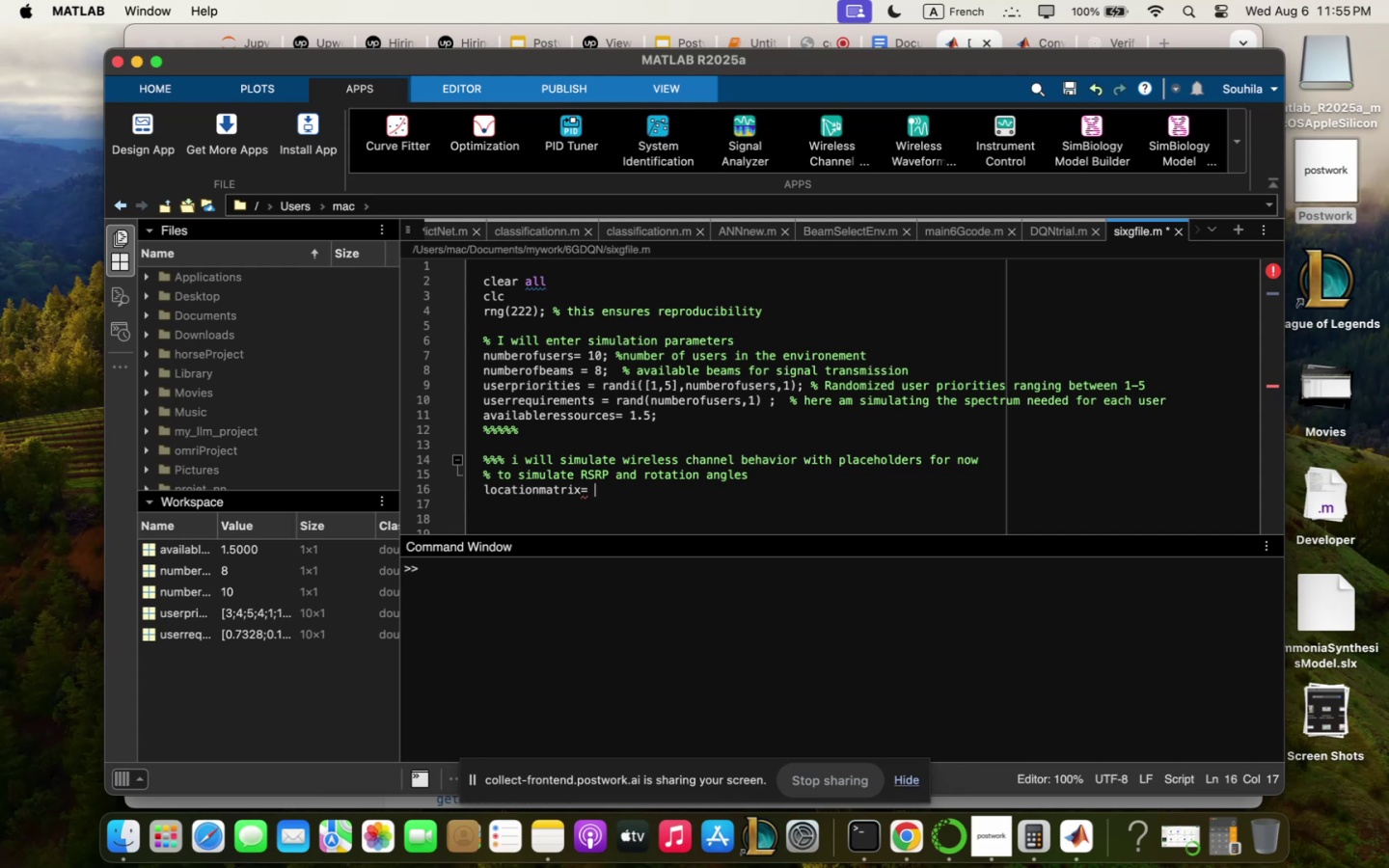 
mouse_move([1074, 50])
 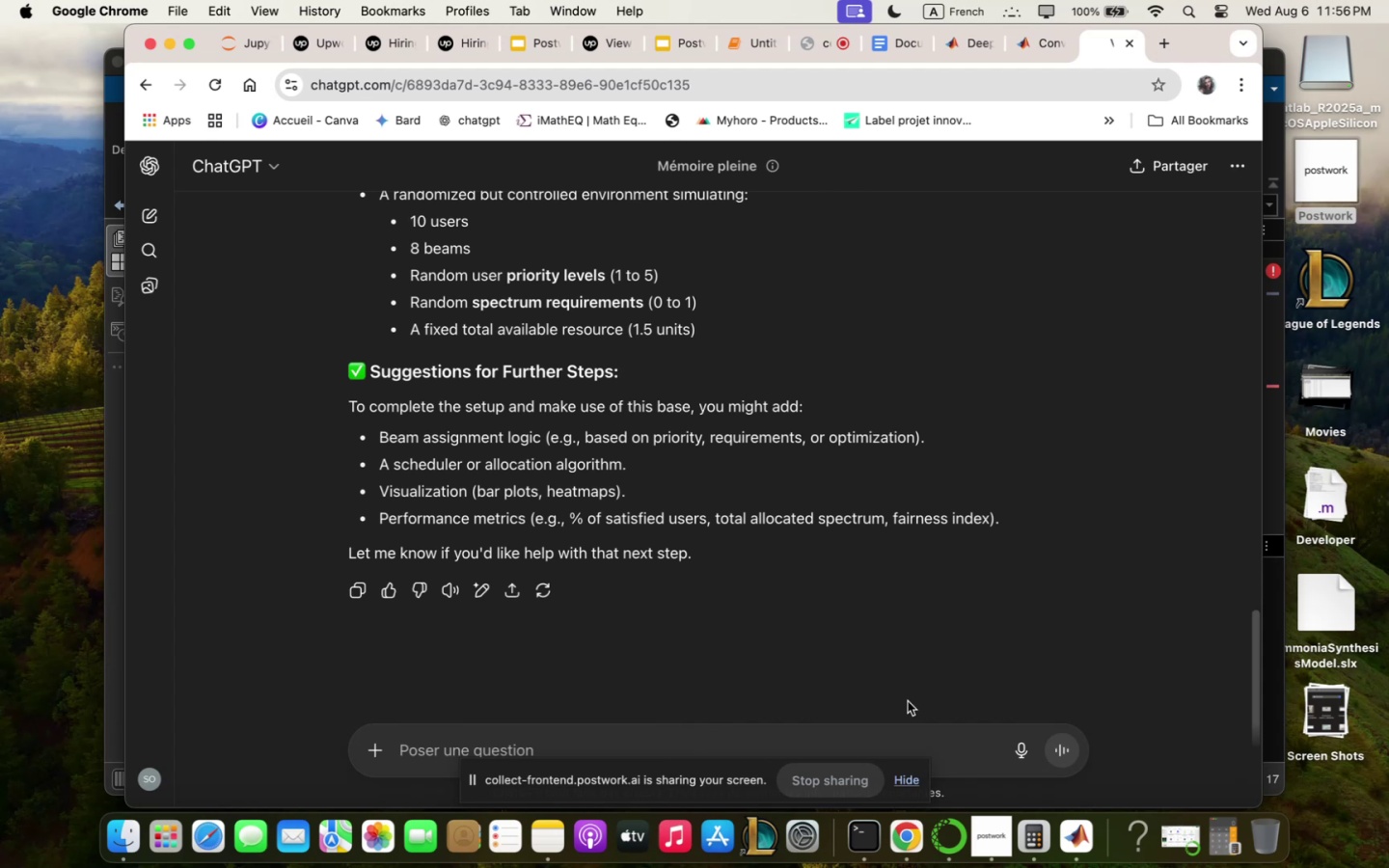 
wait(7.84)
 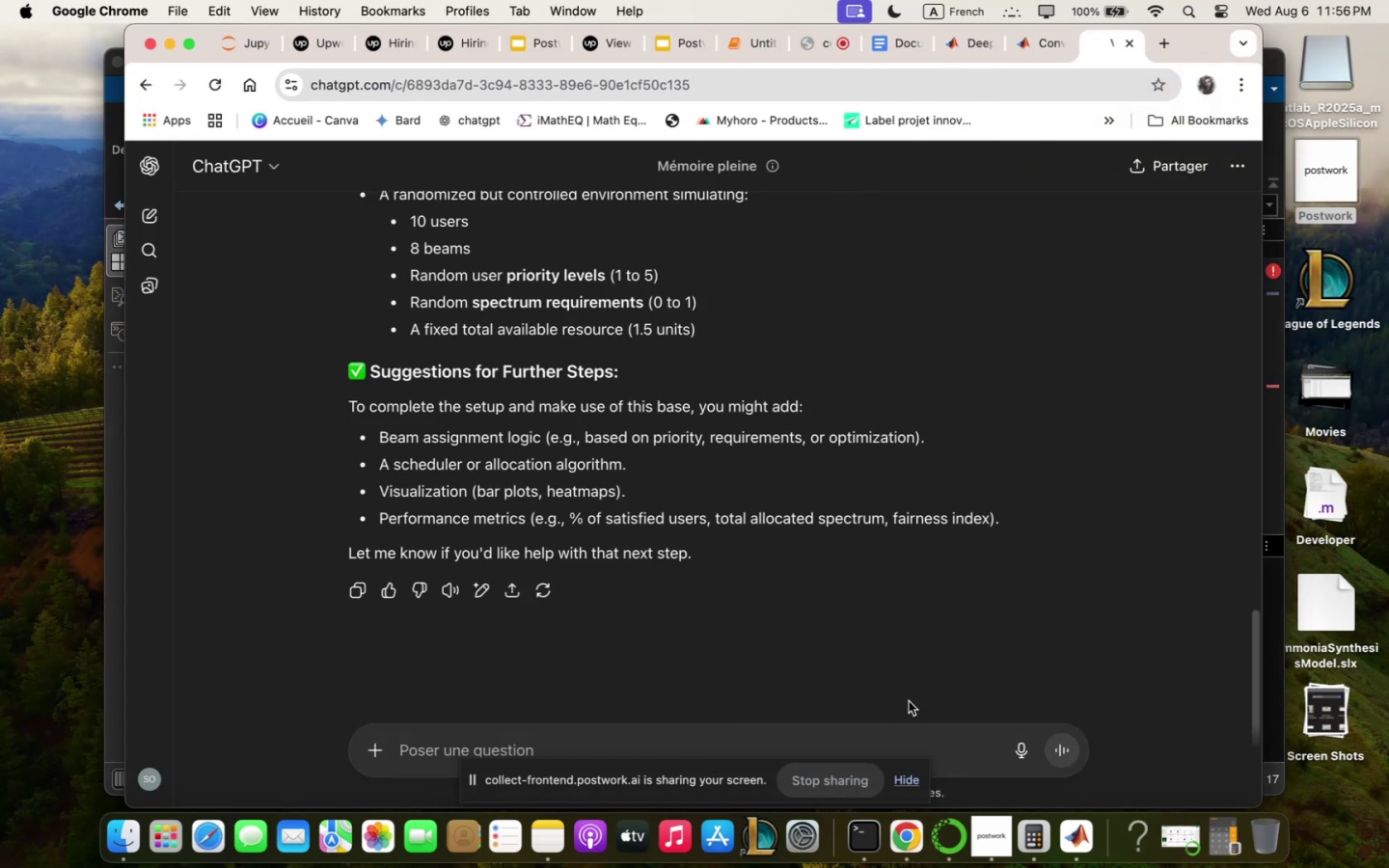 
scroll: coordinate [746, 547], scroll_direction: down, amount: 5.0
 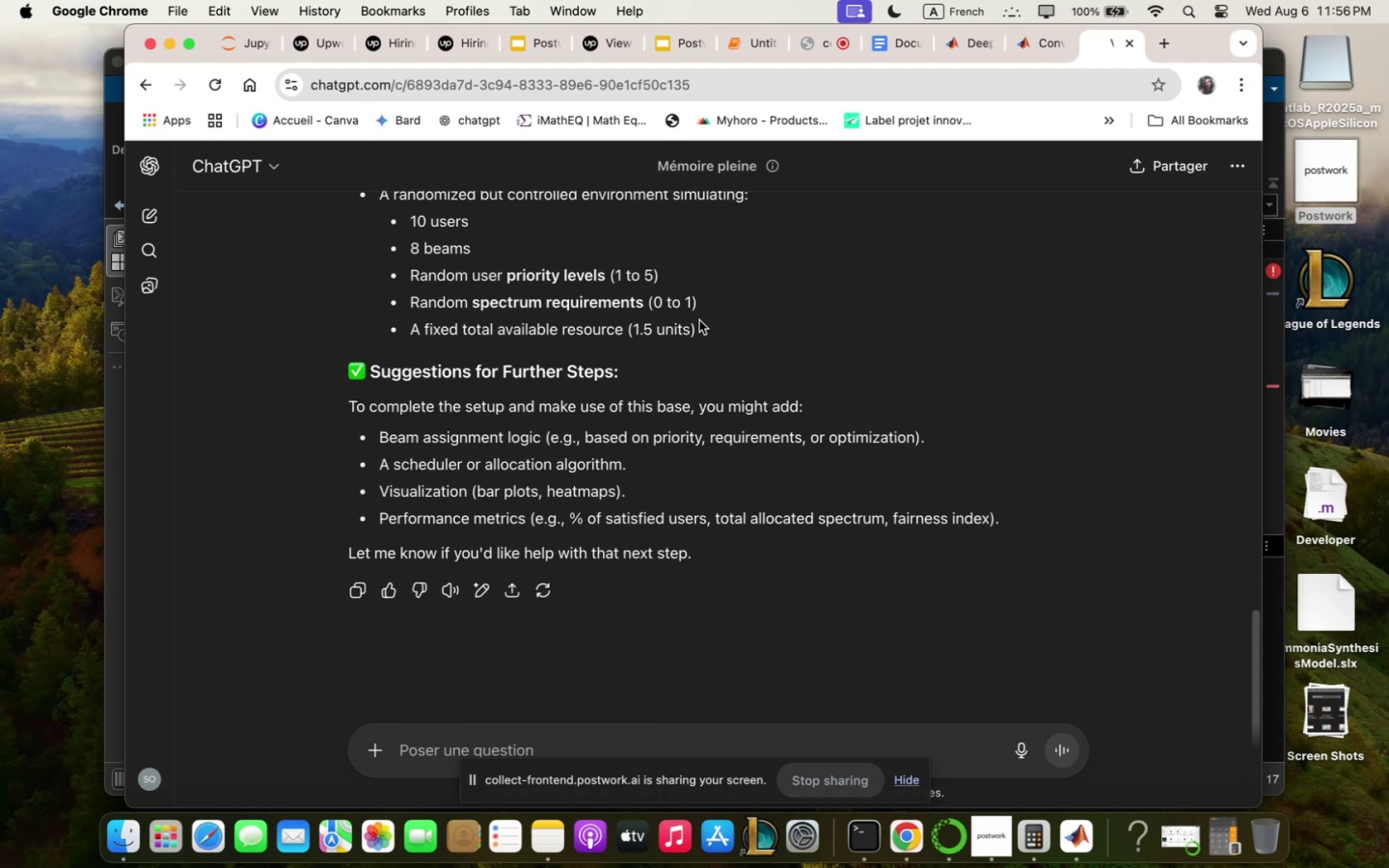 
scroll: coordinate [697, 320], scroll_direction: up, amount: 8.0
 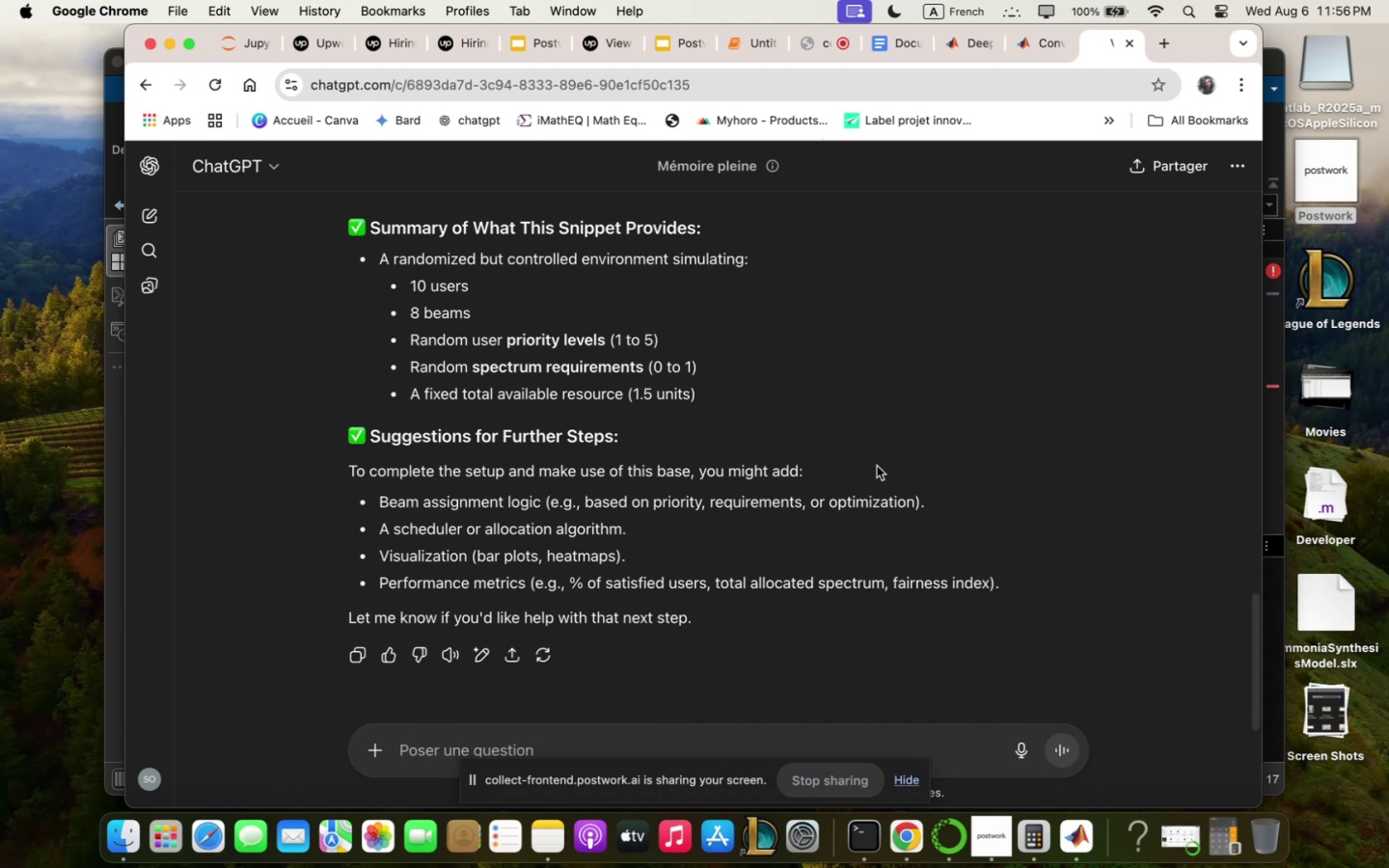 
wait(28.98)
 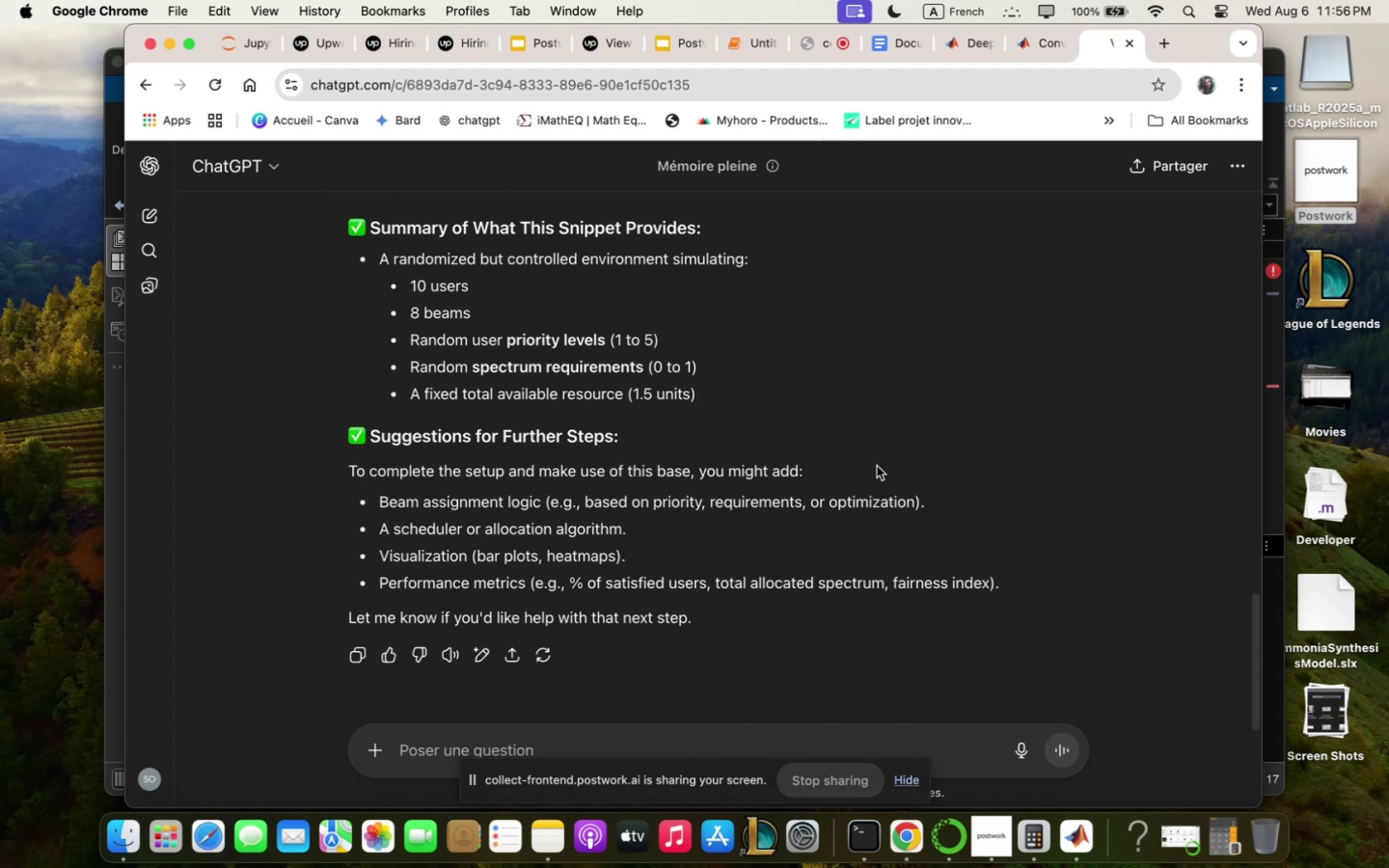 
left_click([877, 738])
 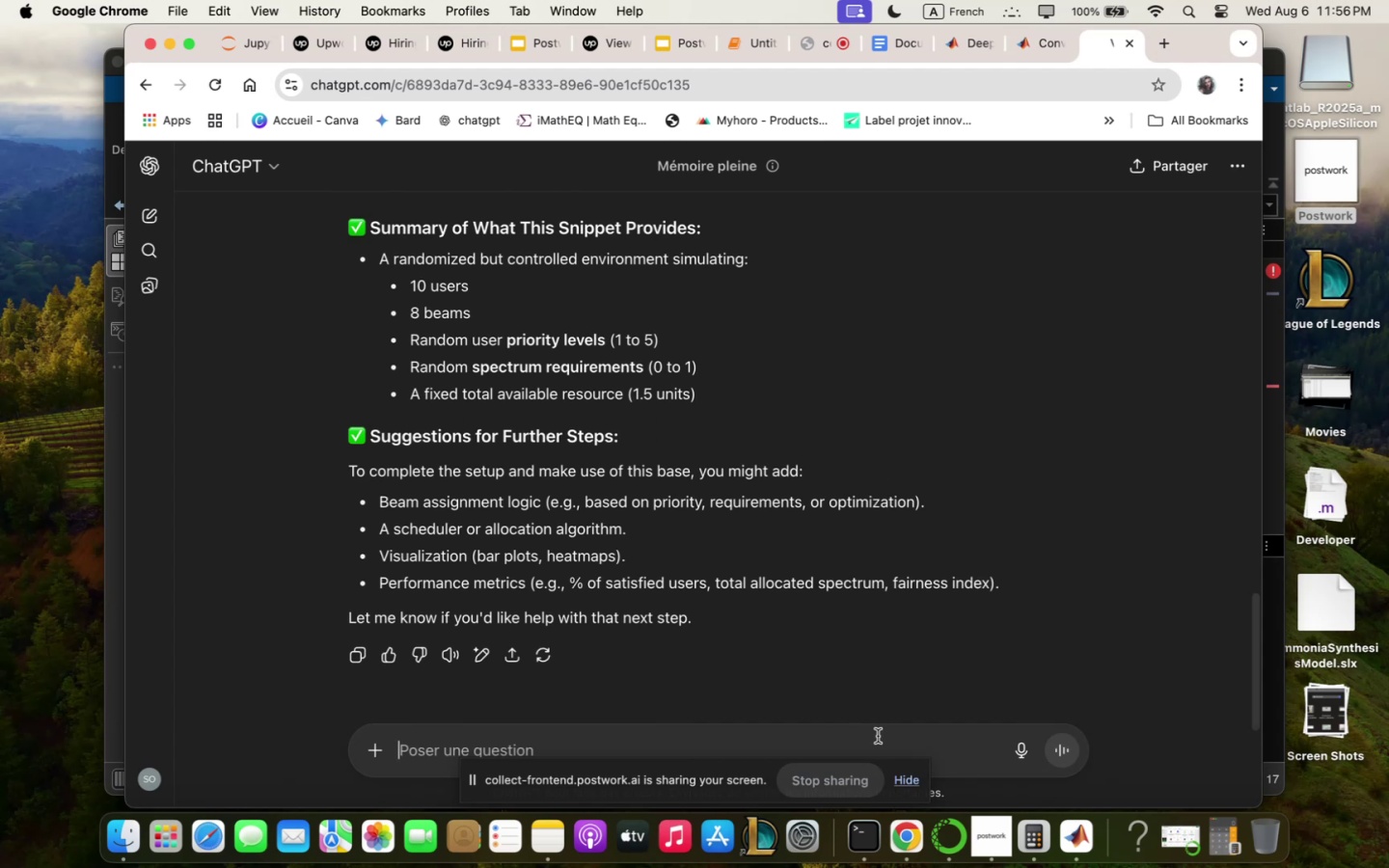 
type(hoz cqn  )
key(Backspace)
key(Backspace)
type( i nor;qliwe qnd visuqliwe the RSRP dqtw)
key(Backspace)
type(q in ;qtlqb in this cqse )
 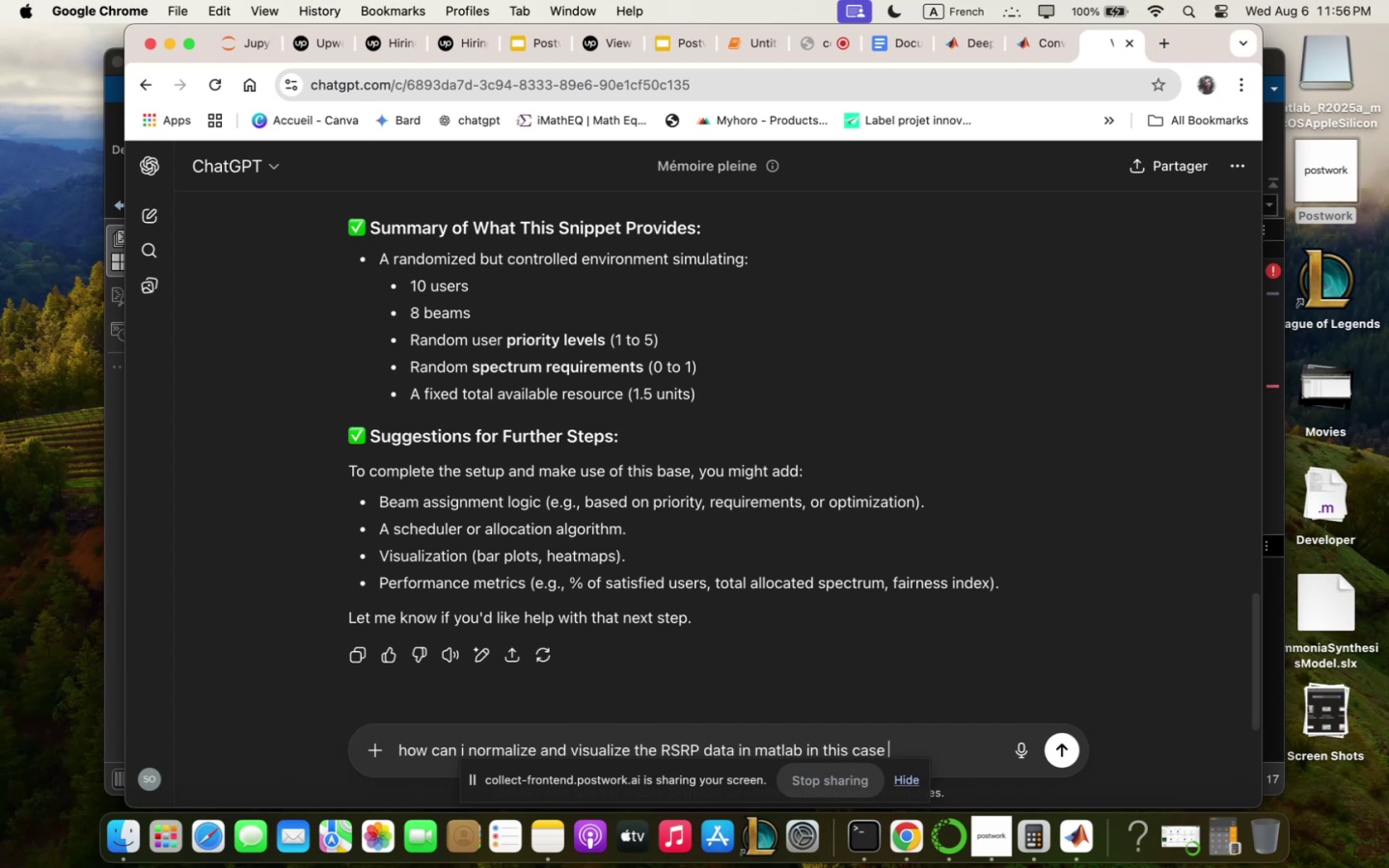 
wait(8.89)
 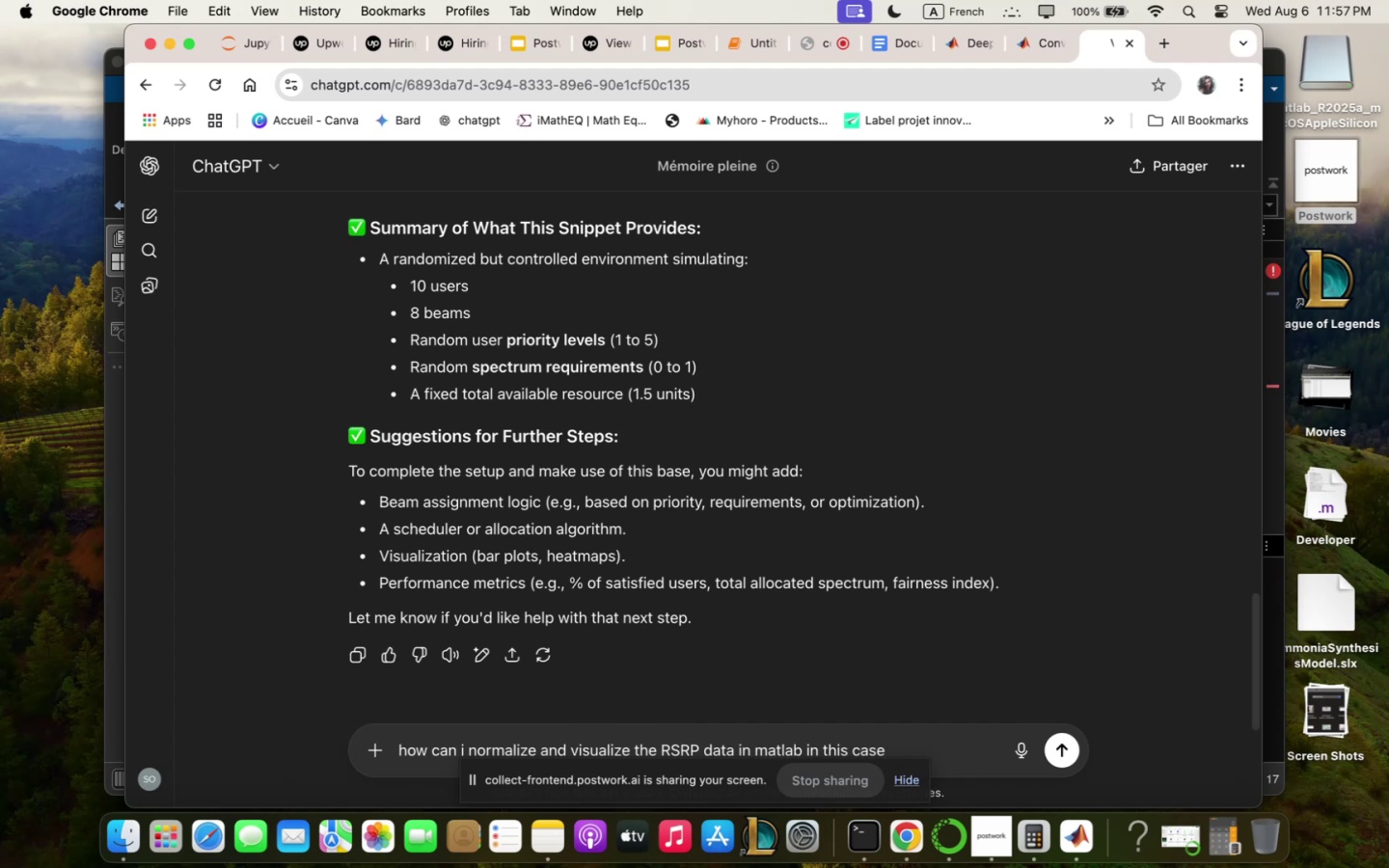 
key(Enter)
 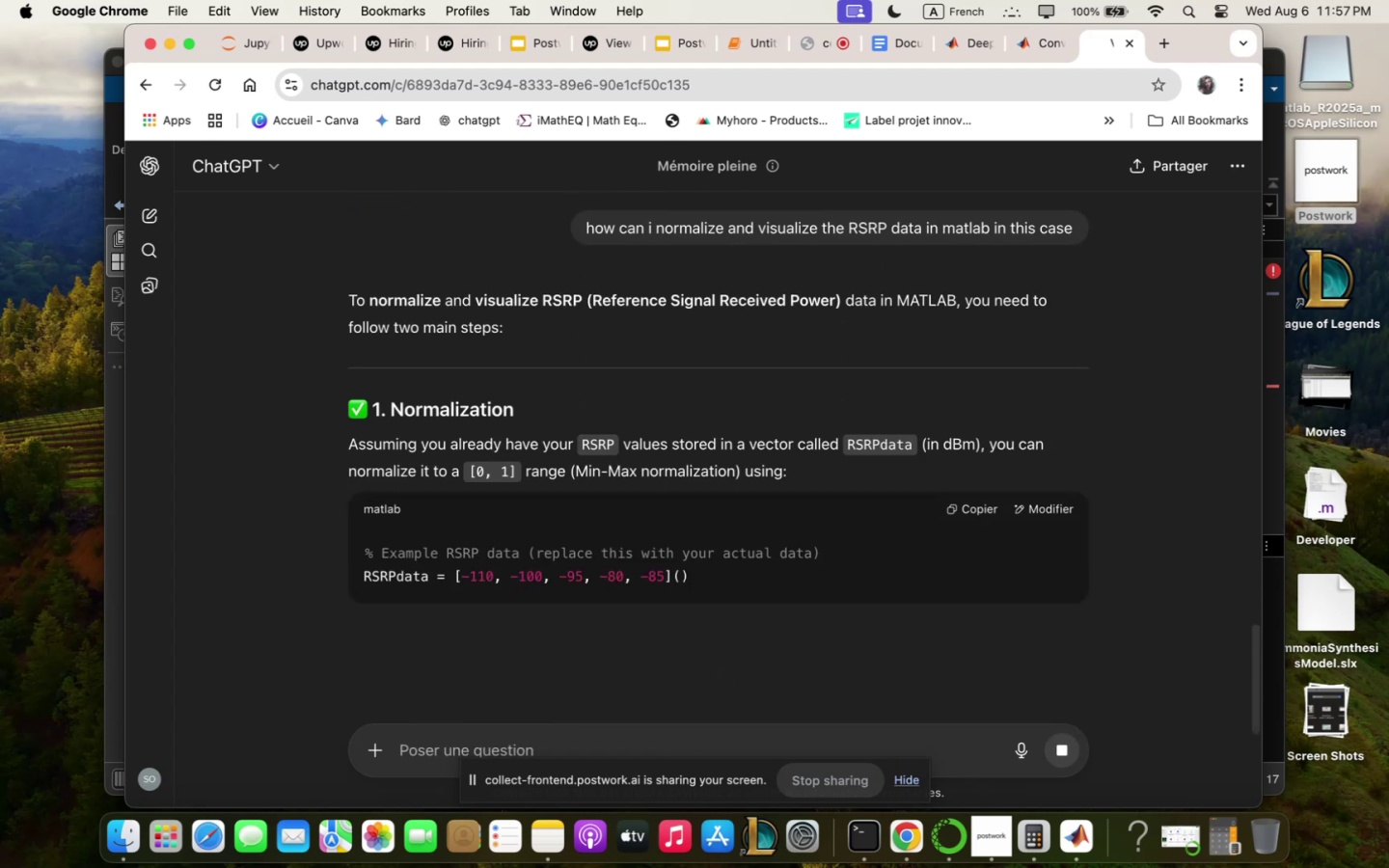 
wait(9.27)
 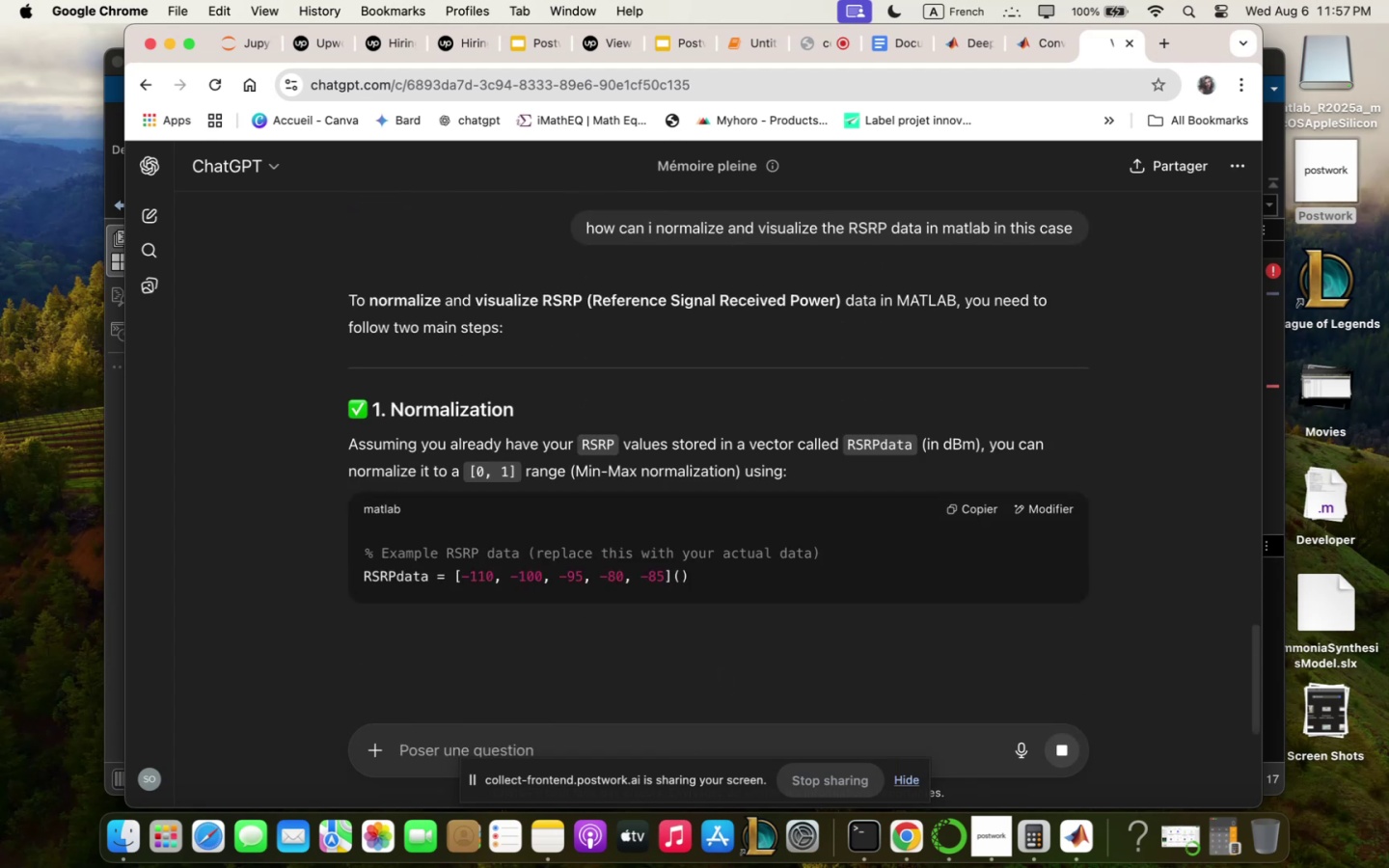 
scroll: coordinate [838, 468], scroll_direction: down, amount: 19.0
 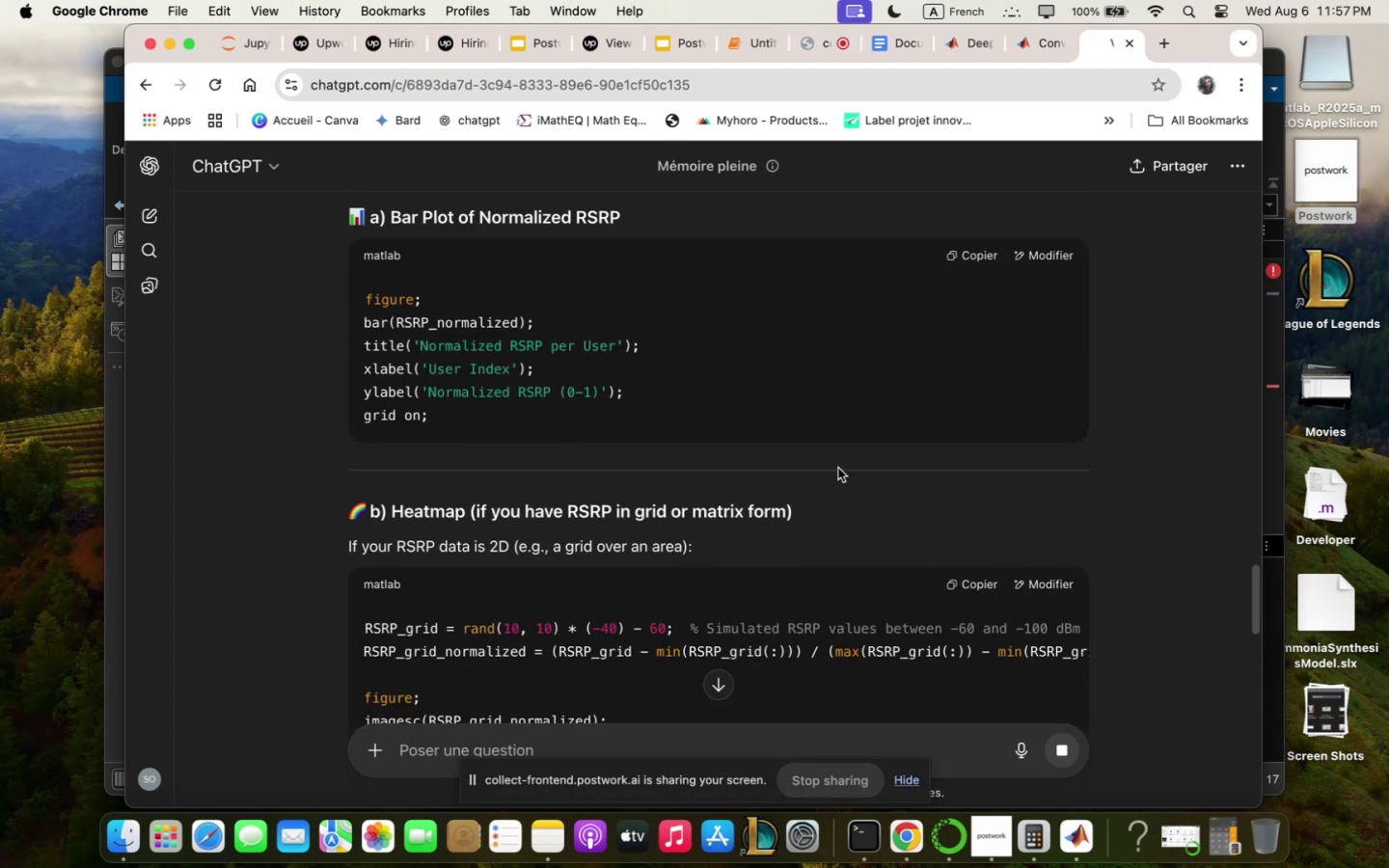 
scroll: coordinate [836, 464], scroll_direction: up, amount: 17.0
 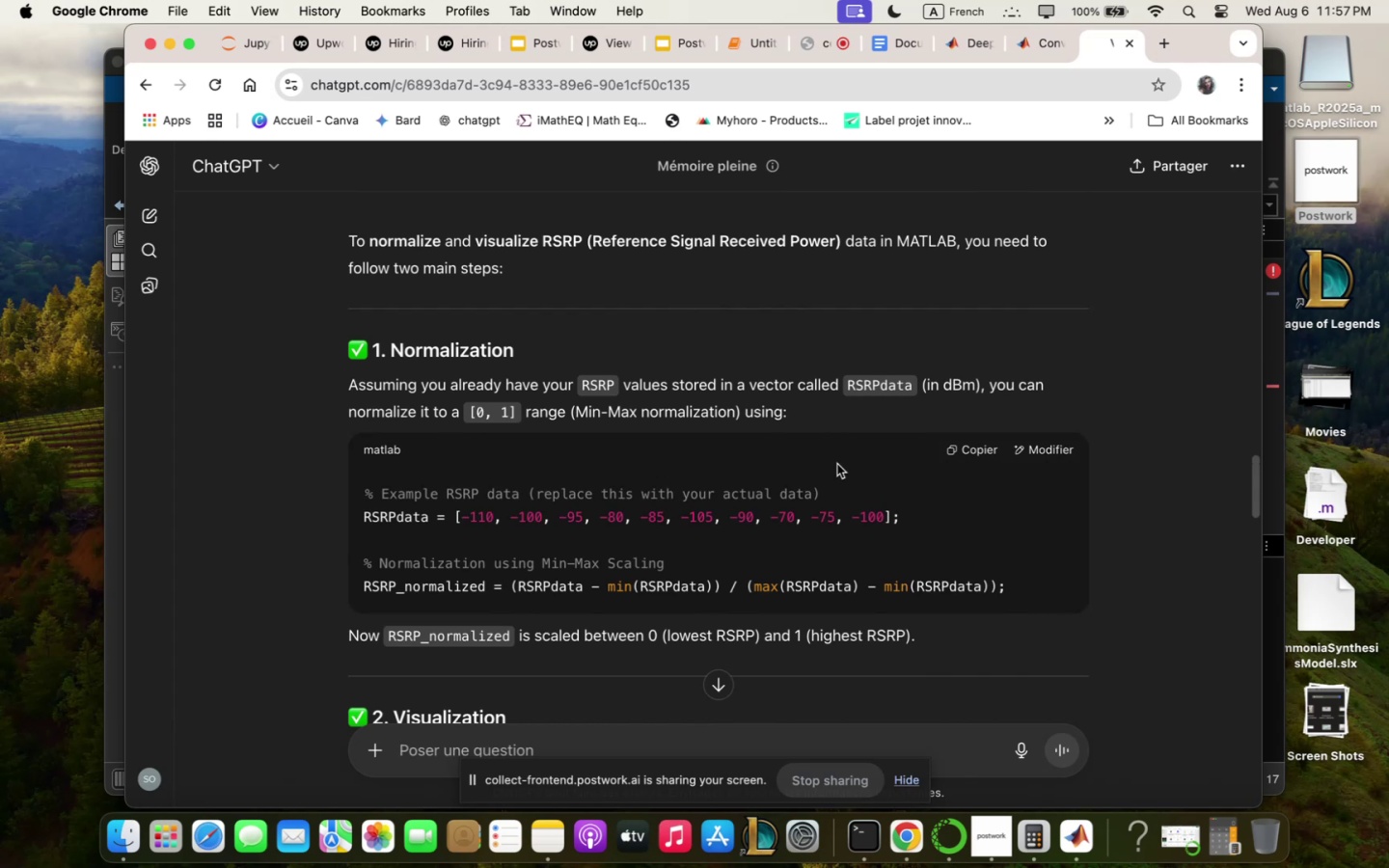 
wait(12.34)
 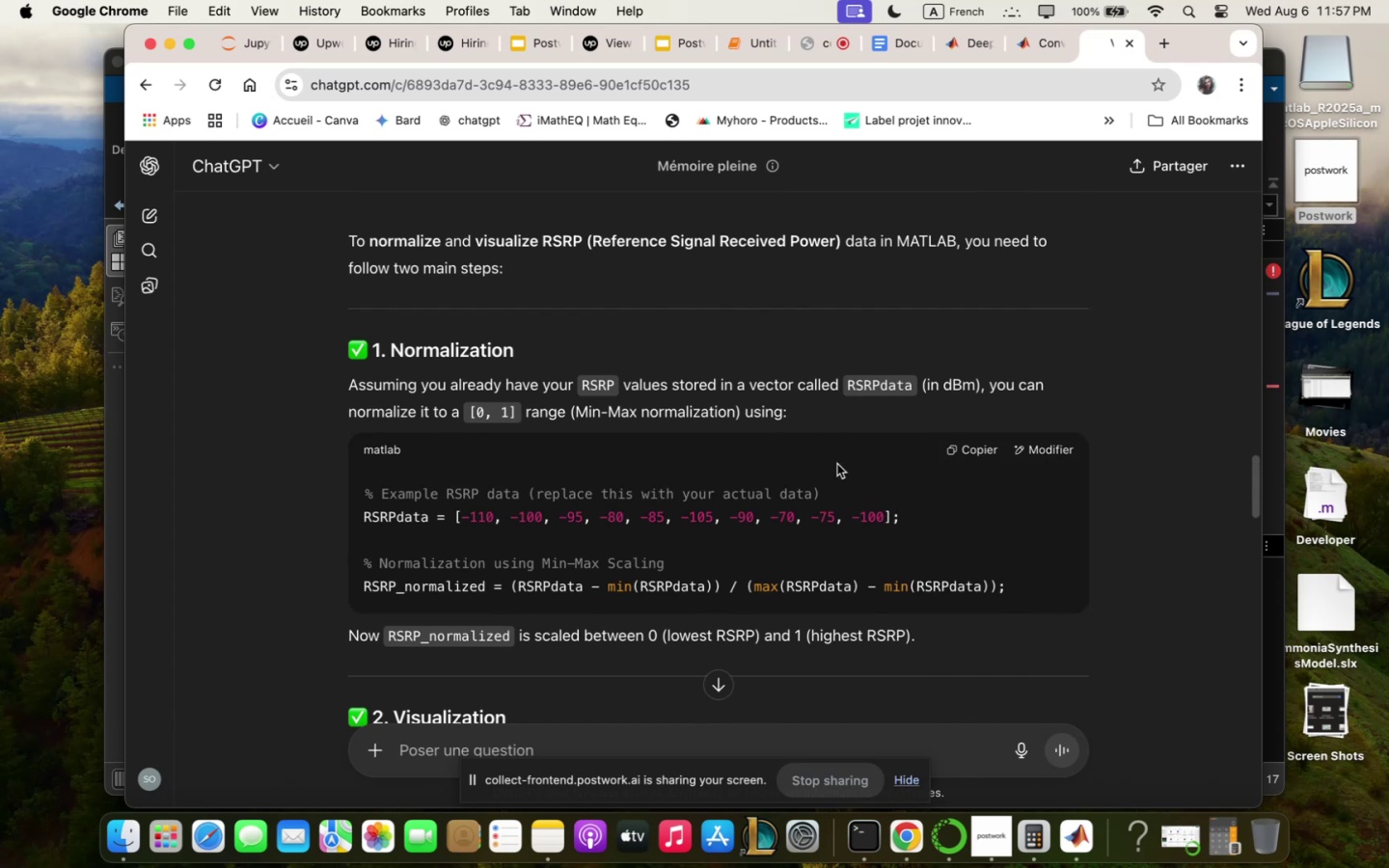 
scroll: coordinate [836, 461], scroll_direction: down, amount: 42.0
 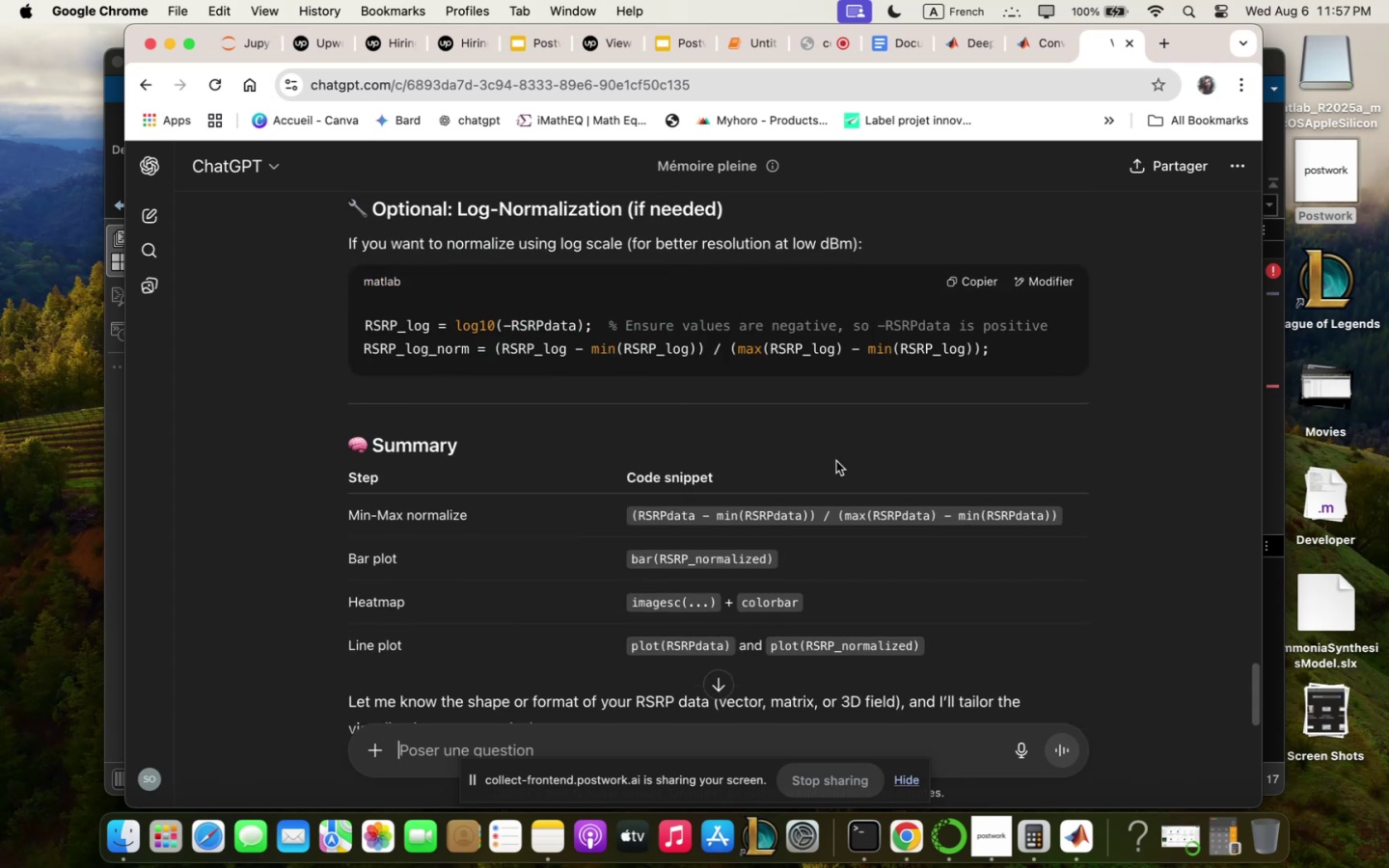 
scroll: coordinate [836, 461], scroll_direction: up, amount: 1.0
 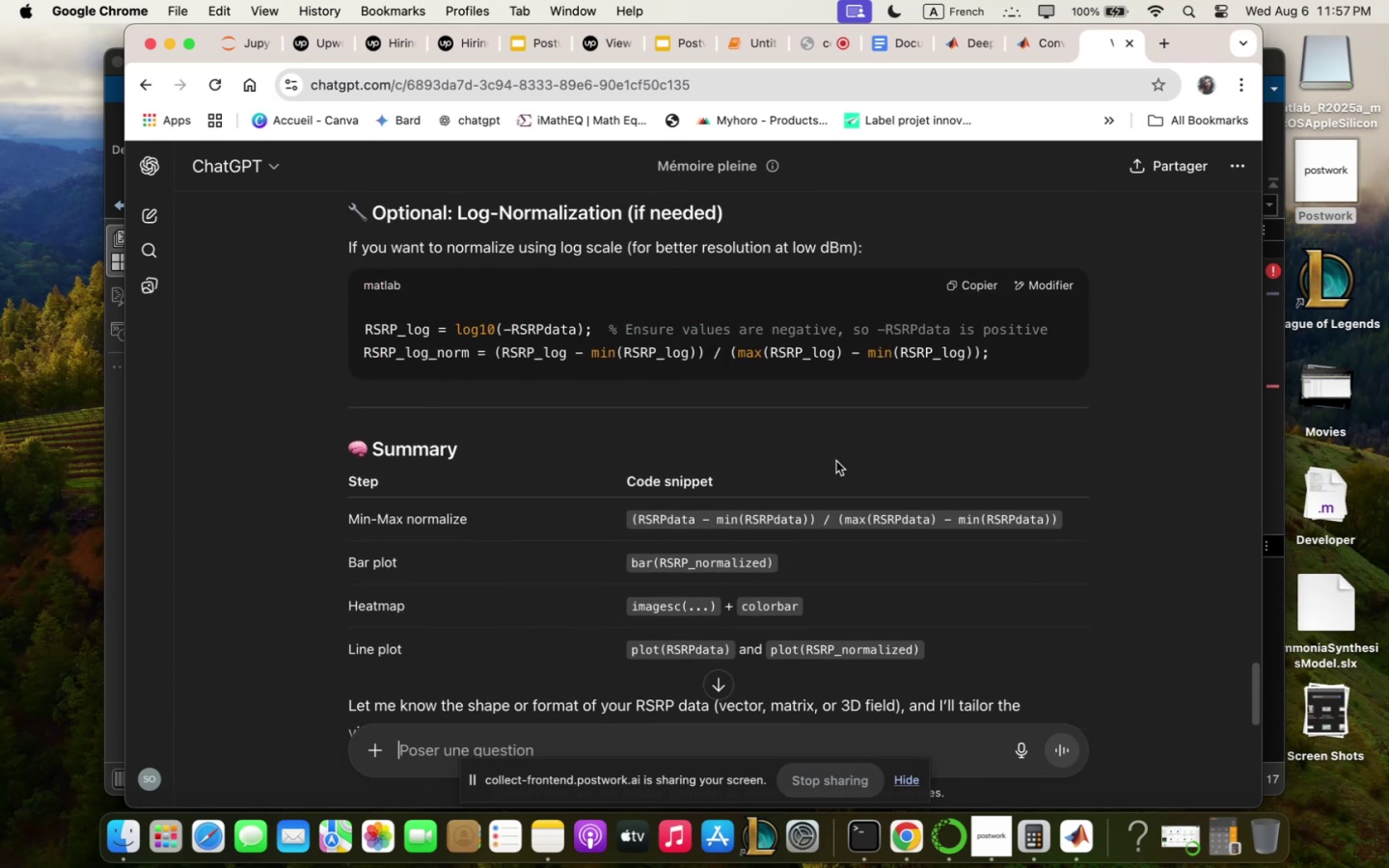 
scroll: coordinate [836, 461], scroll_direction: down, amount: 5.0
 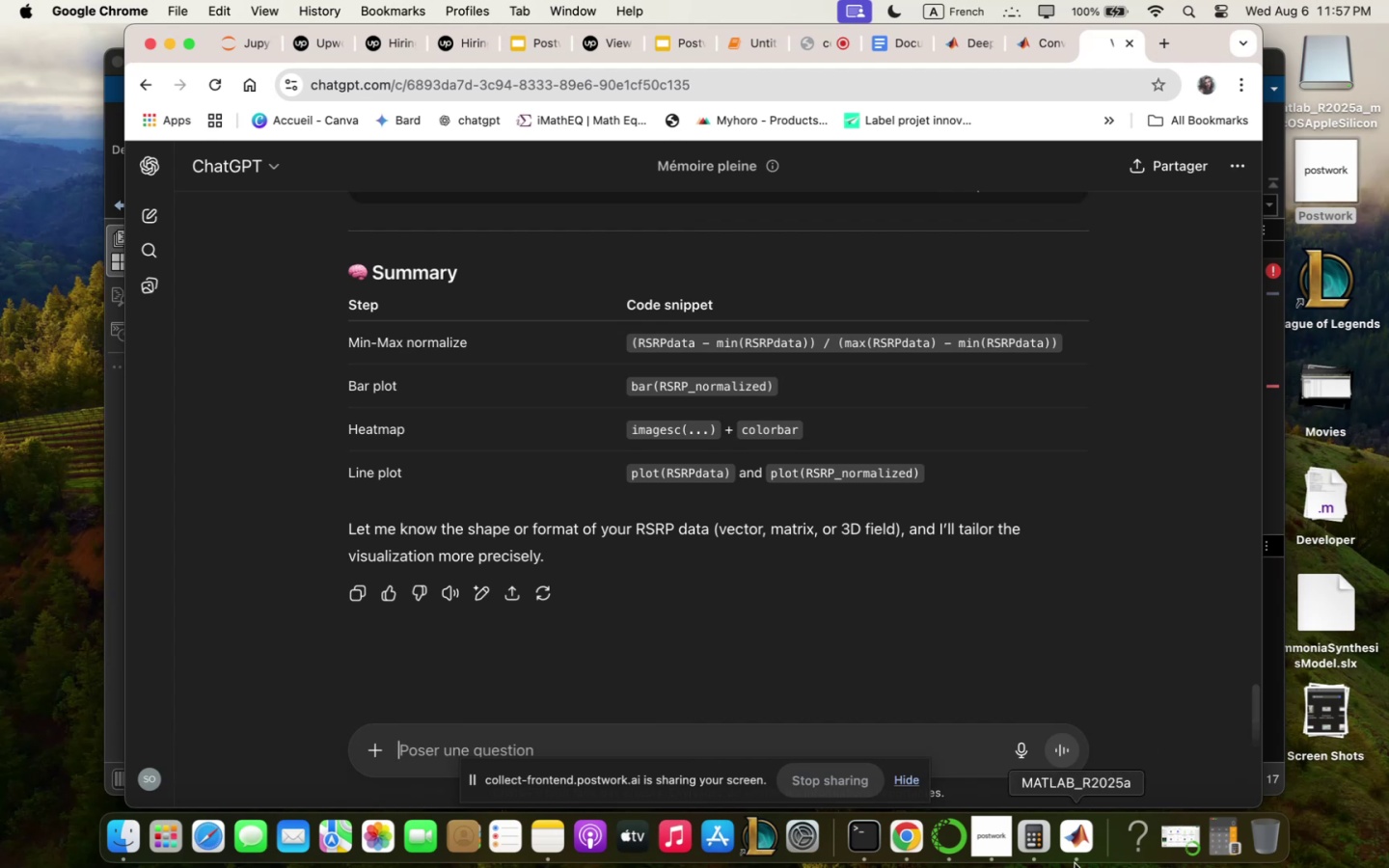 
wait(11.51)
 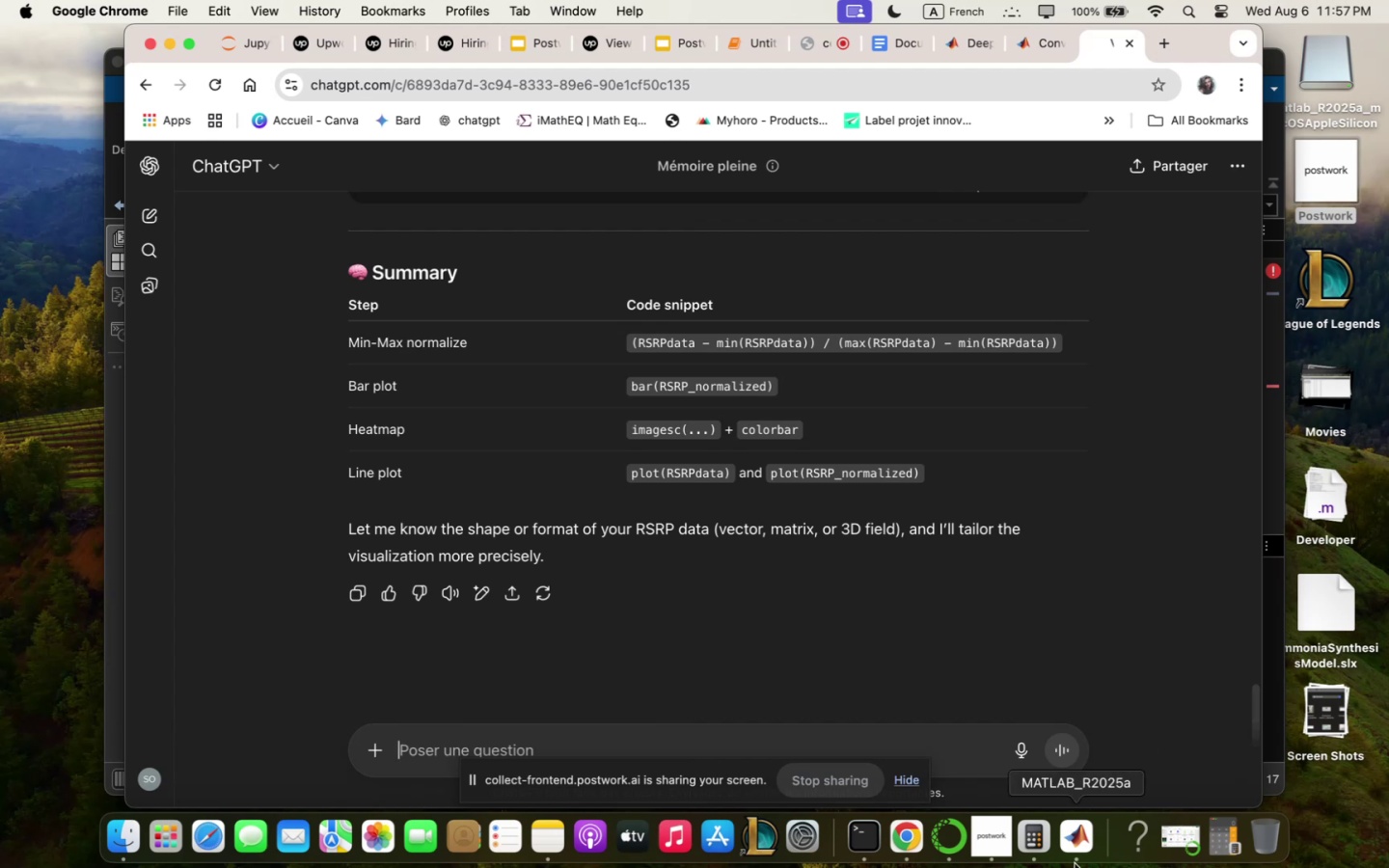 
type(rqnd)
 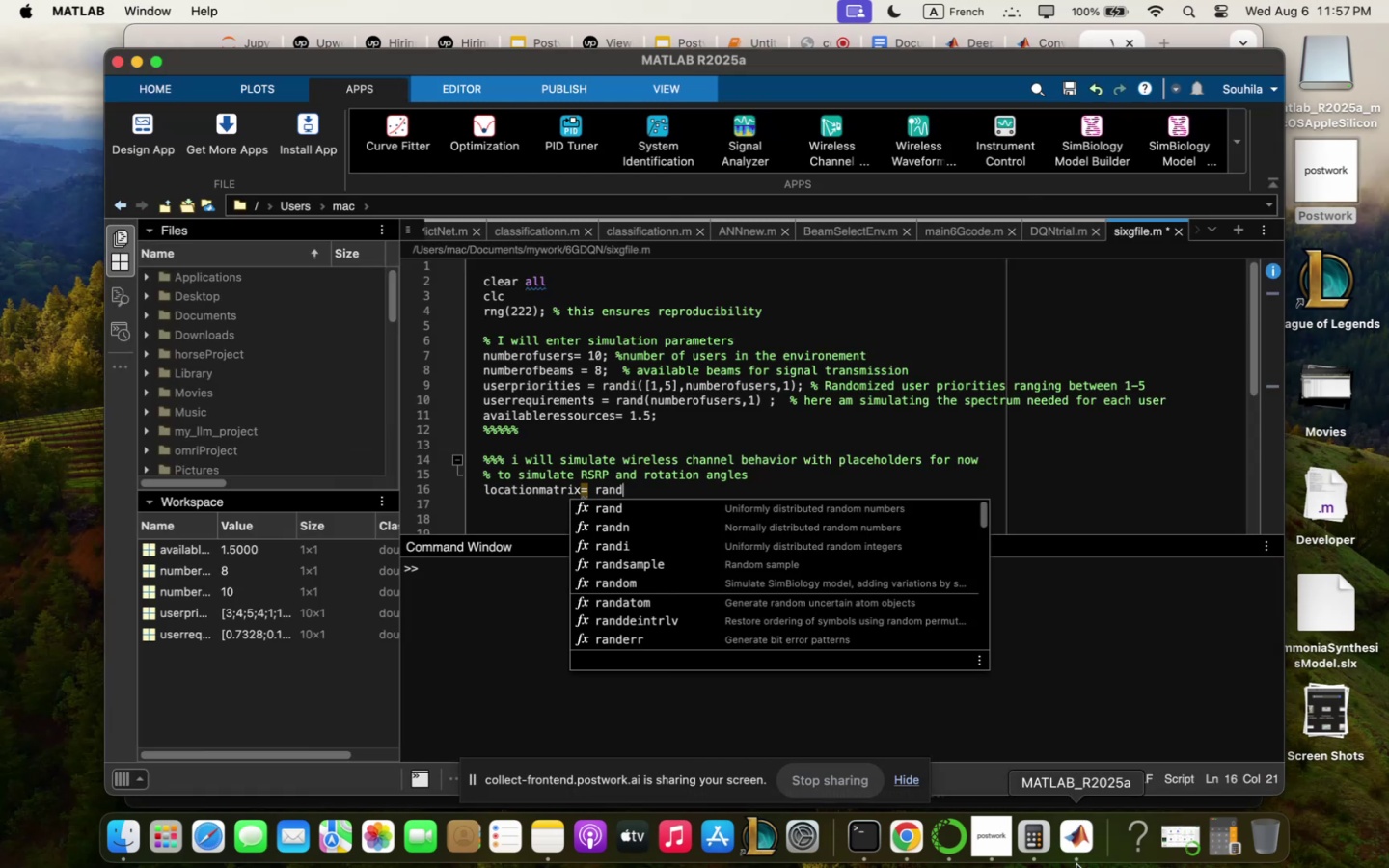 
type(5nu;)
 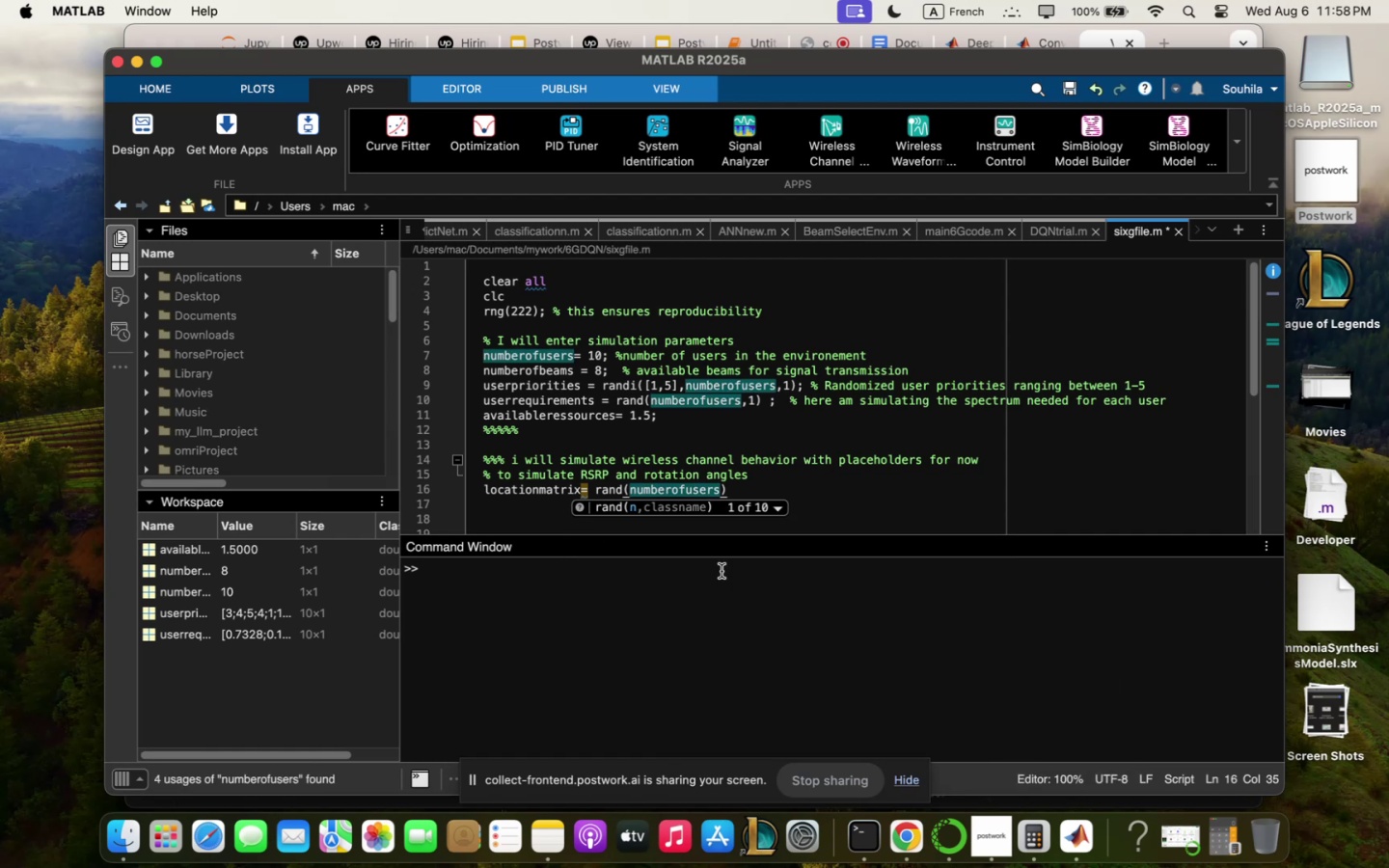 
wait(10.02)
 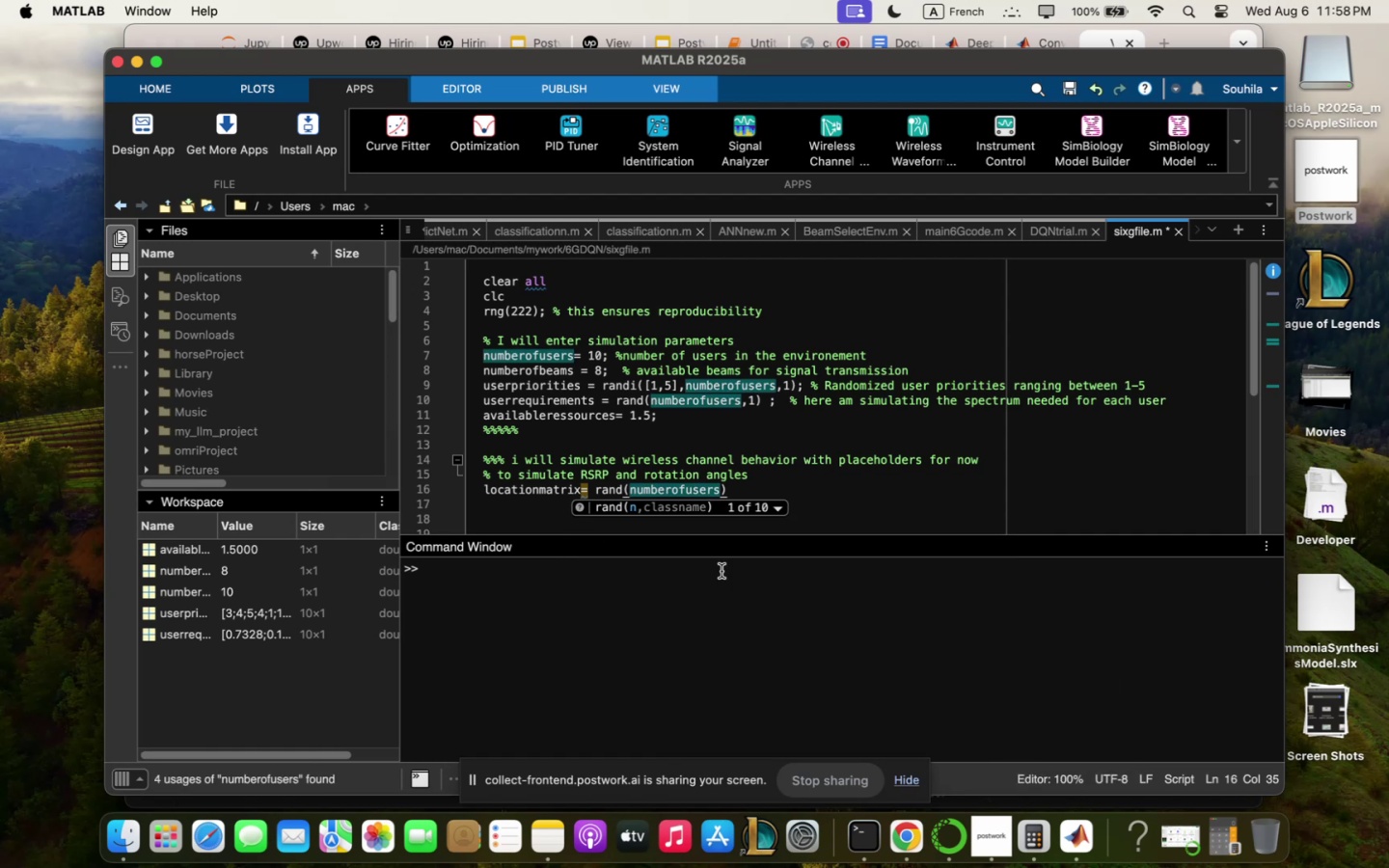 
key(M)
 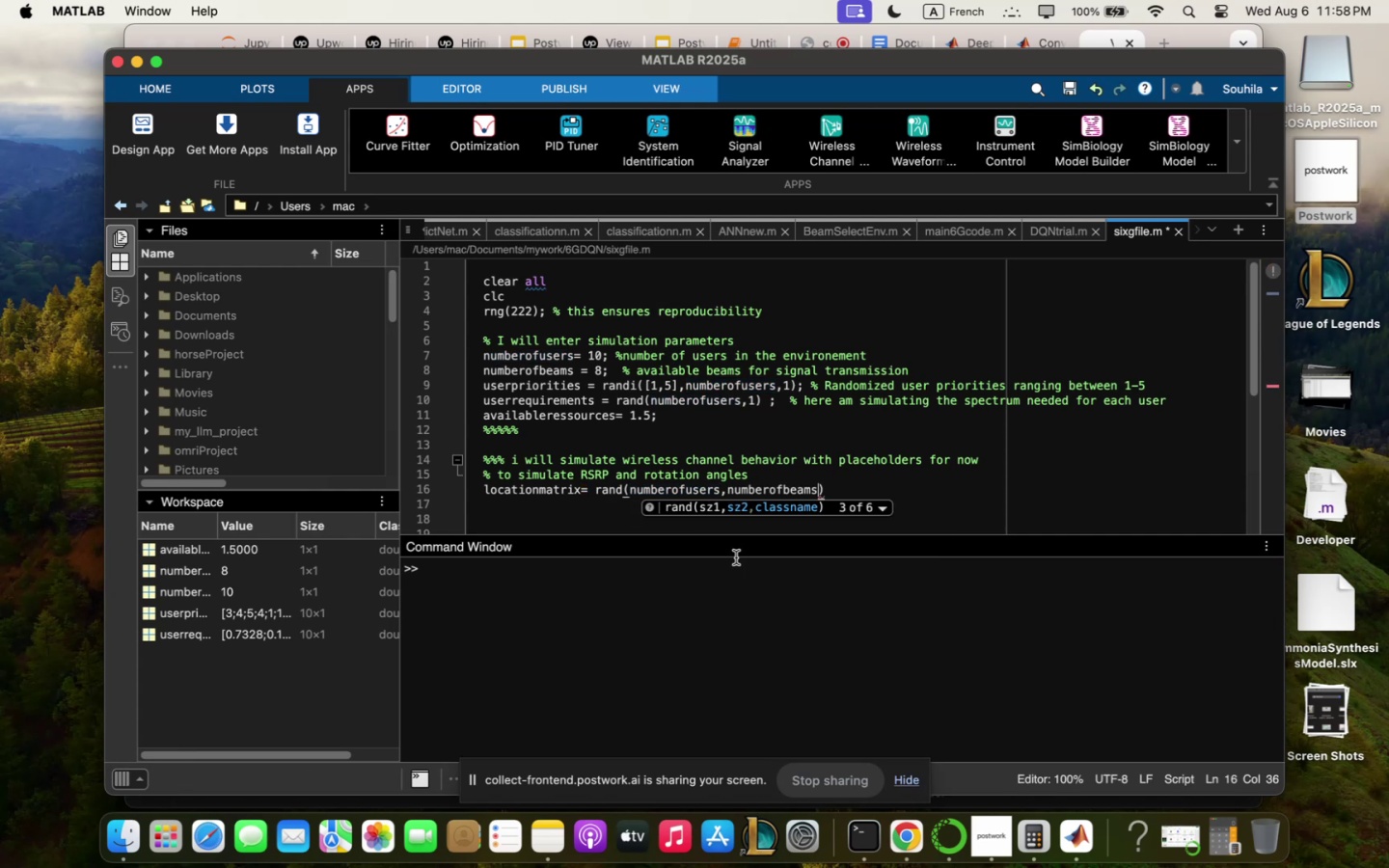 
wait(5.43)
 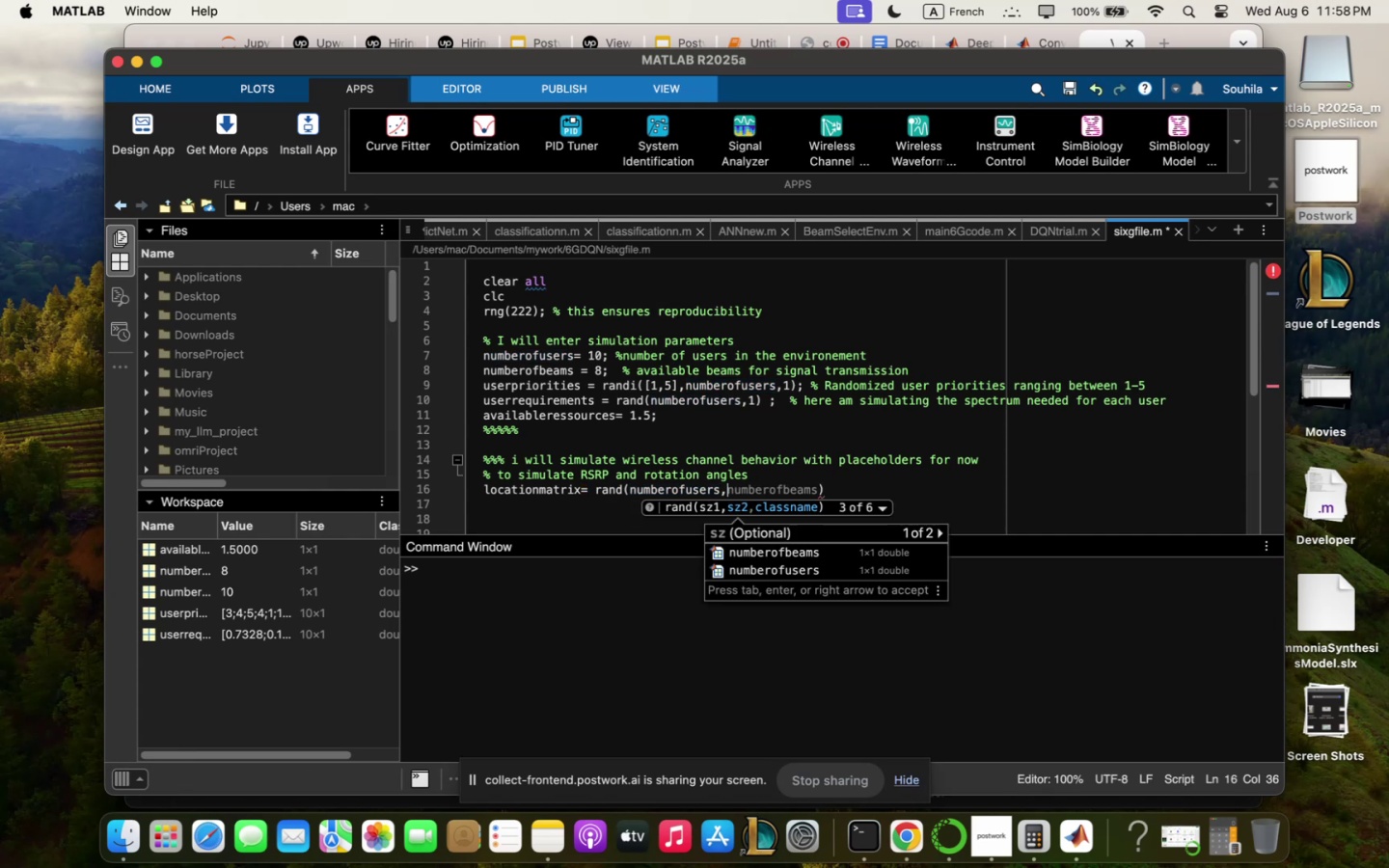 
left_click([893, 479])
 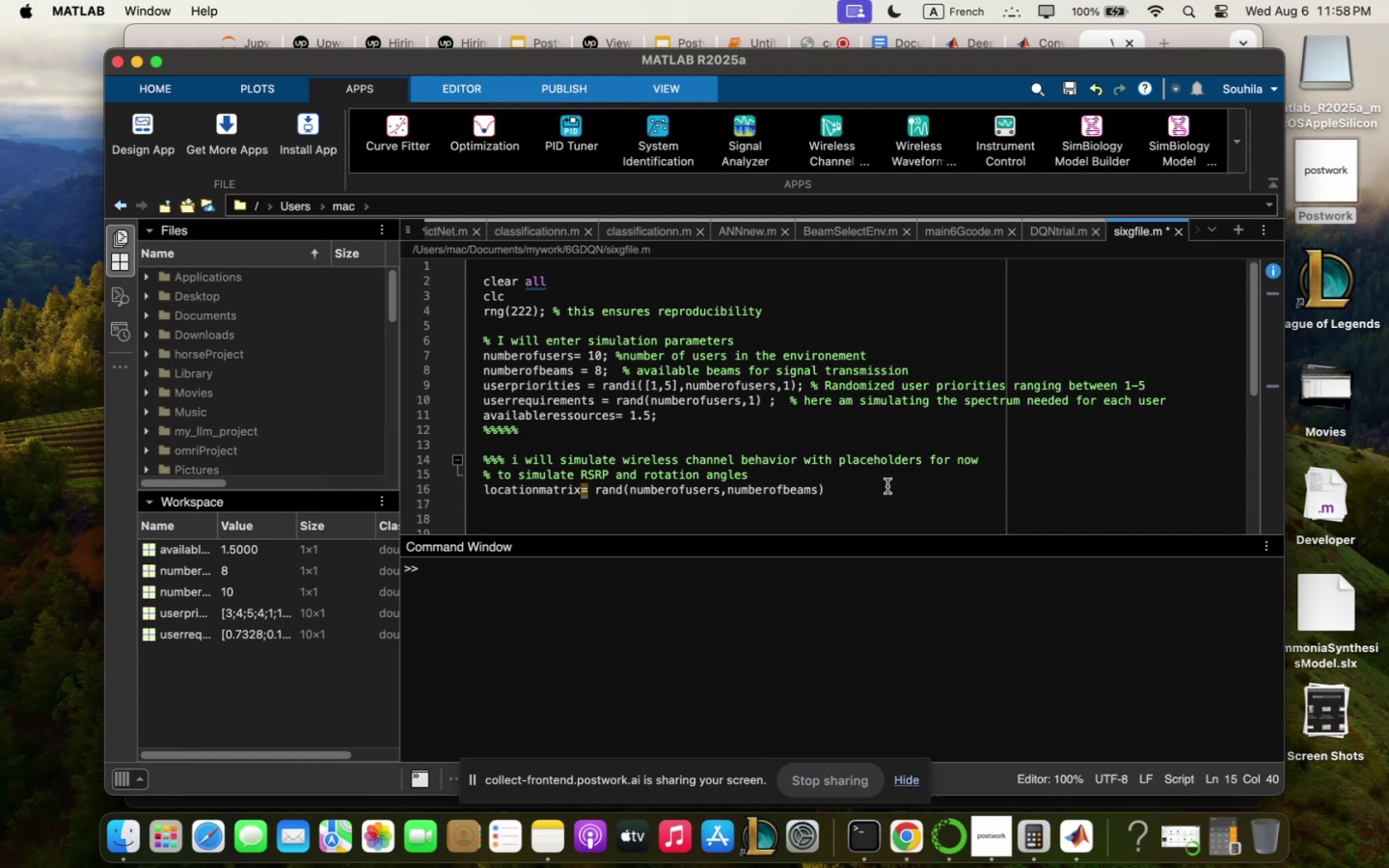 
wait(6.26)
 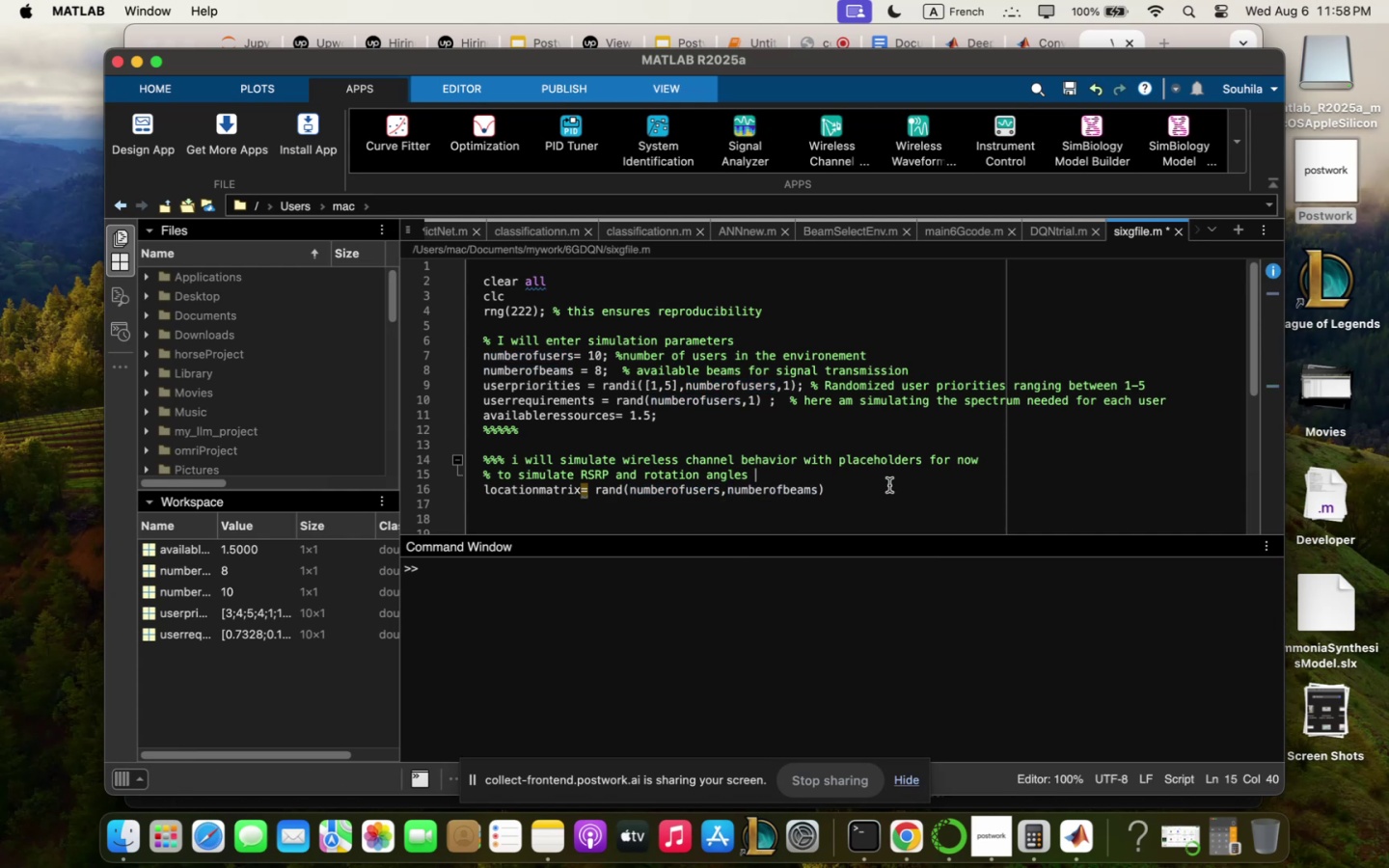 
key(Space)
 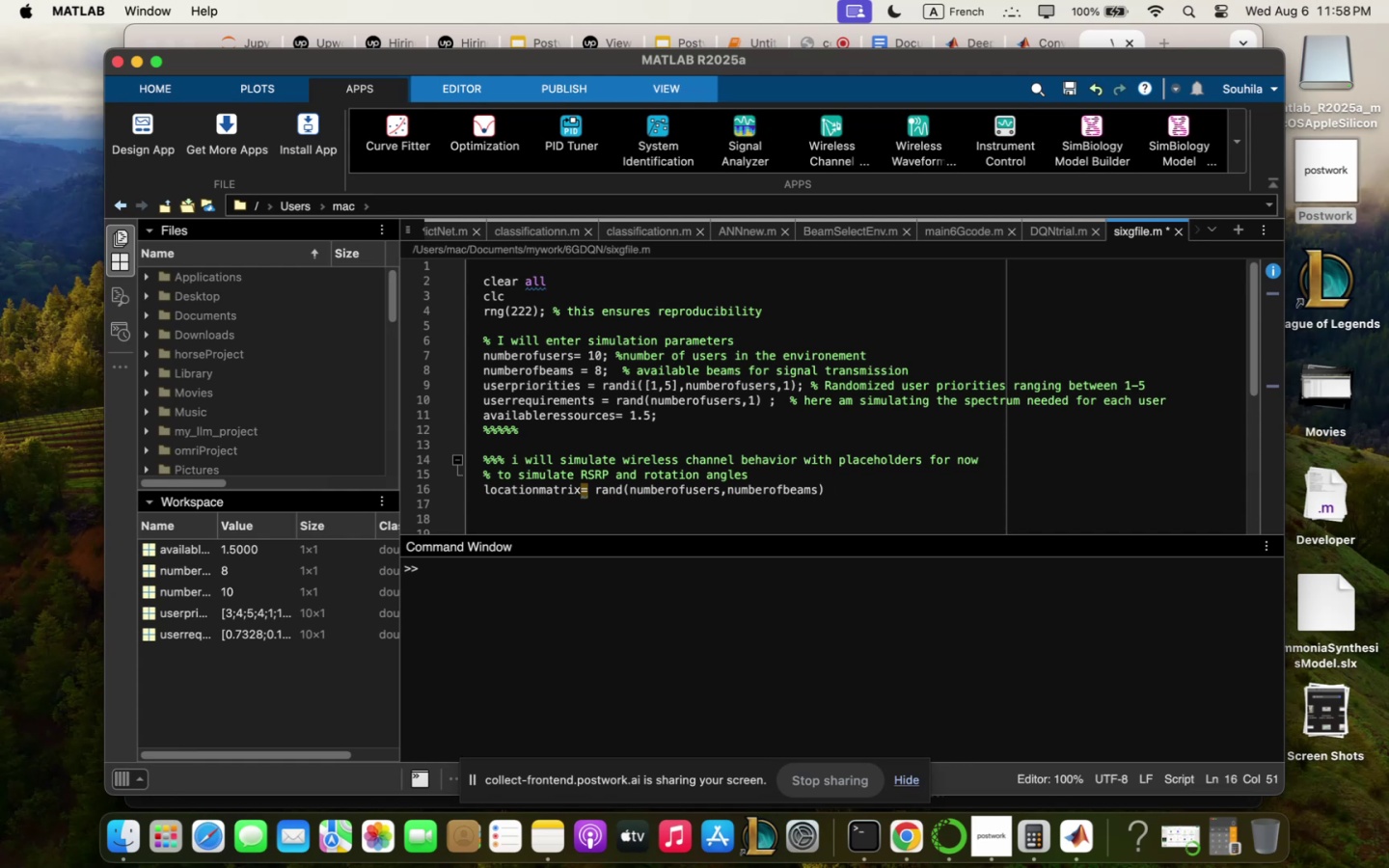 
key(M)
 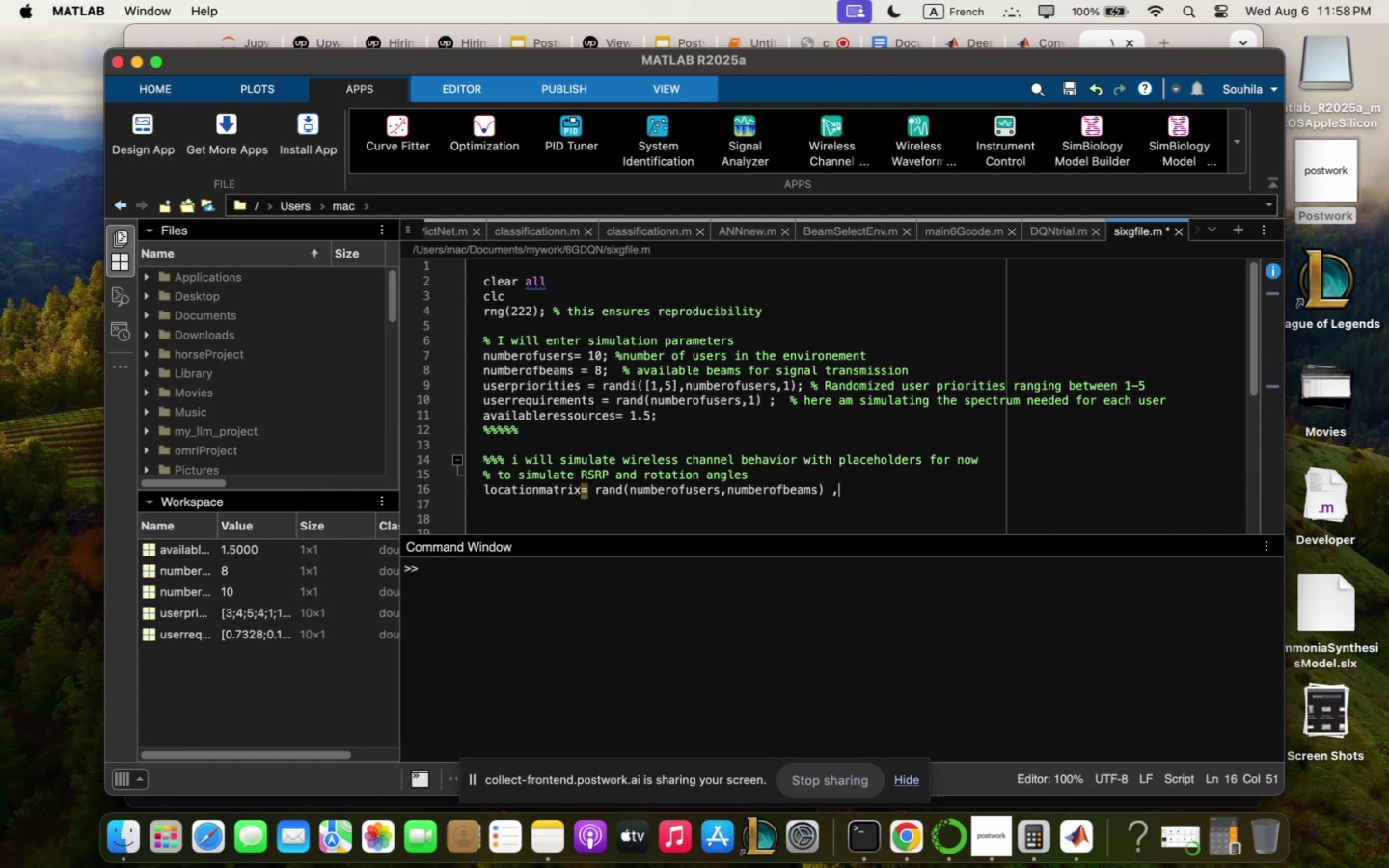 
key(Space)
 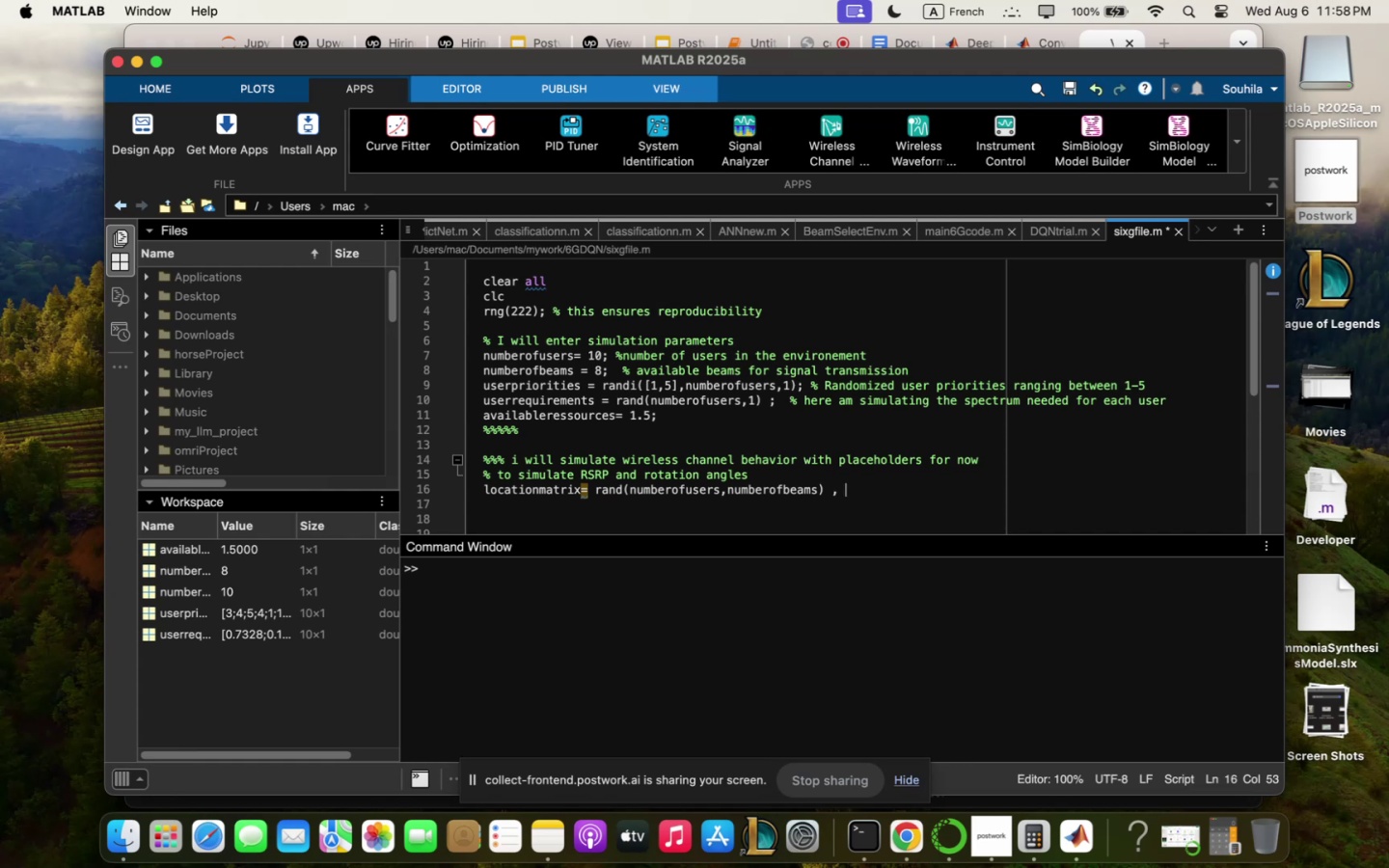 
hold_key(key=ShiftLeft, duration=0.45)
 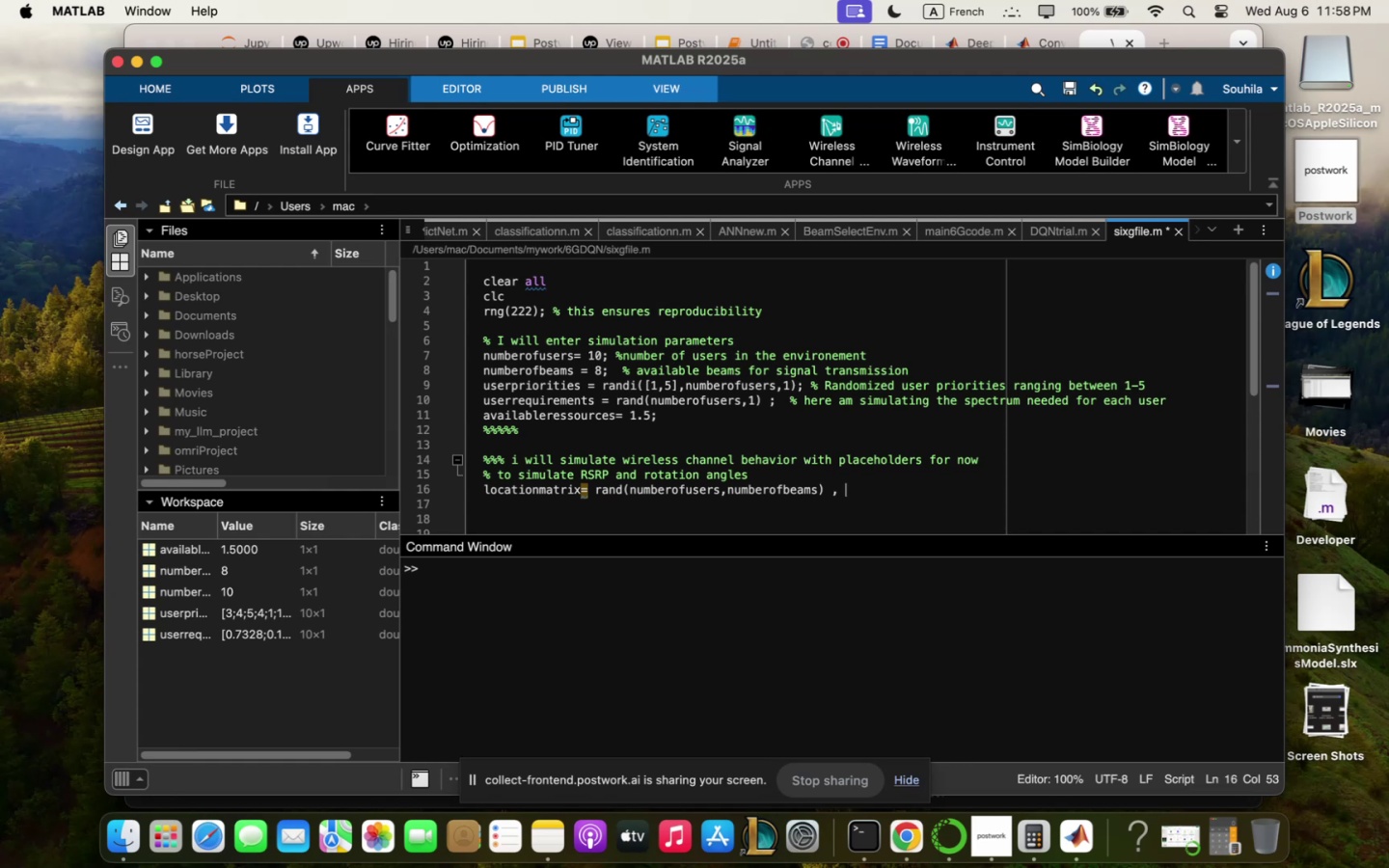 
key(Backspace)
 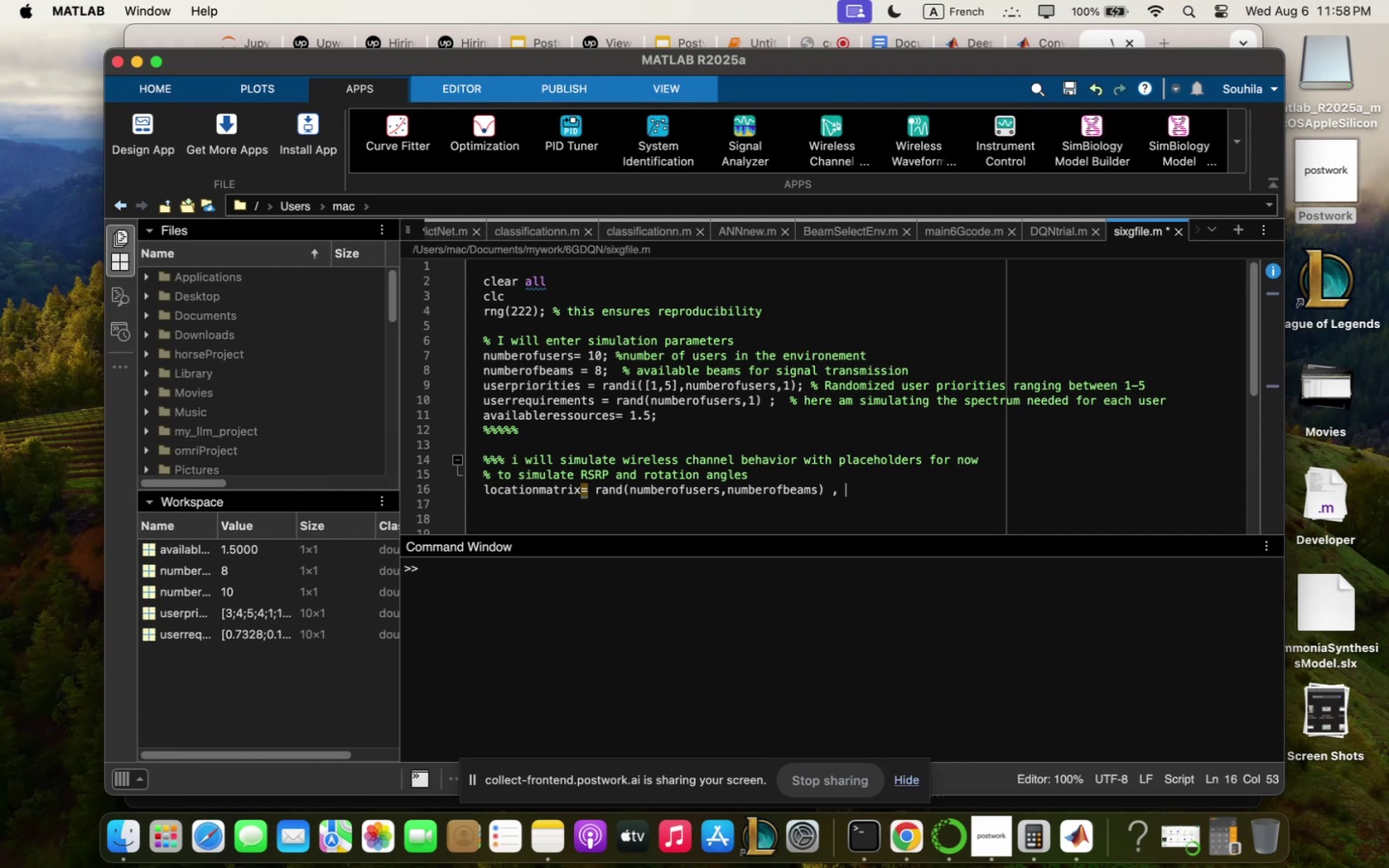 
key(Backspace)
 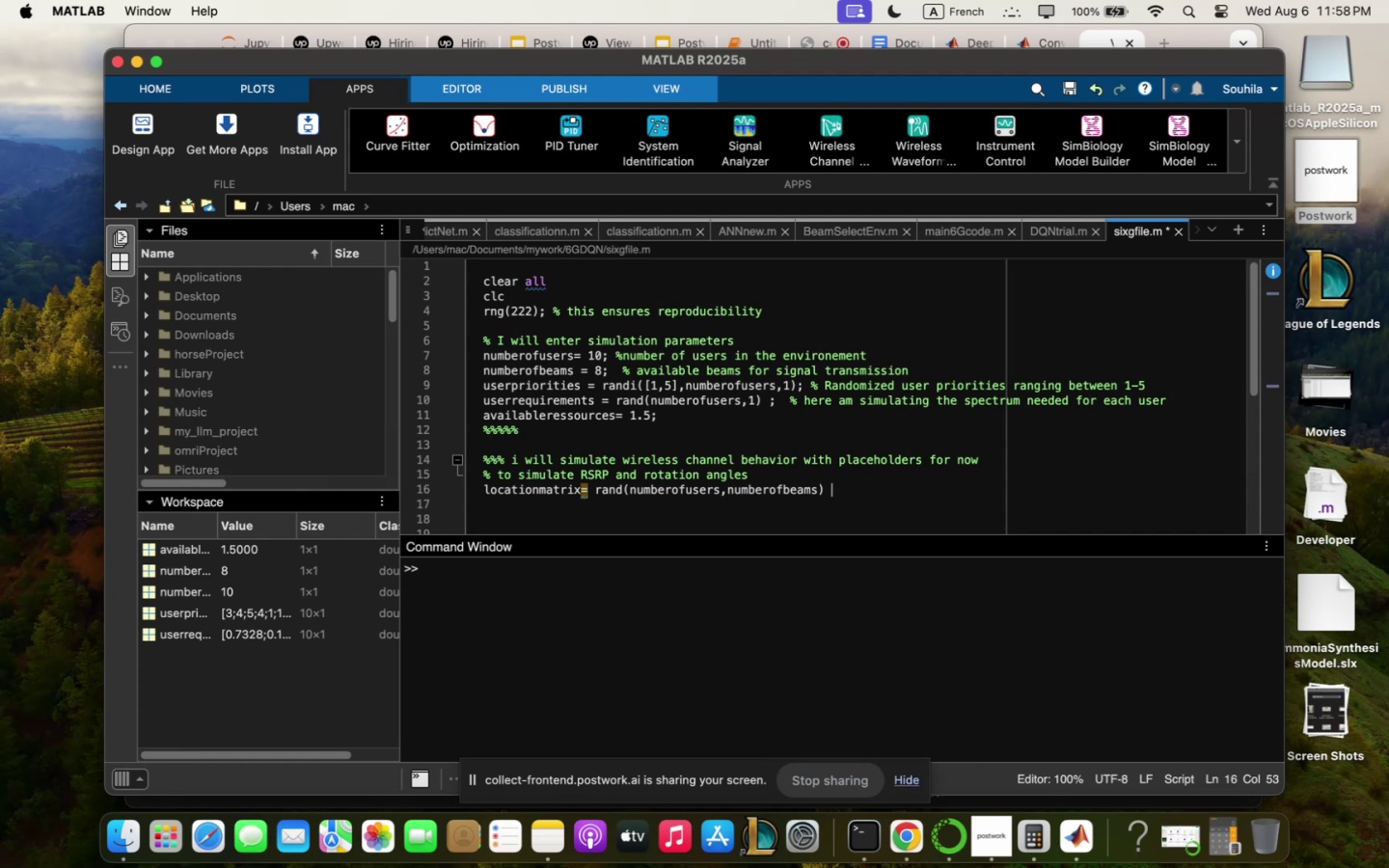 
hold_key(key=ShiftLeft, duration=2.7)
 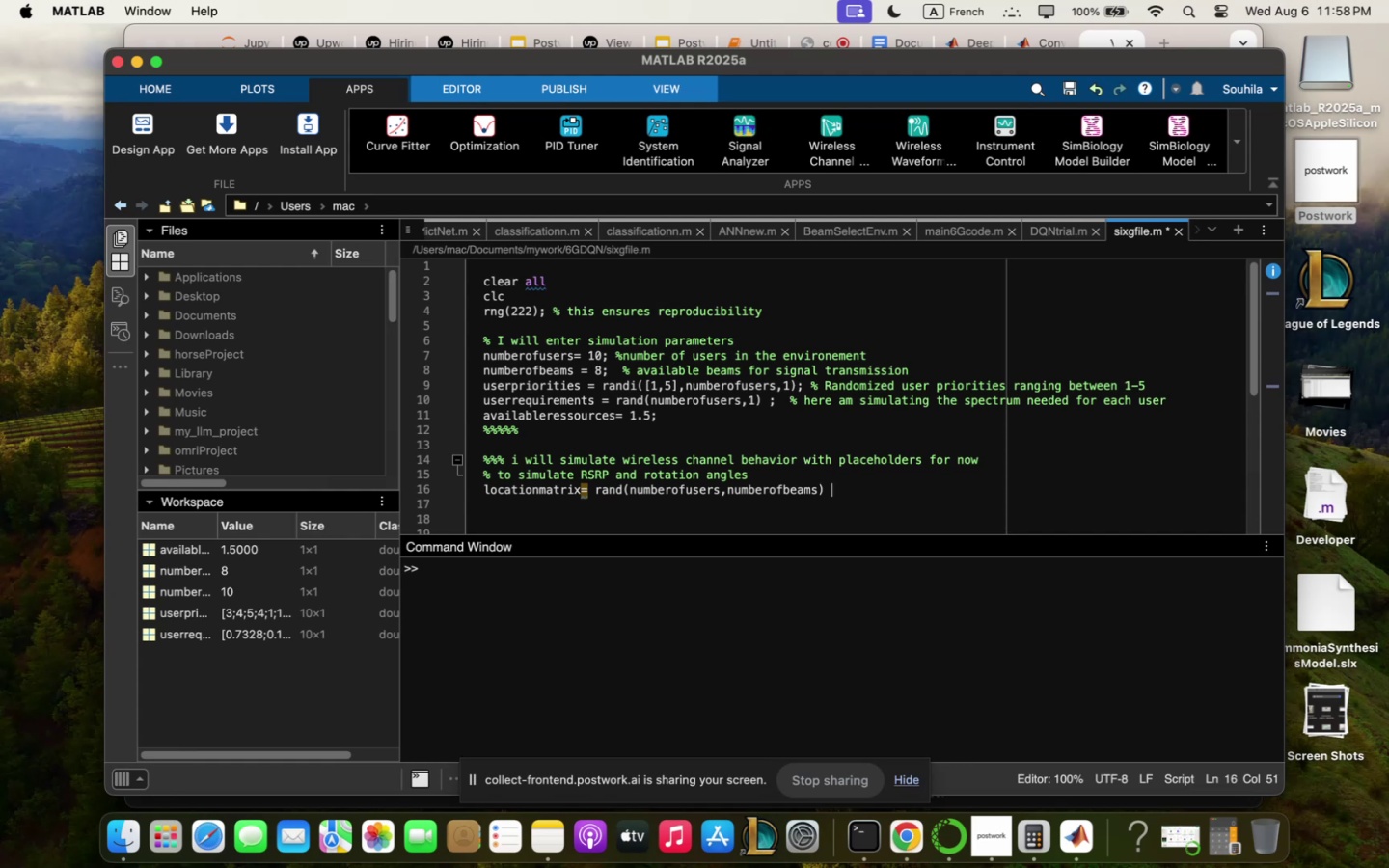 
key(Backspace)
 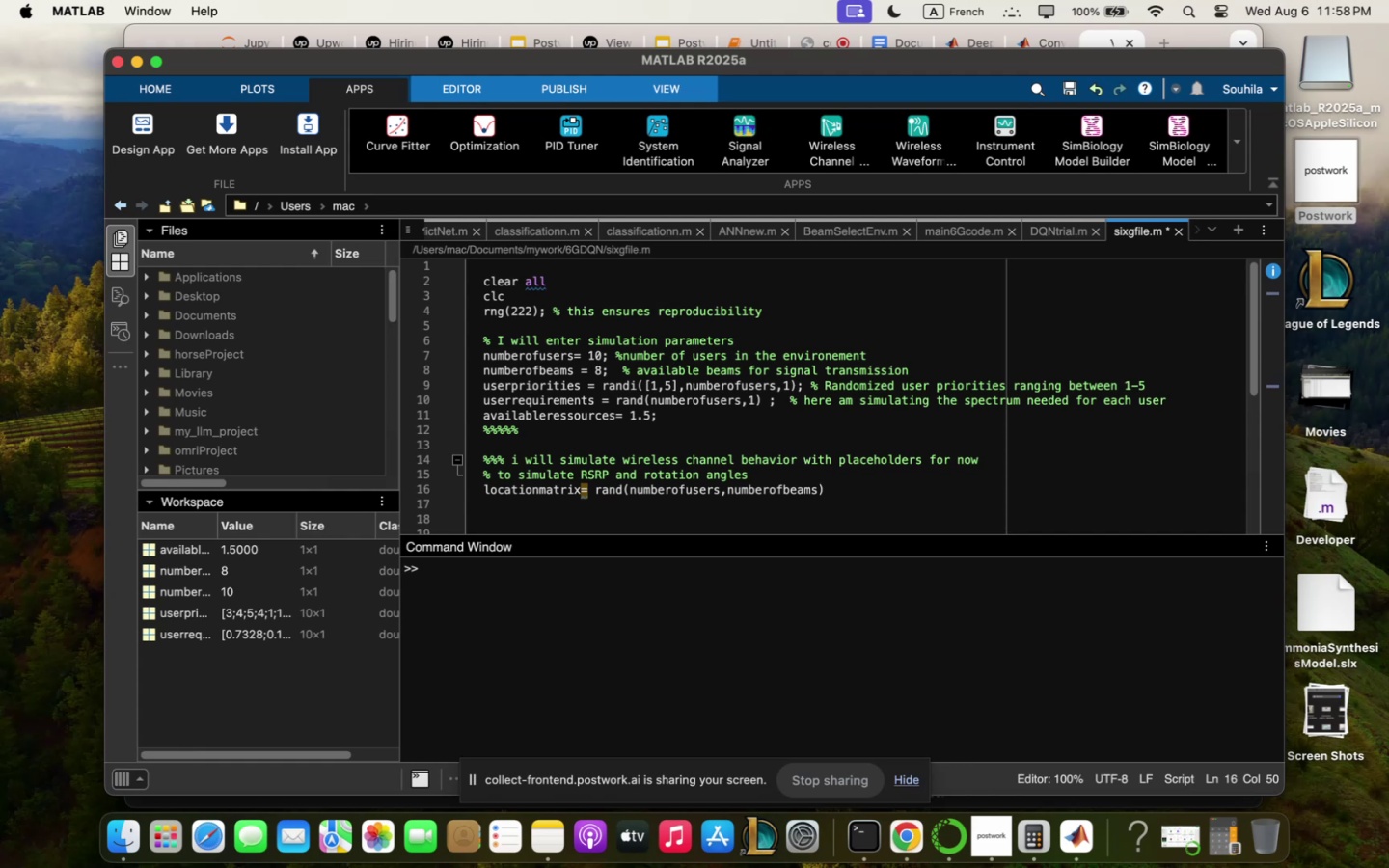 
wait(9.86)
 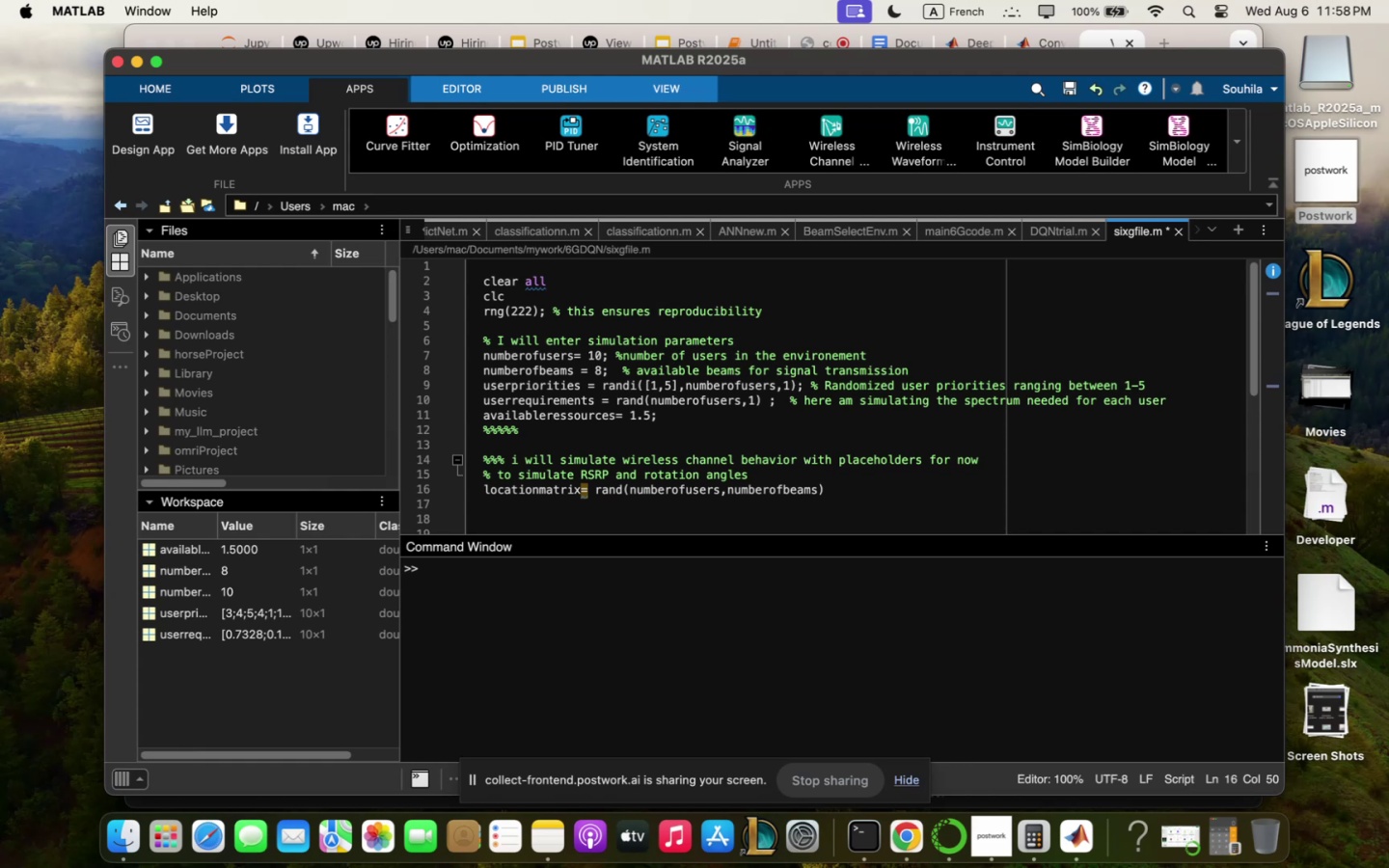 
left_click_drag(start_coordinate=[819, 493], to_coordinate=[729, 490])
 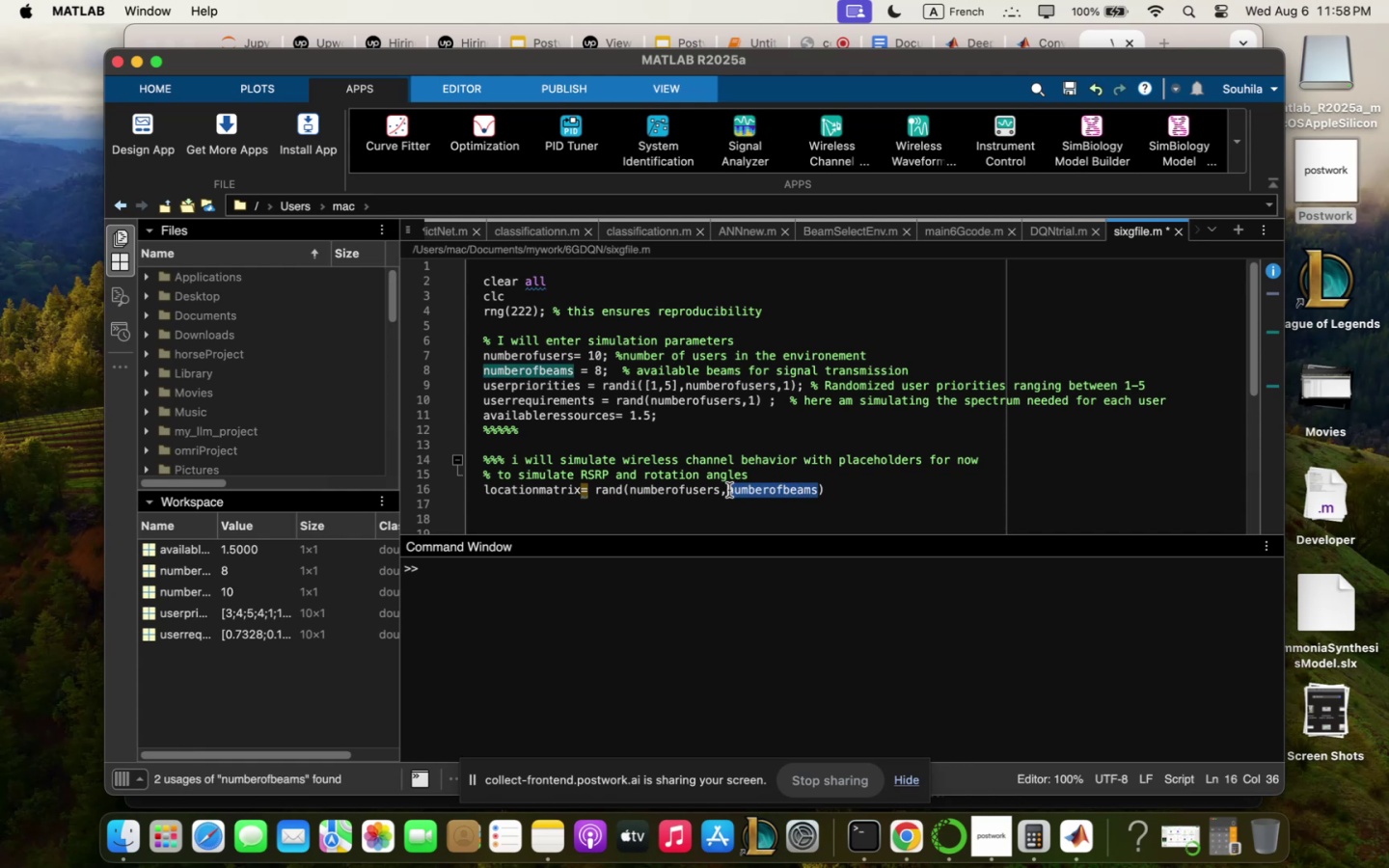 
key(Shift+2)
 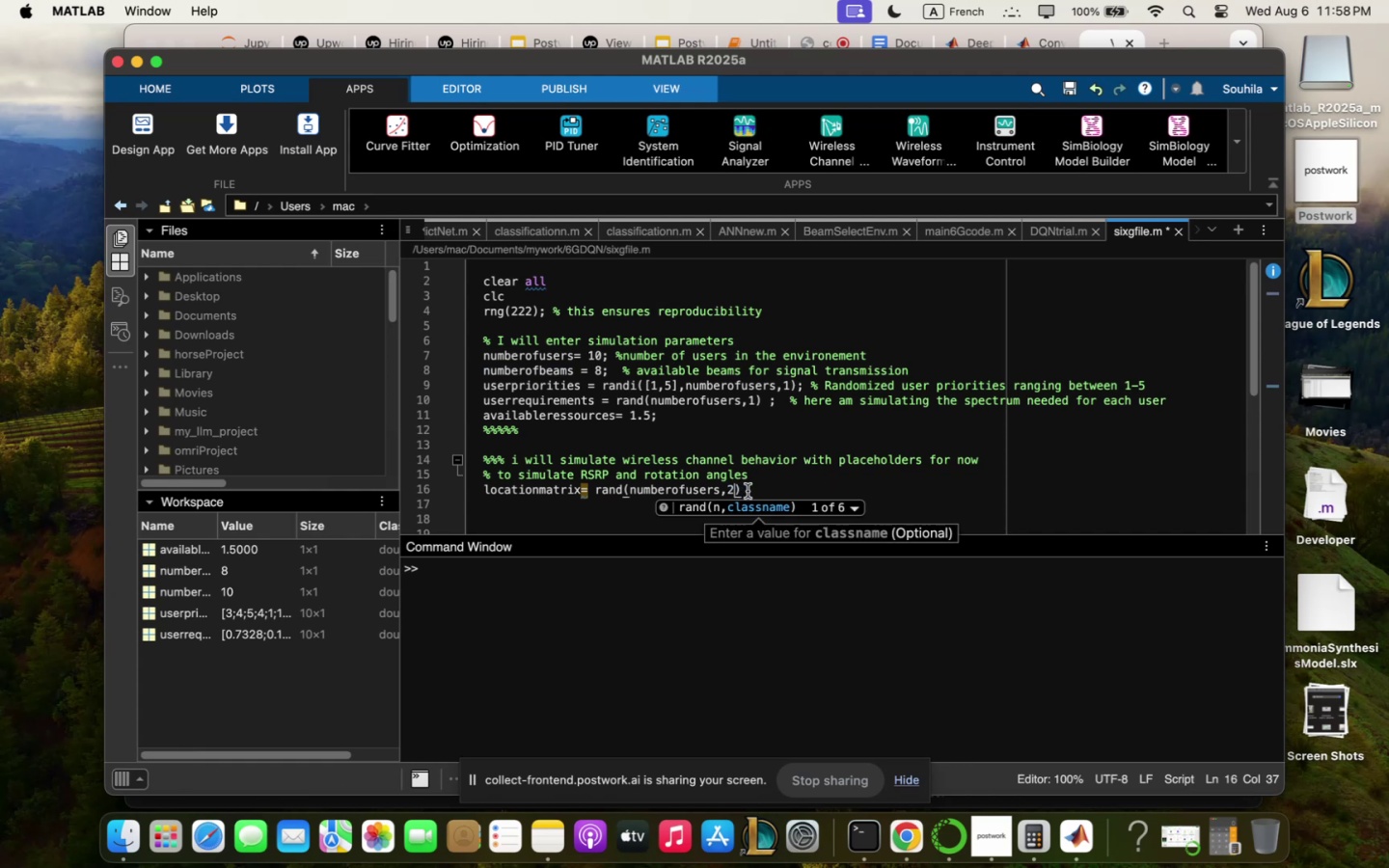 
left_click([754, 491])
 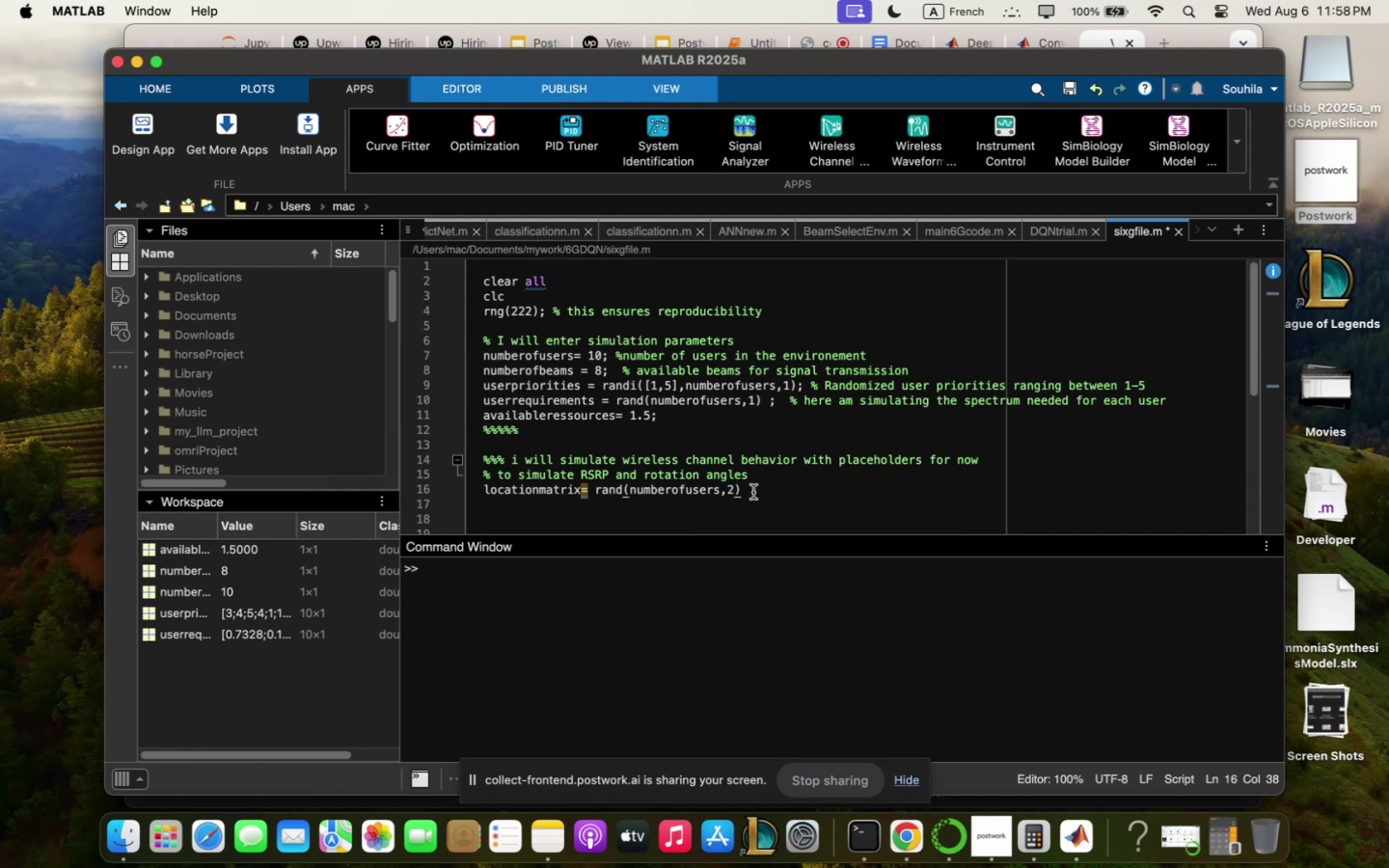 
type(, " here )
 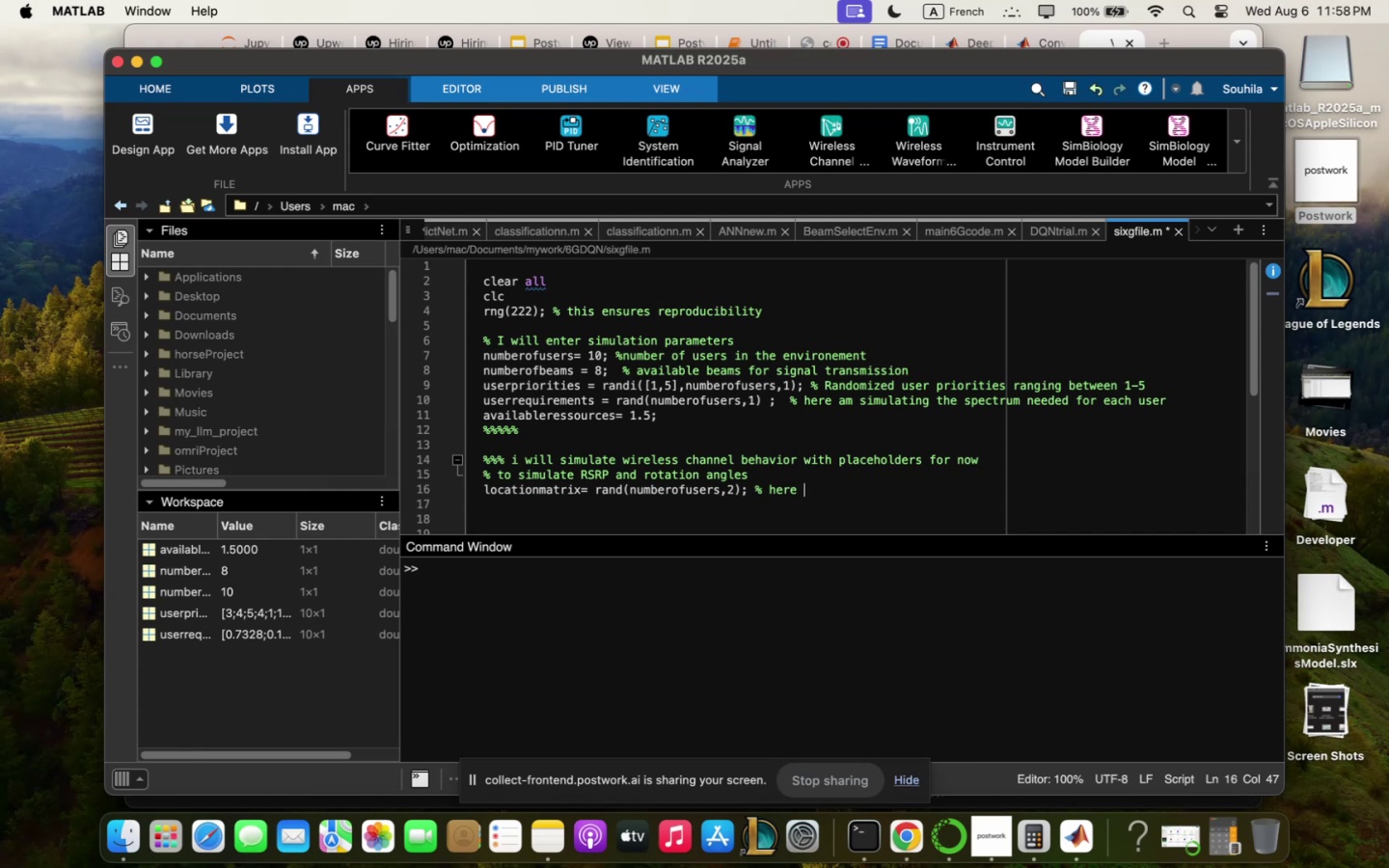 
type(i introduced rqndo; user locqtions coordinqtes 5 xmy- )
 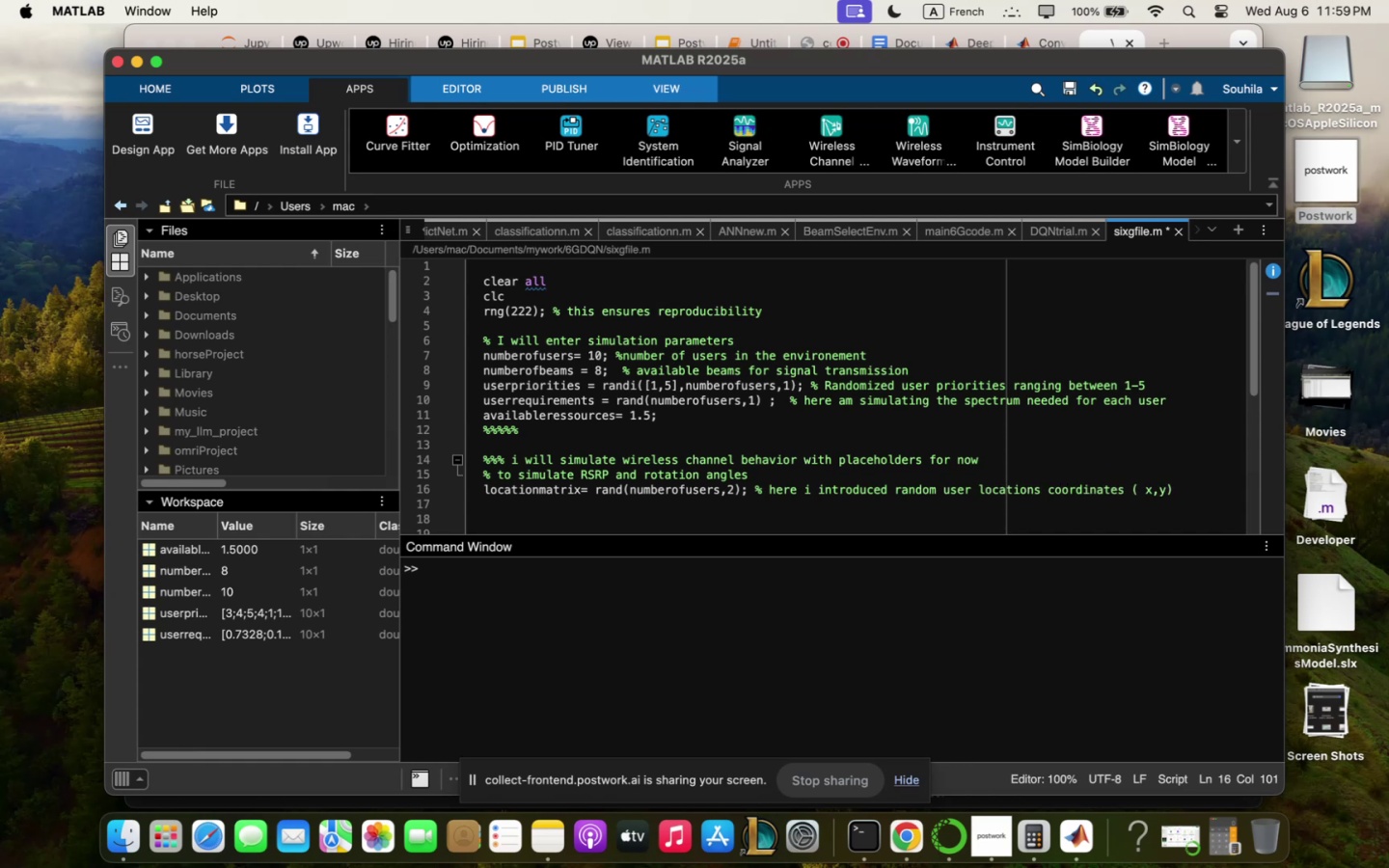 
key(Enter)
 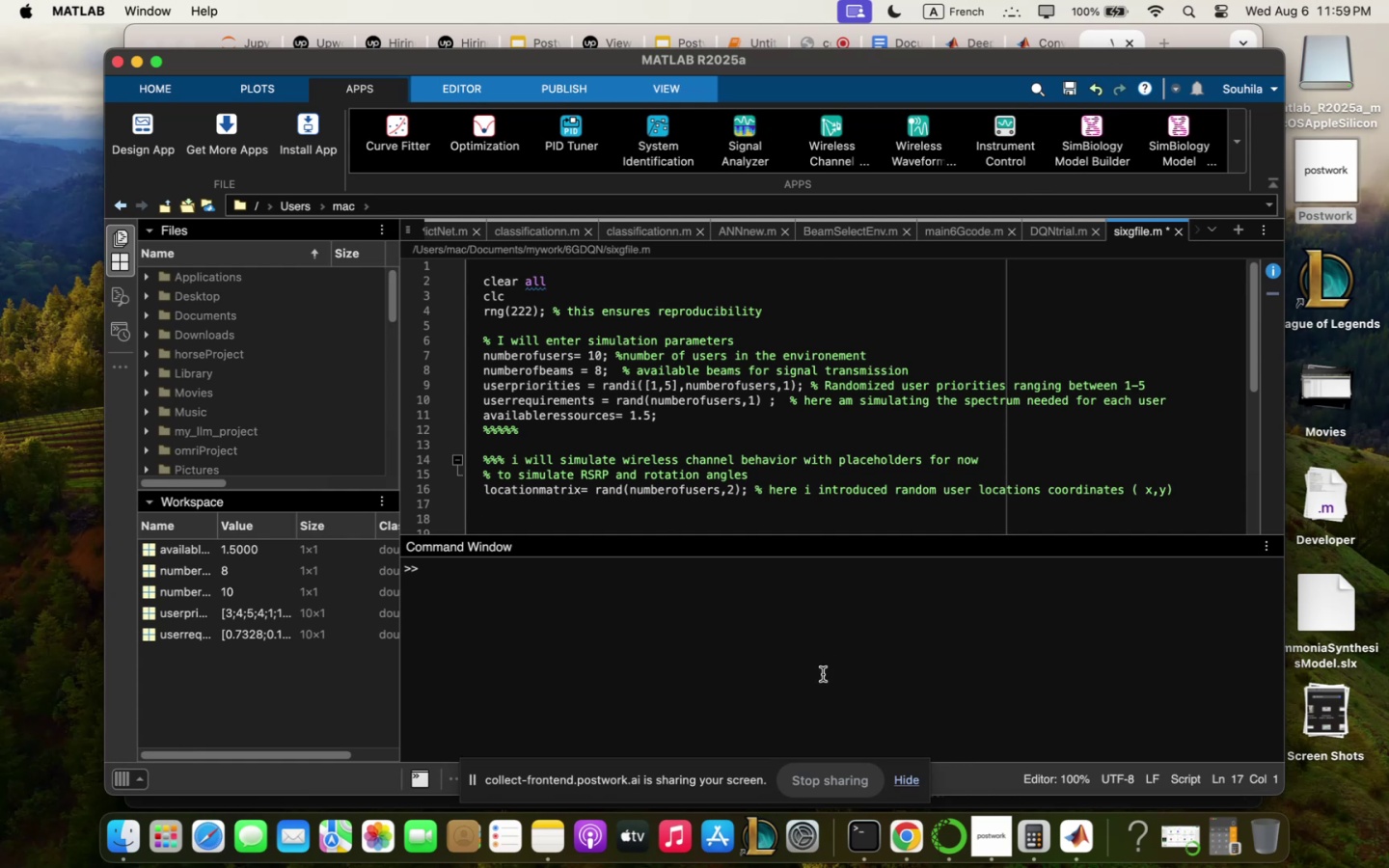 
wait(14.47)
 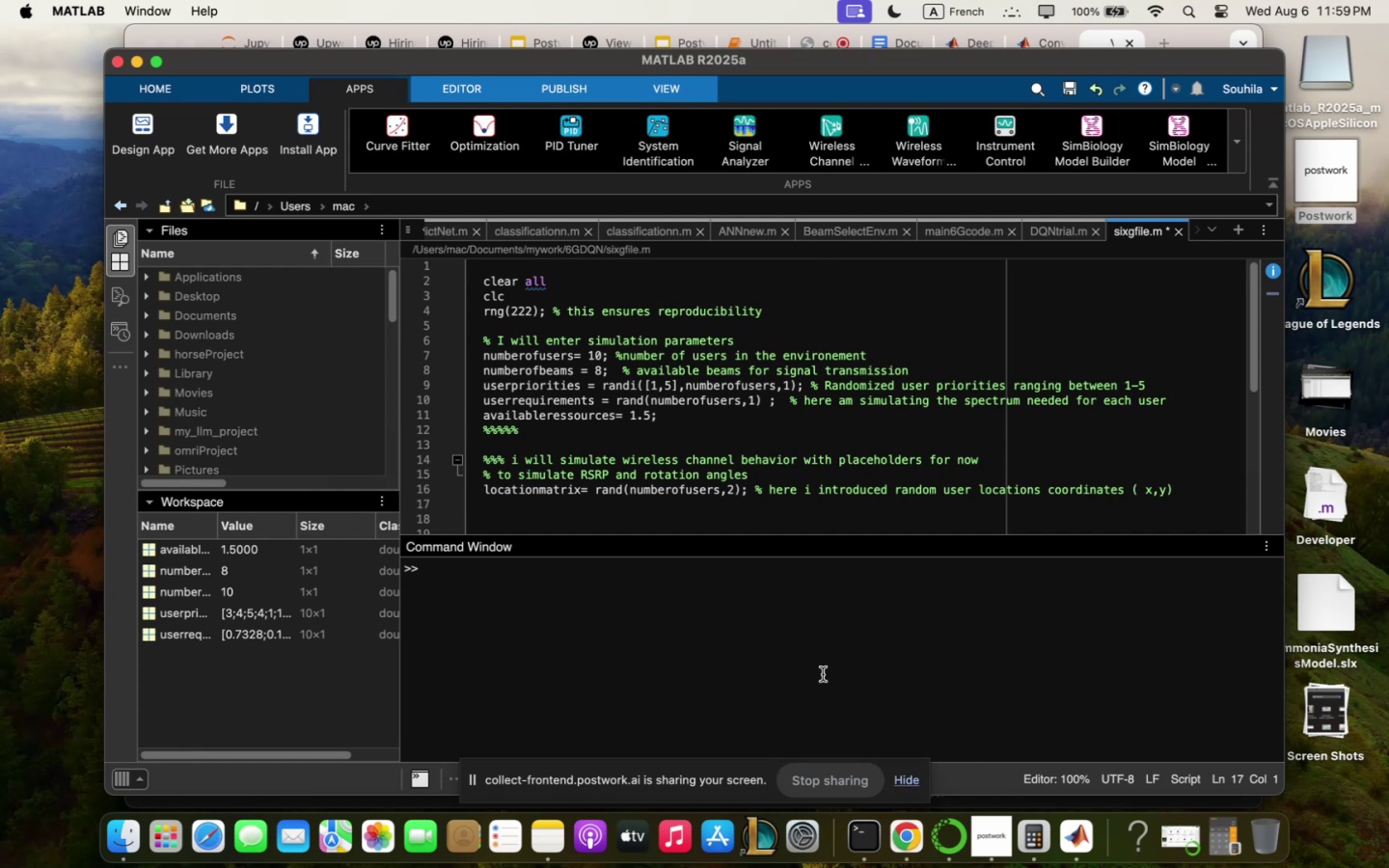 
left_click([1084, 845])
 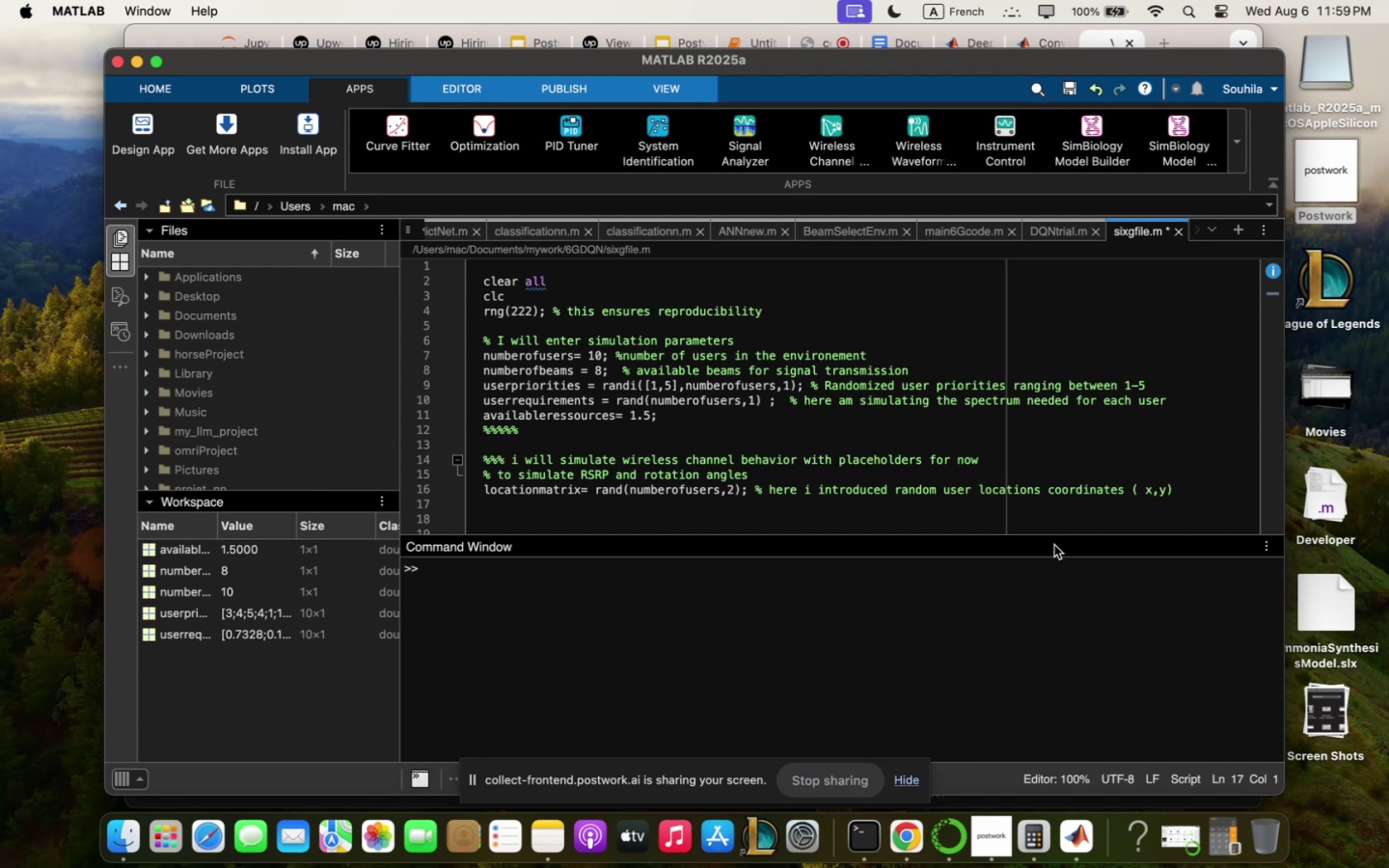 
wait(14.71)
 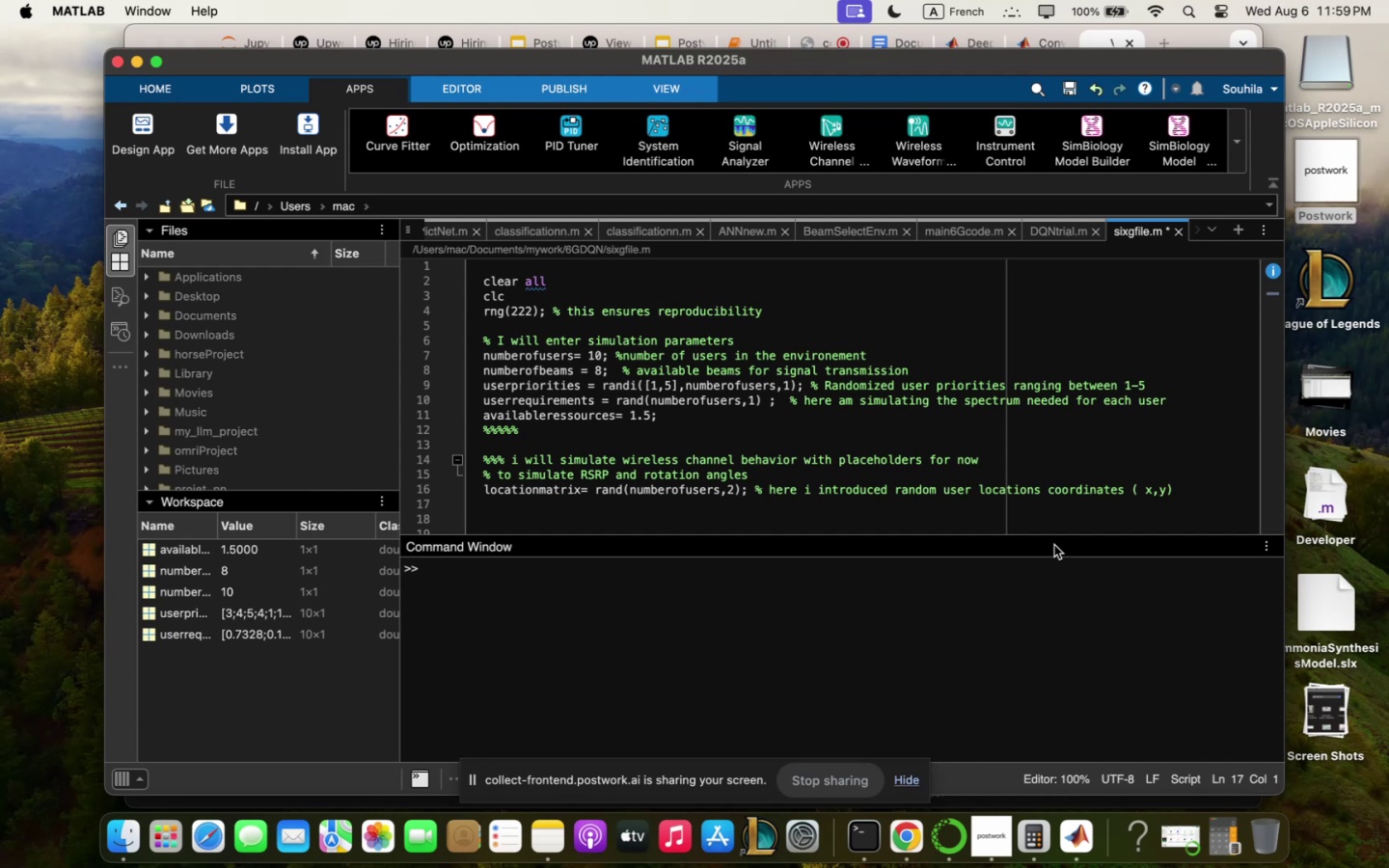 
type(rsrp;qtrixtrqin/rqnd5nu;)
 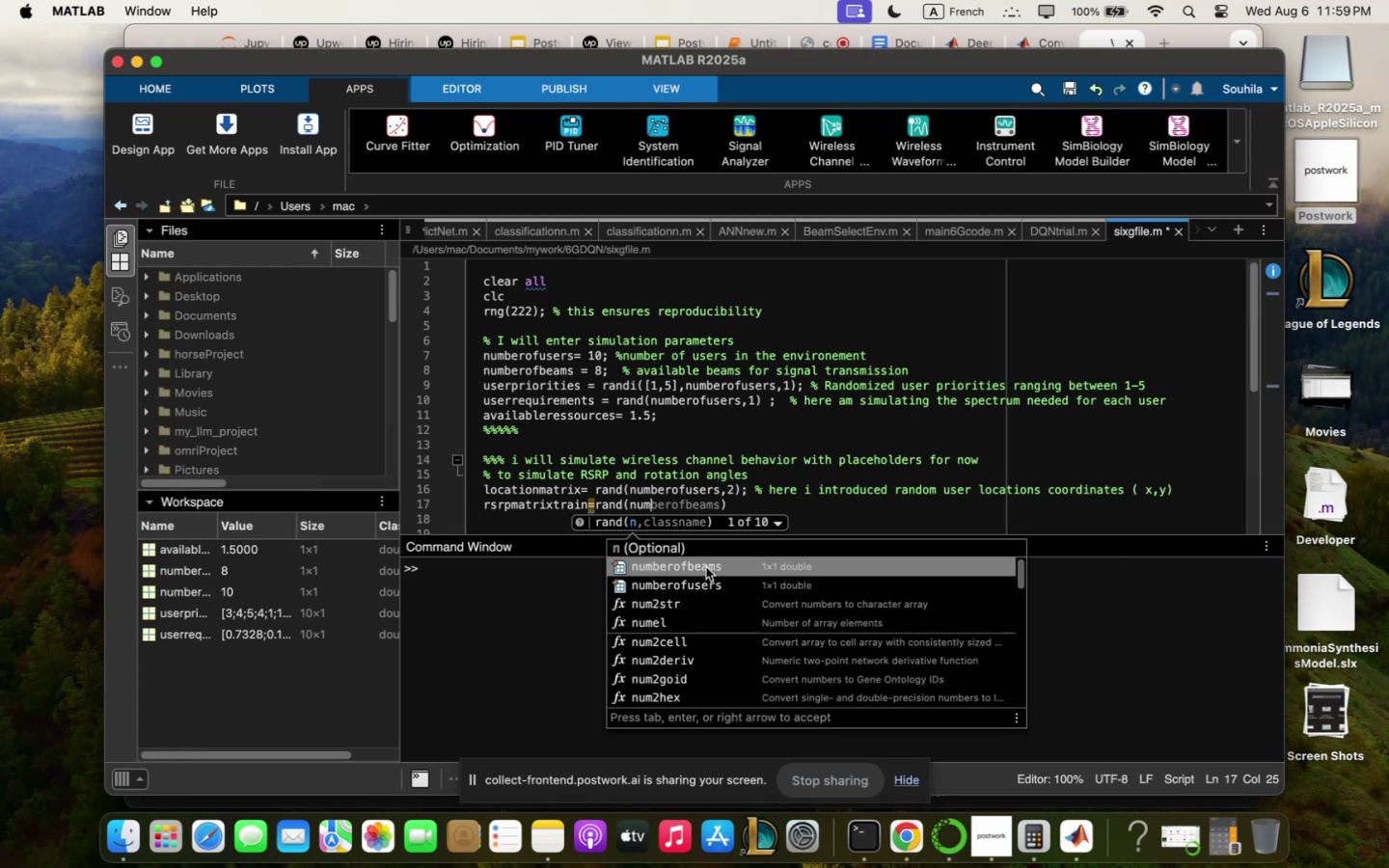 
wait(11.47)
 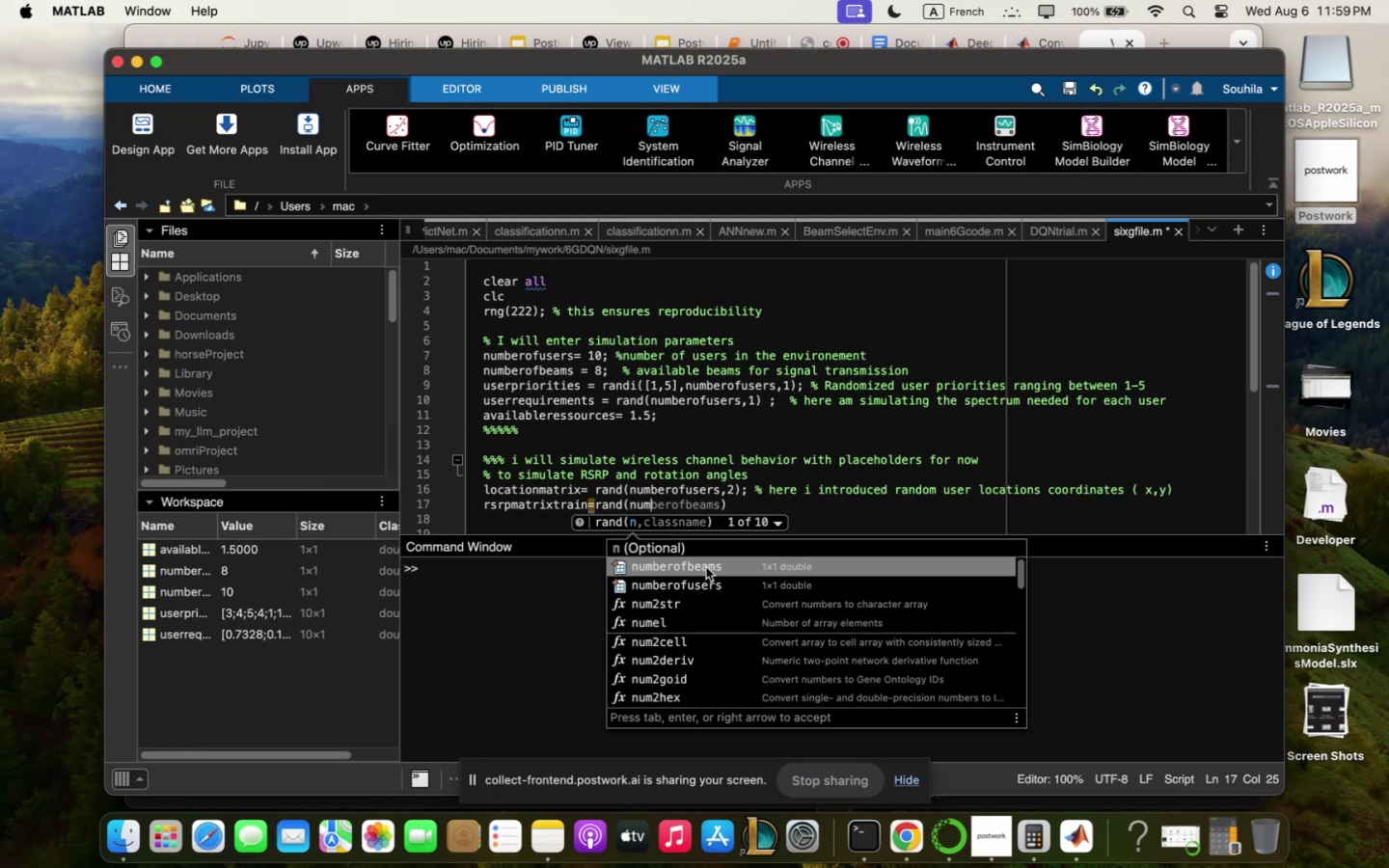 
type(m!)
 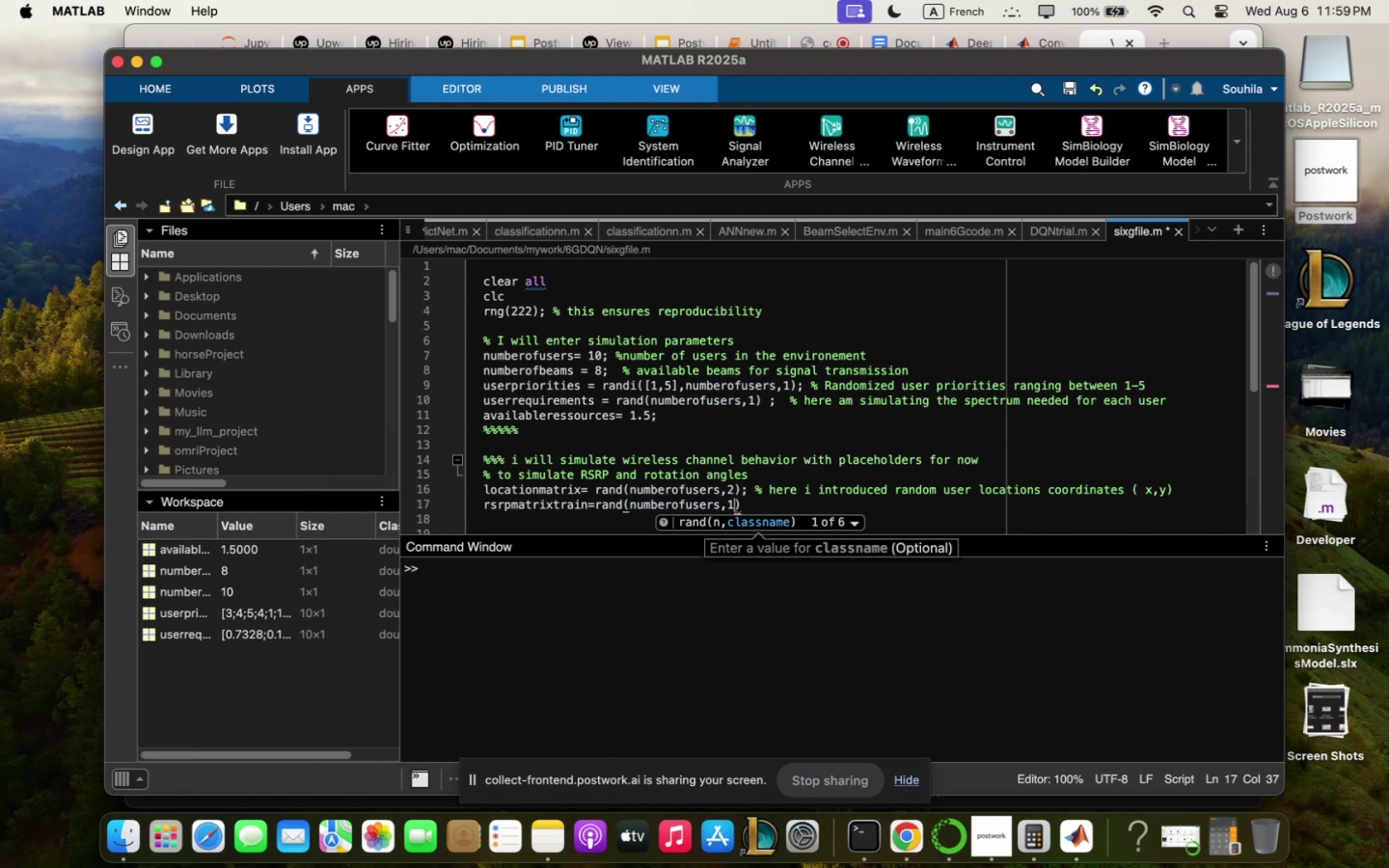 
key(ArrowRight)
 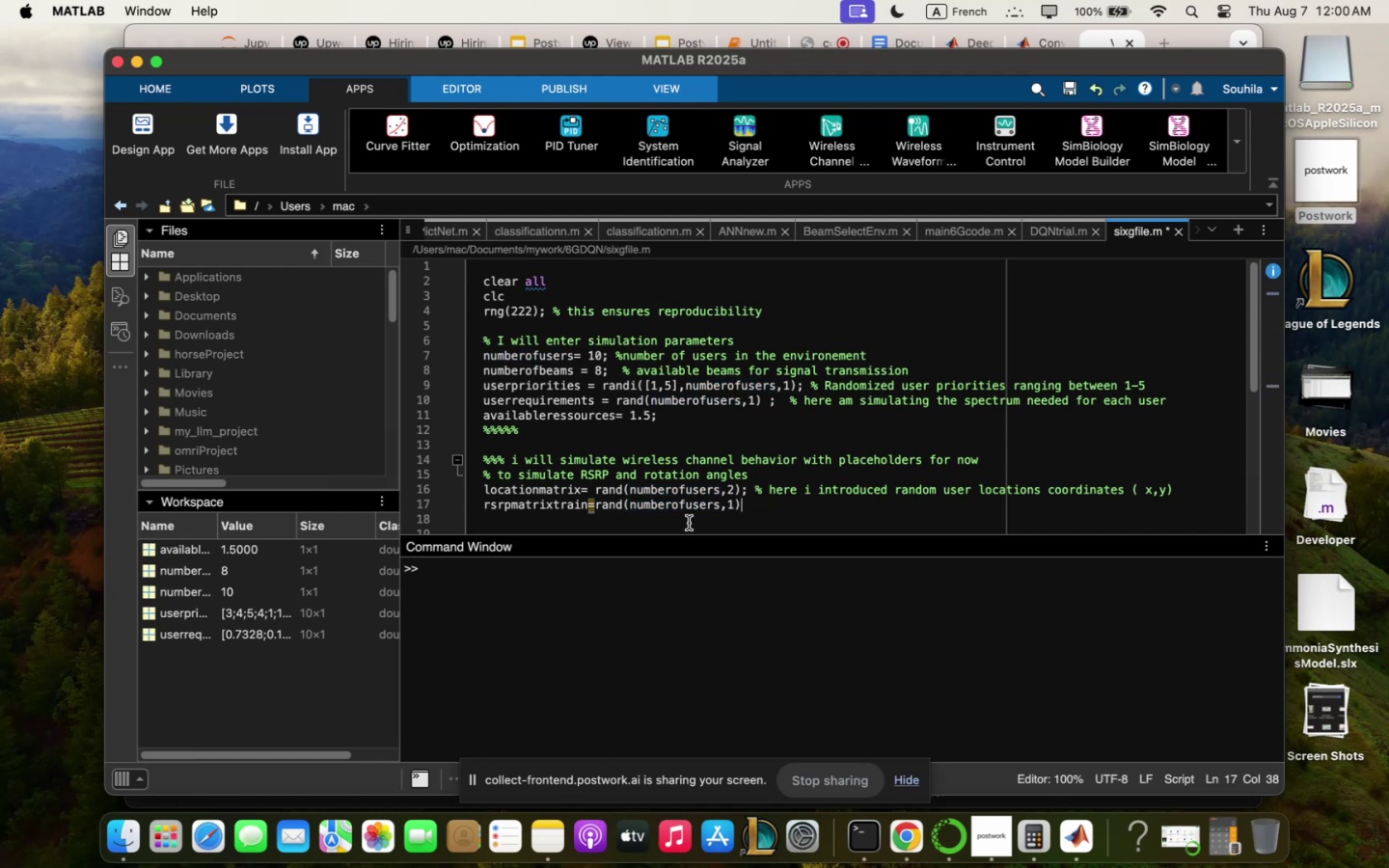 
key(Comma)
 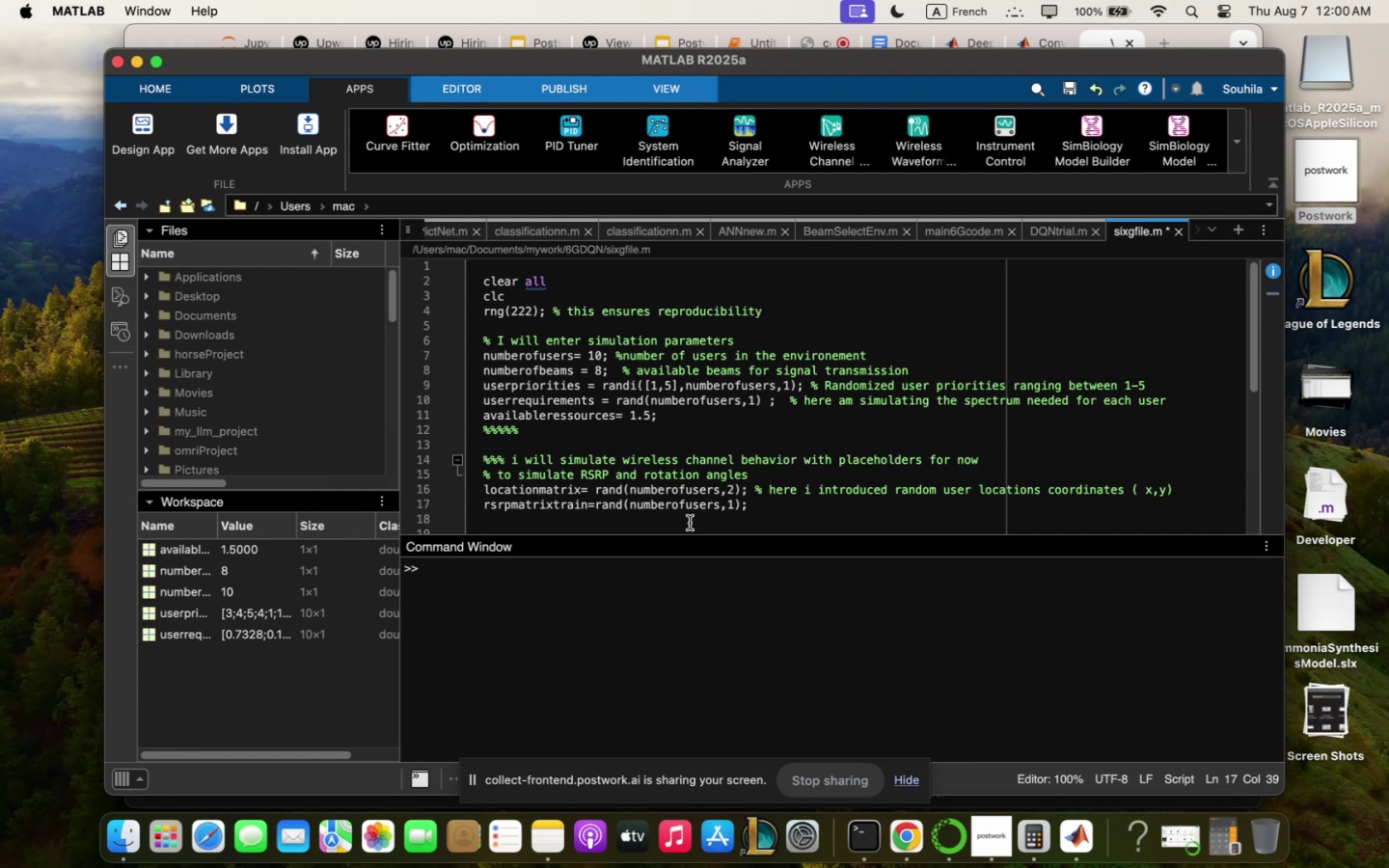 
wait(15.76)
 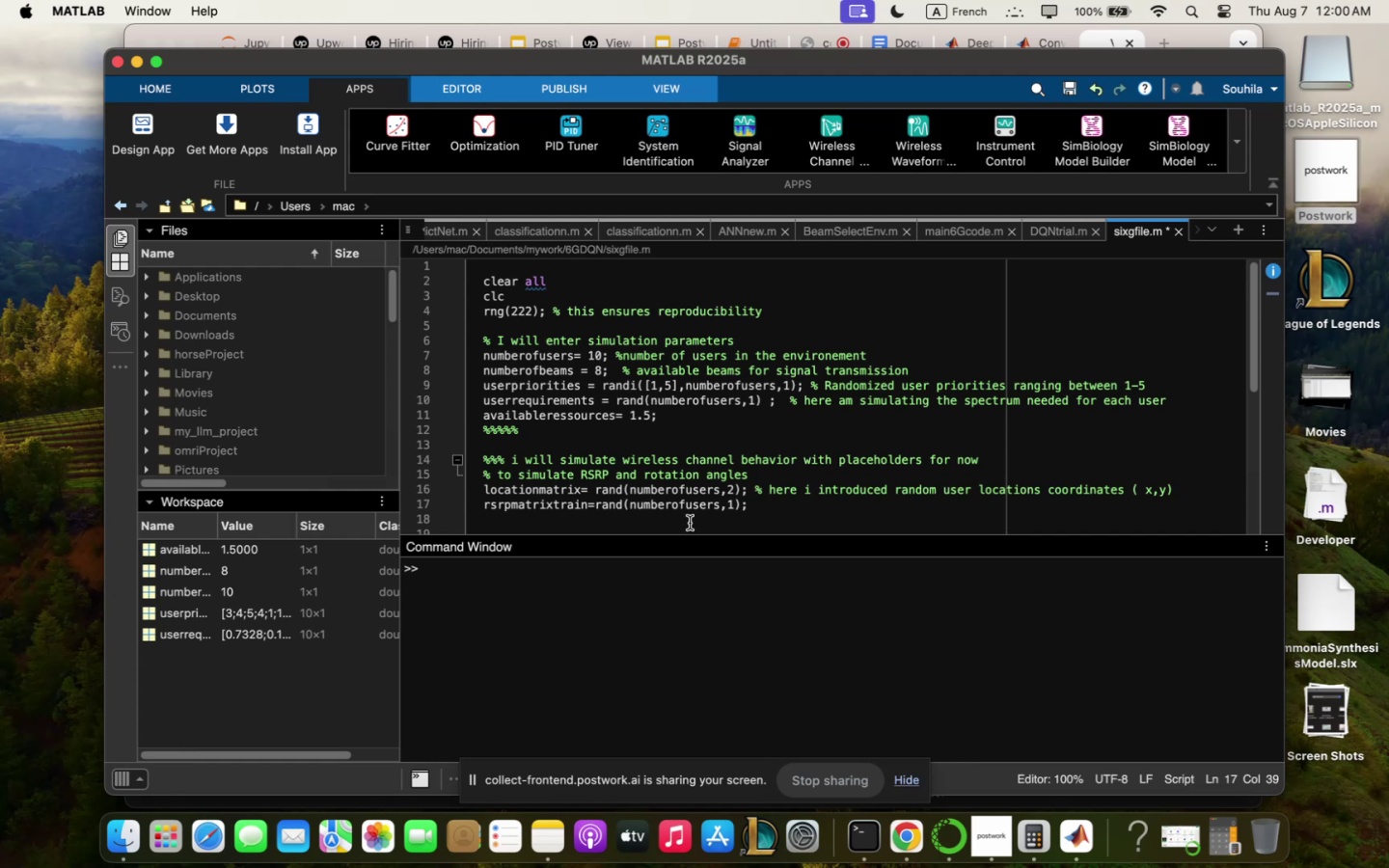 
left_click([733, 502])
 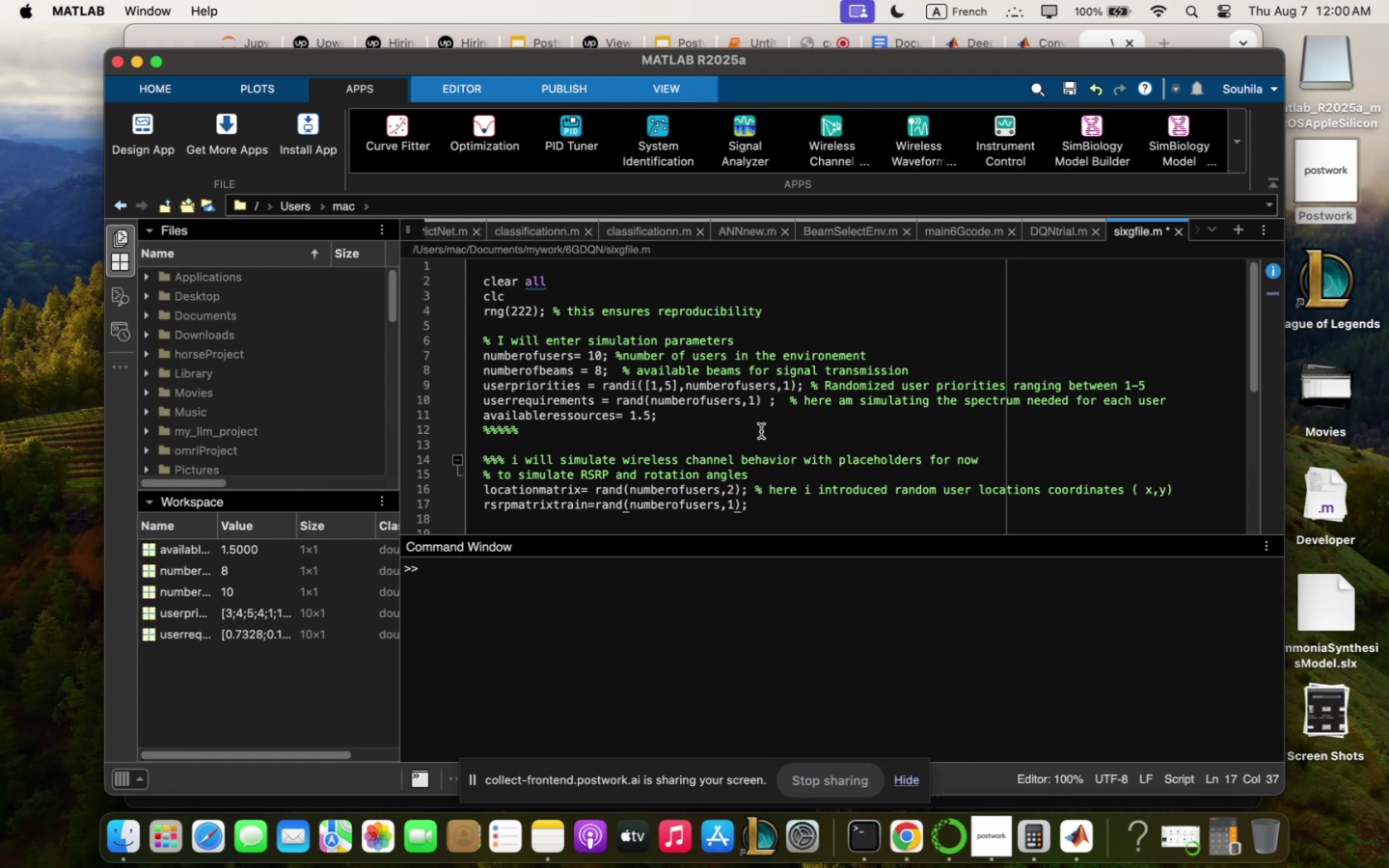 
key(Backspace)
type(nu;)
 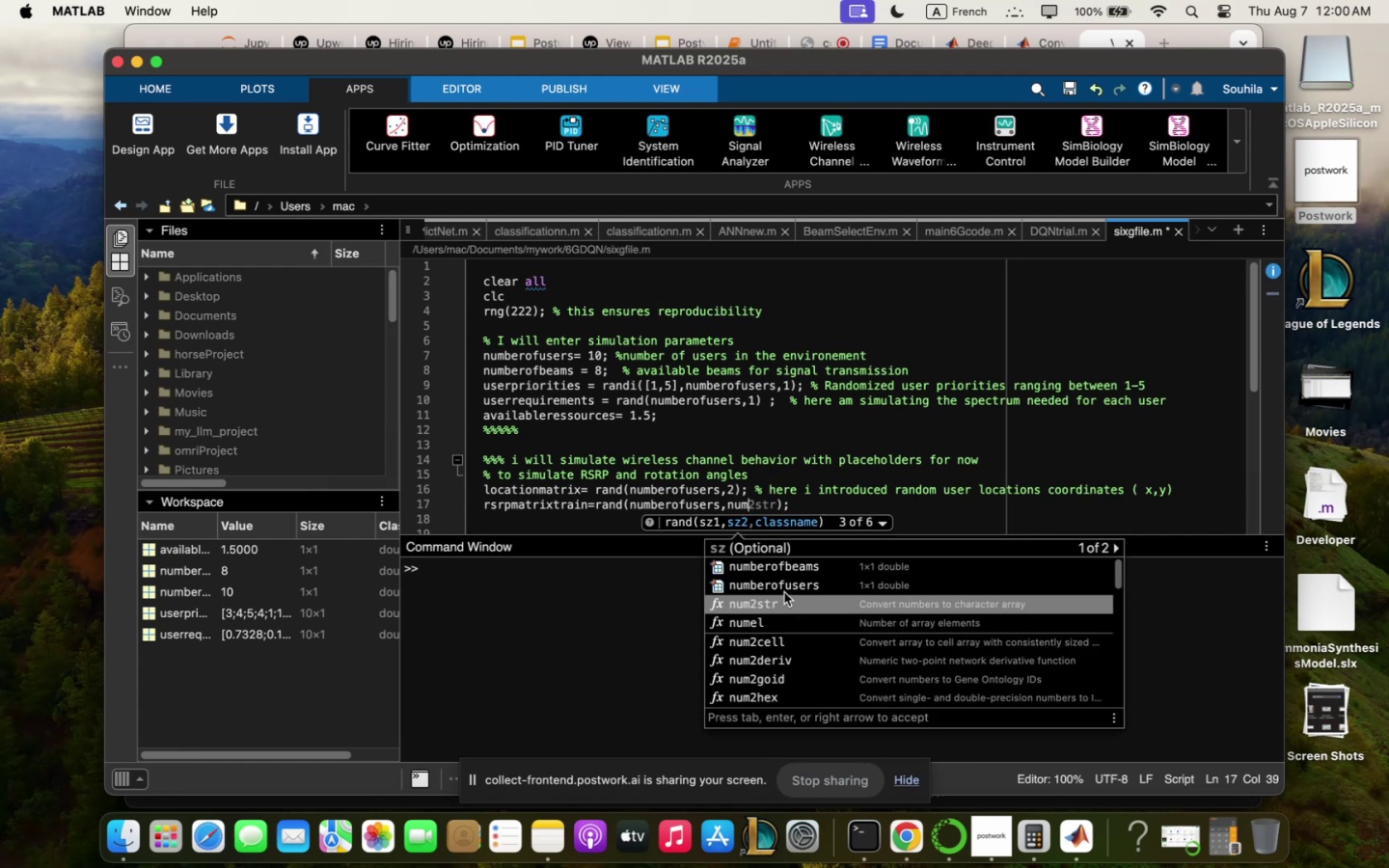 
left_click([783, 572])
 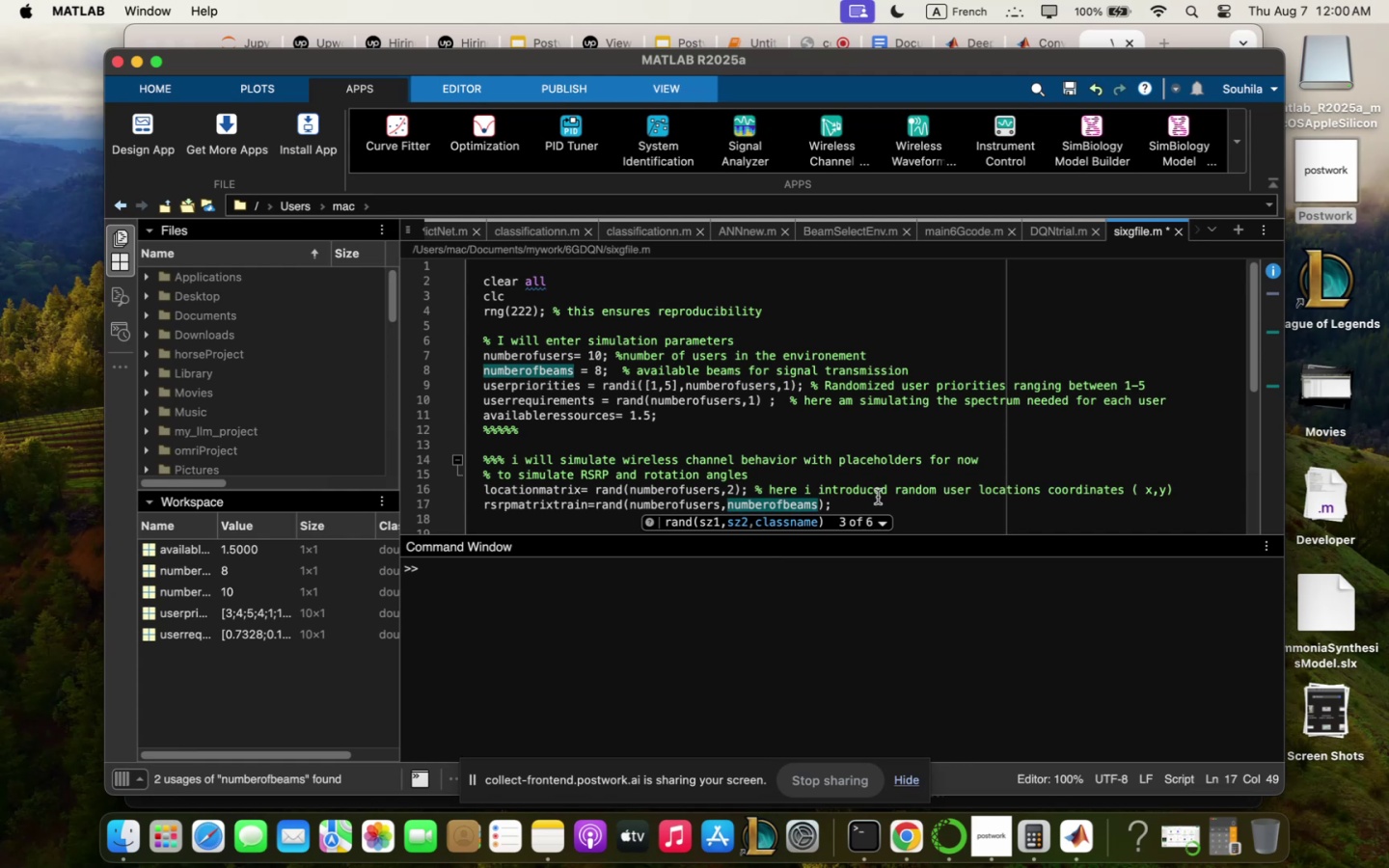 
wait(6.61)
 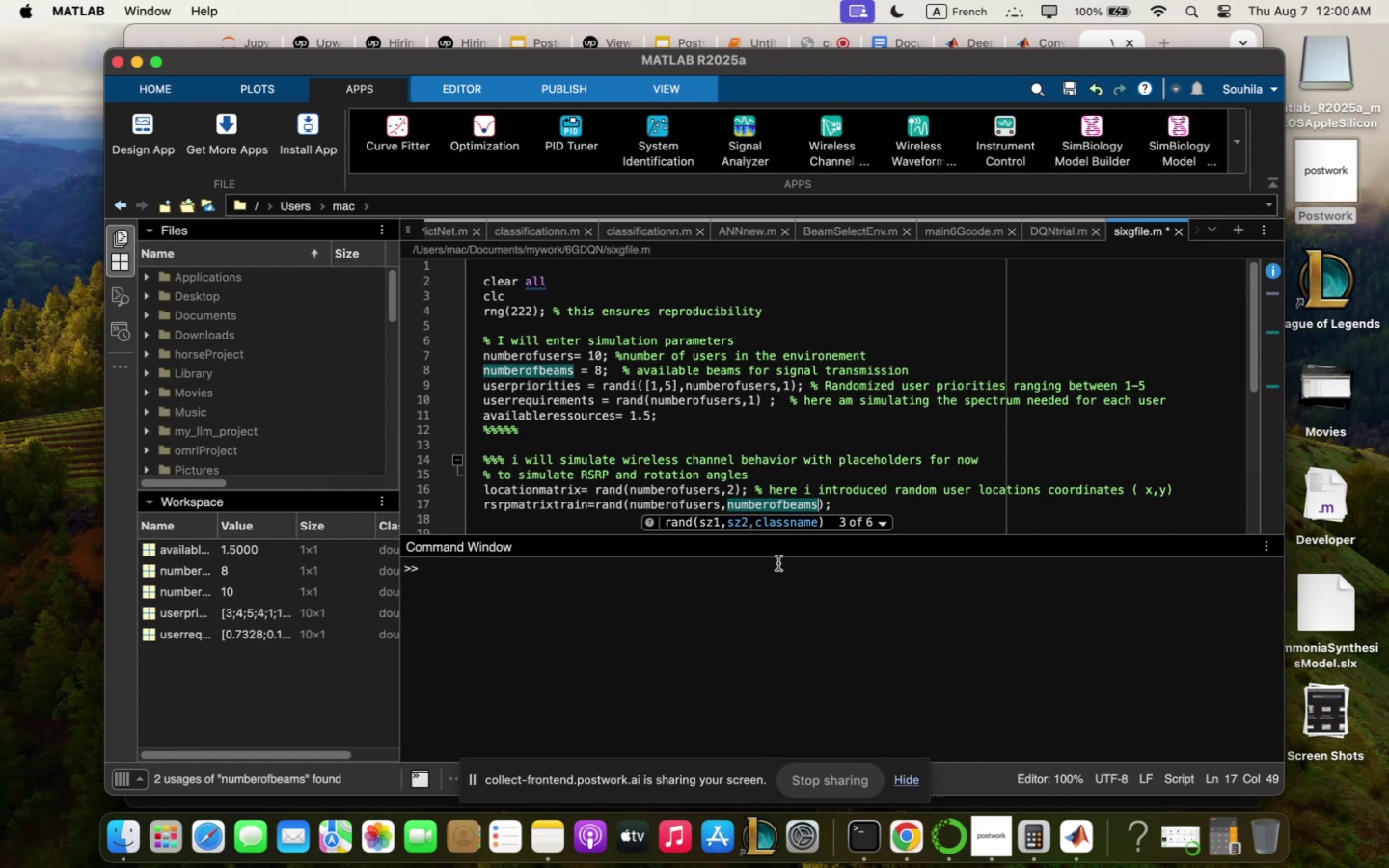 
type(  " this is RSRP vs )
key(Backspace)
key(Backspace)
key(Backspace)
key(Backspace)
type( fr)
key(Backspace)
type(or users vs beq; )
 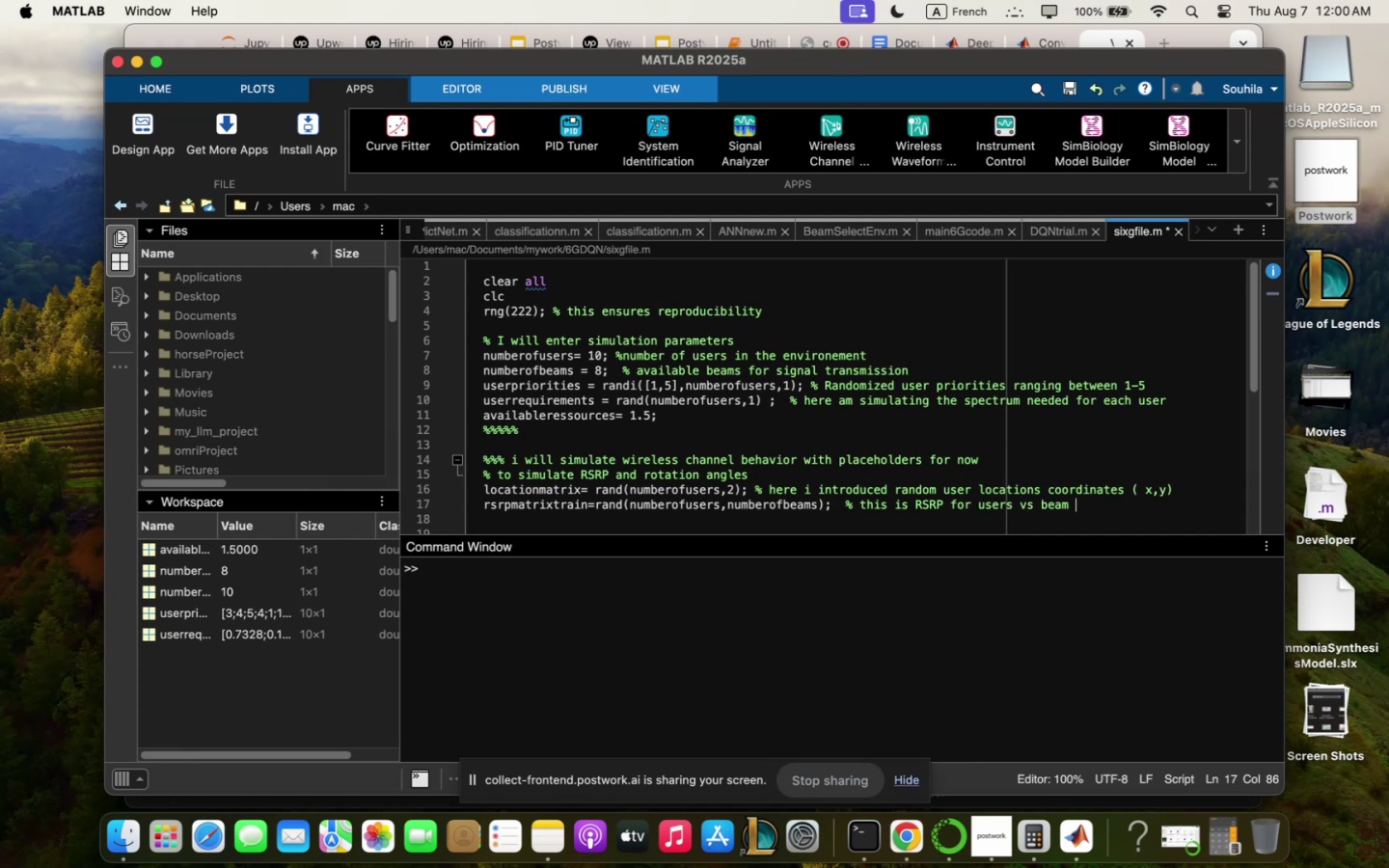 
key(Enter)
 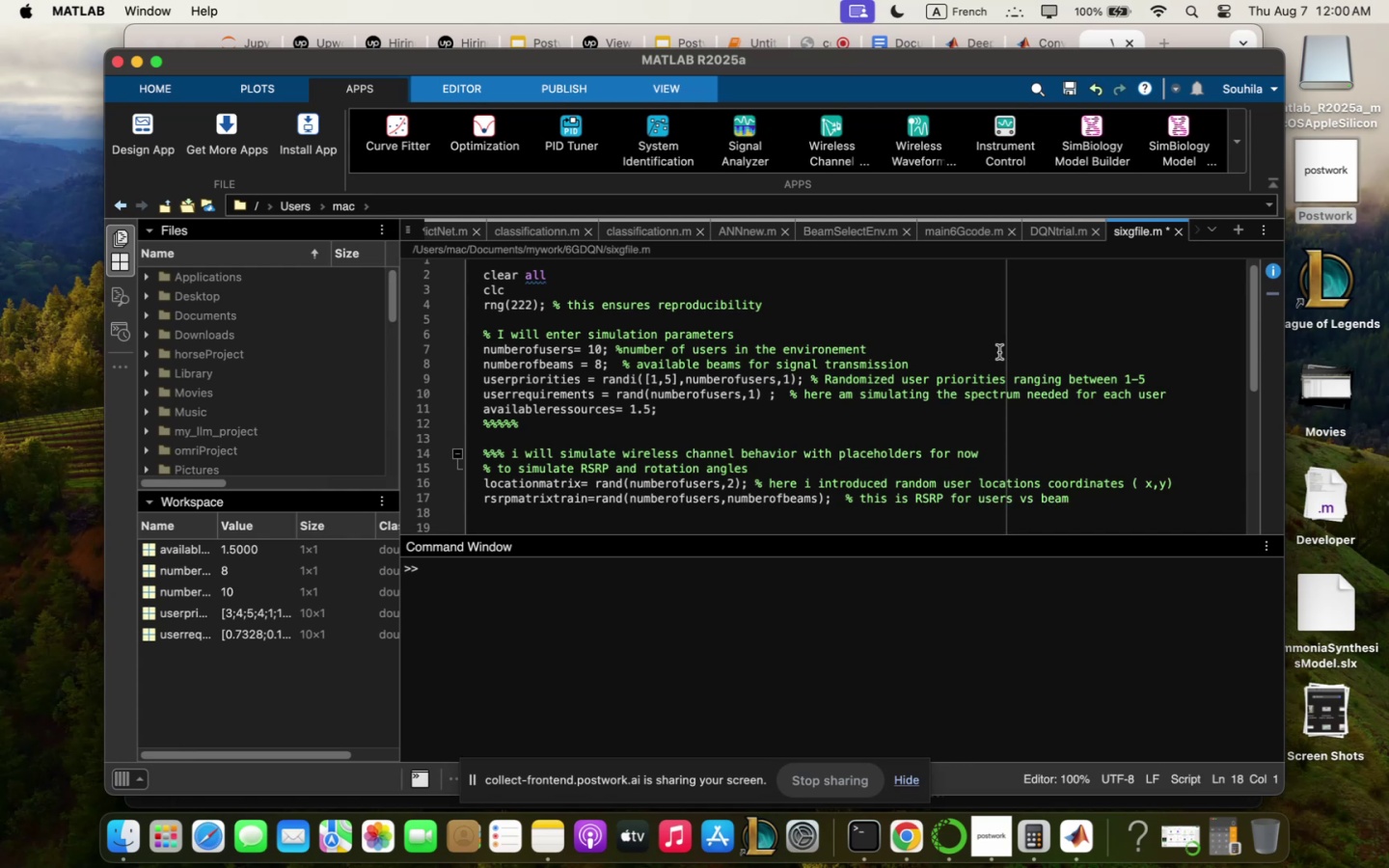 
type(rotqtionqngke)
key(Backspace)
key(Backspace)
key(Backspace)
type(le)
key(Backspace)
key(Backspace)
type(l)
key(Backspace)
type(gle / )
 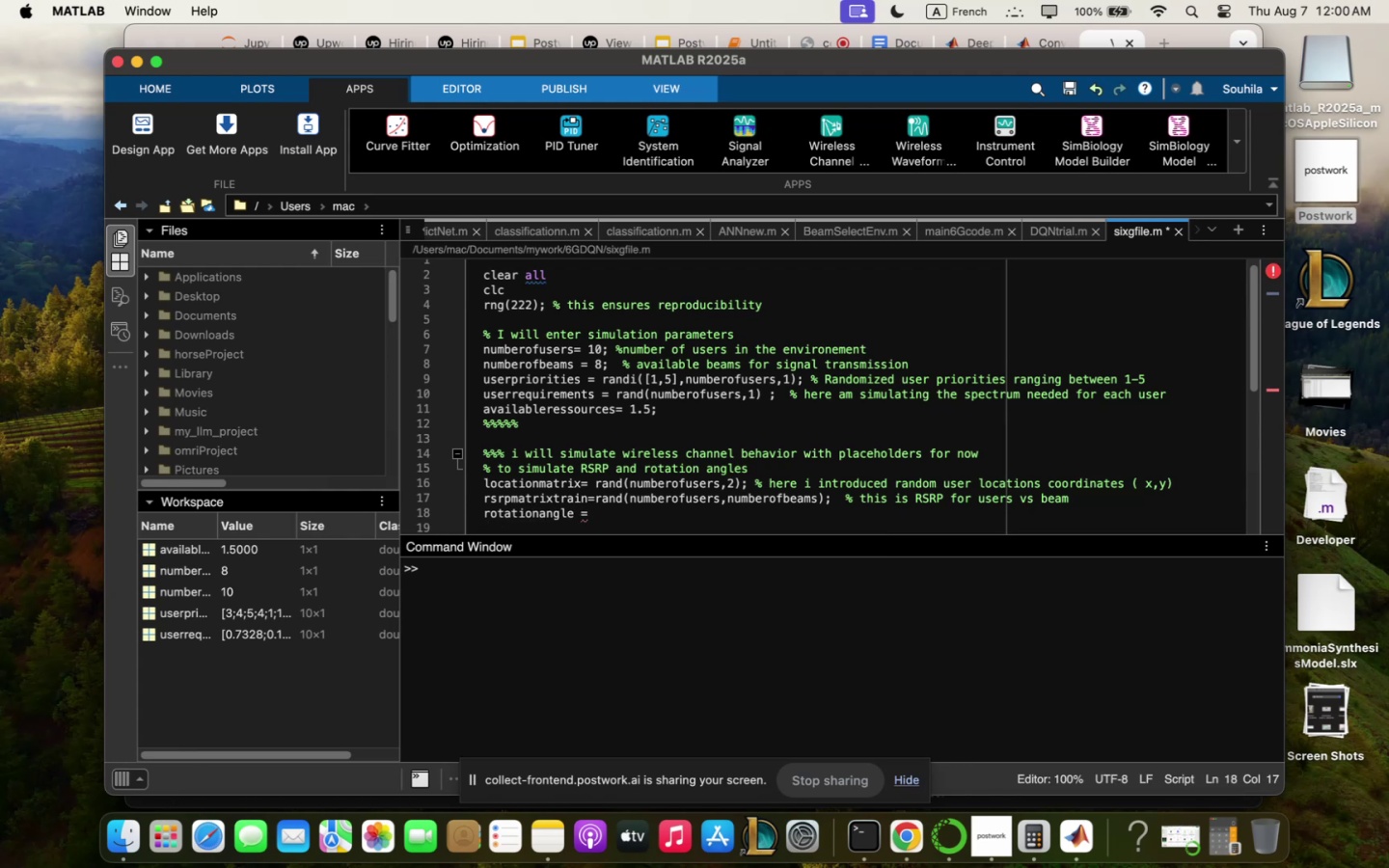 
key(Backspace)
key(Backspace)
key(Backspace)
type(;qtrix / )
 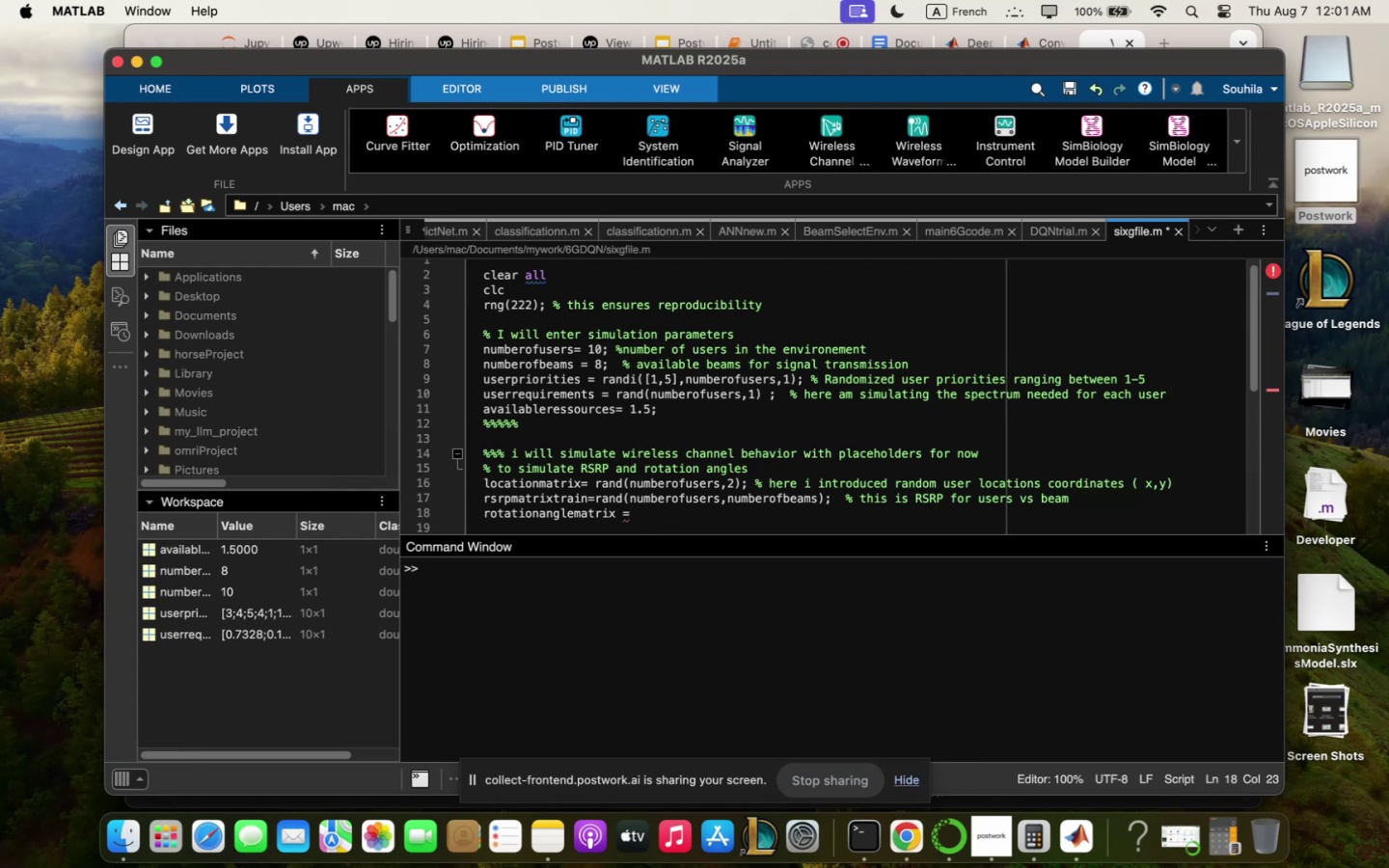 
type(rqnd5nu;U)
key(Backspace)
key(Backspace)
key(Backspace)
key(Backspace)
key(Backspace)
type(5)
 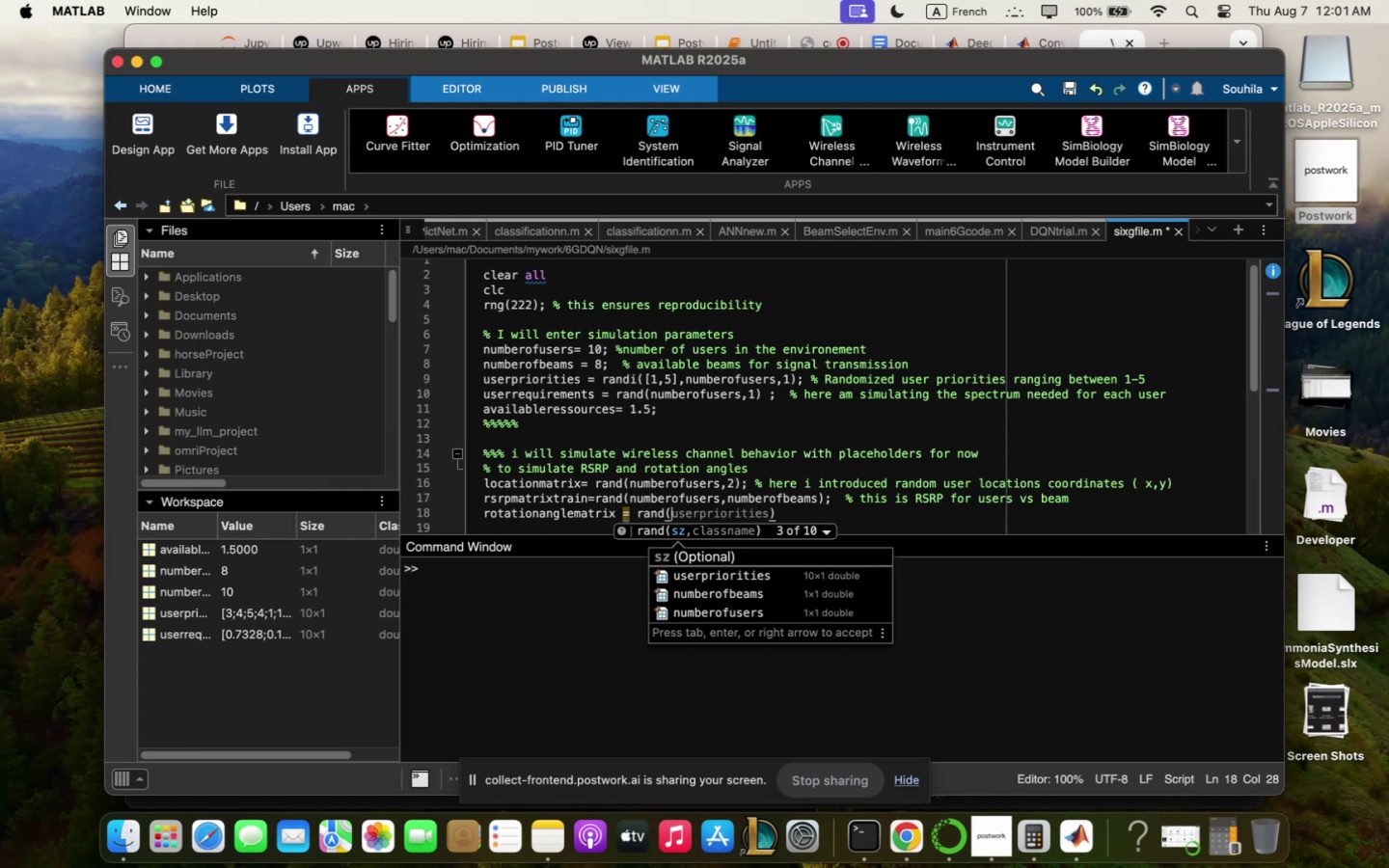 
left_click([718, 607])
 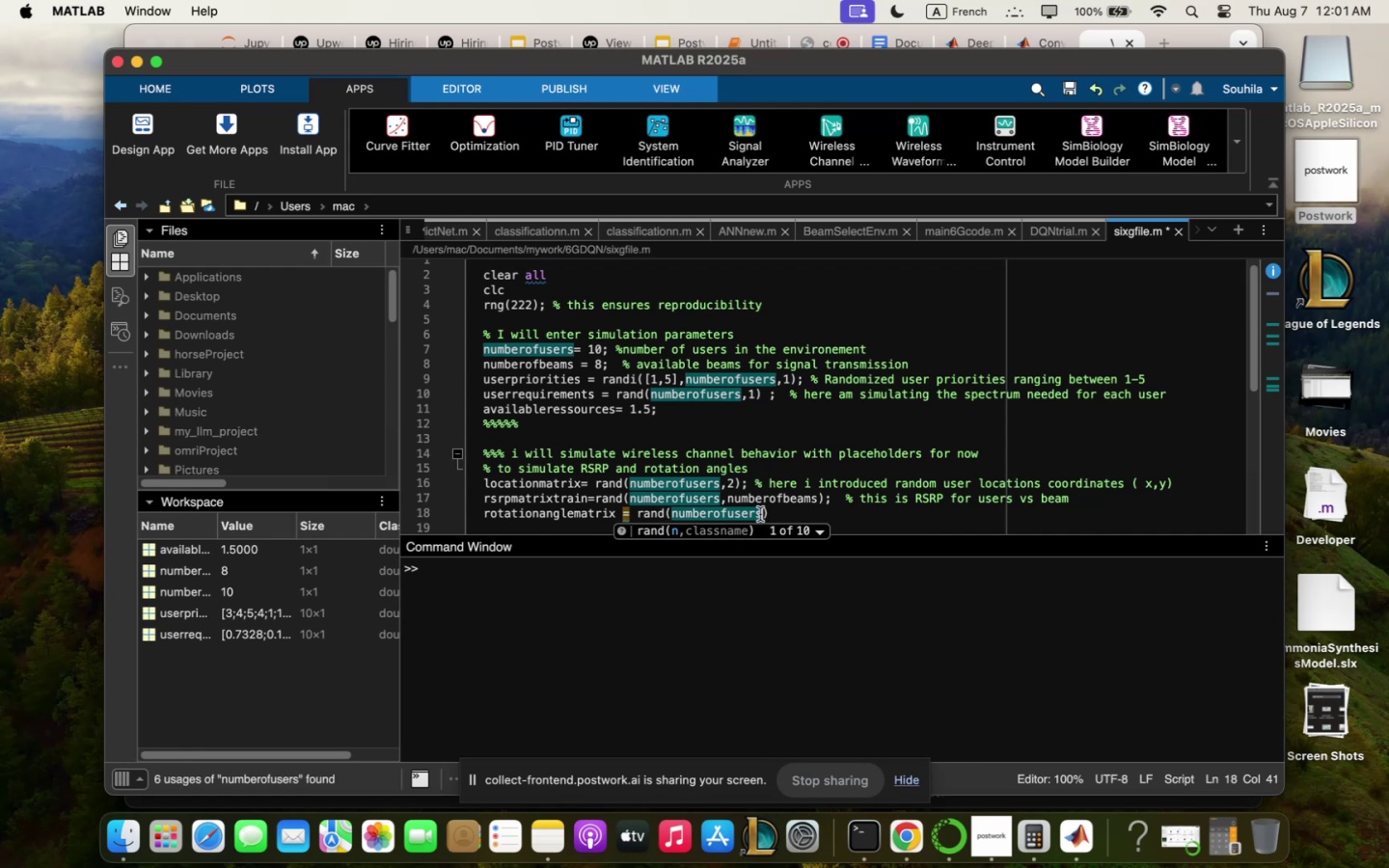 
type(m!)
 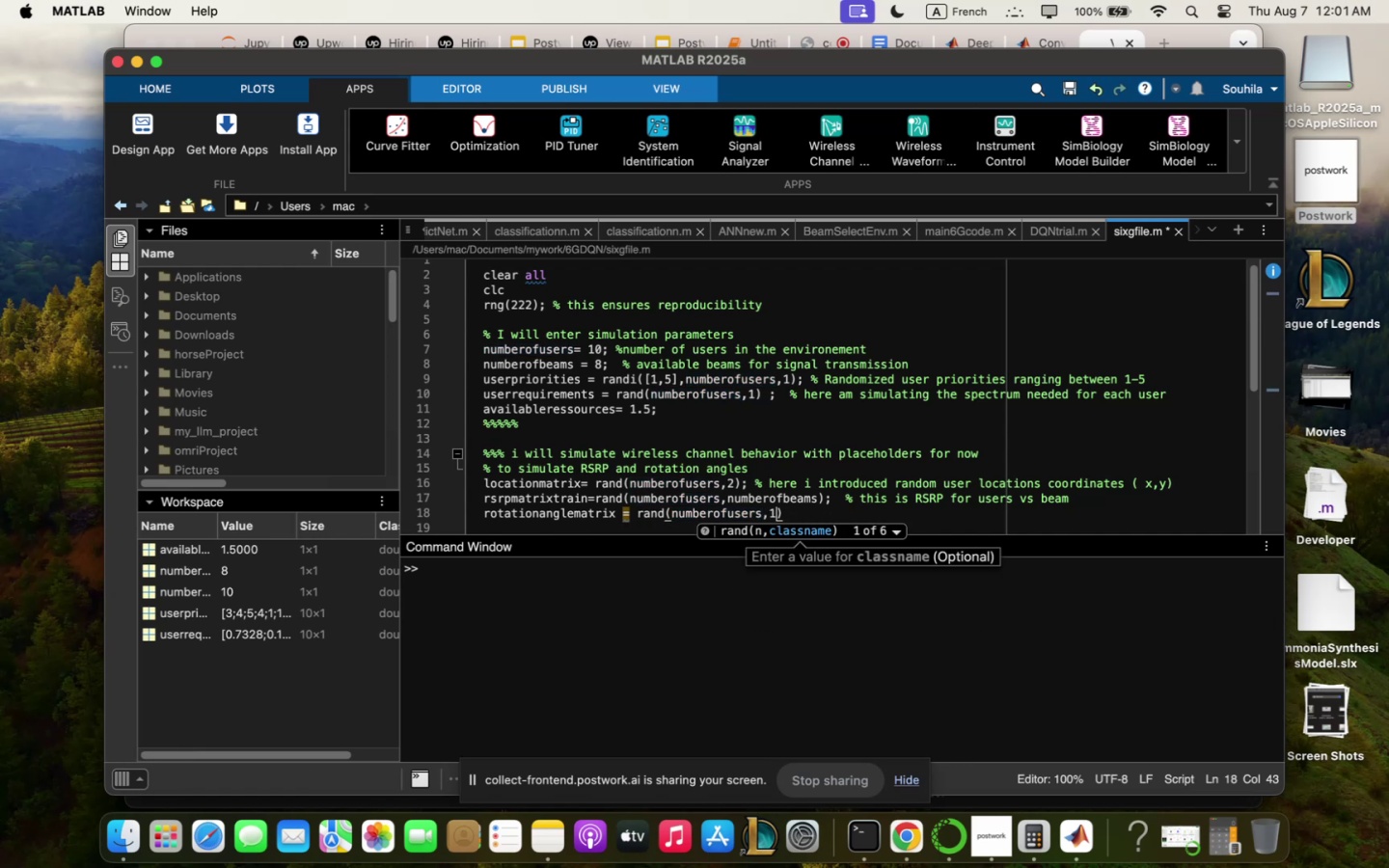 
key(Comma)
 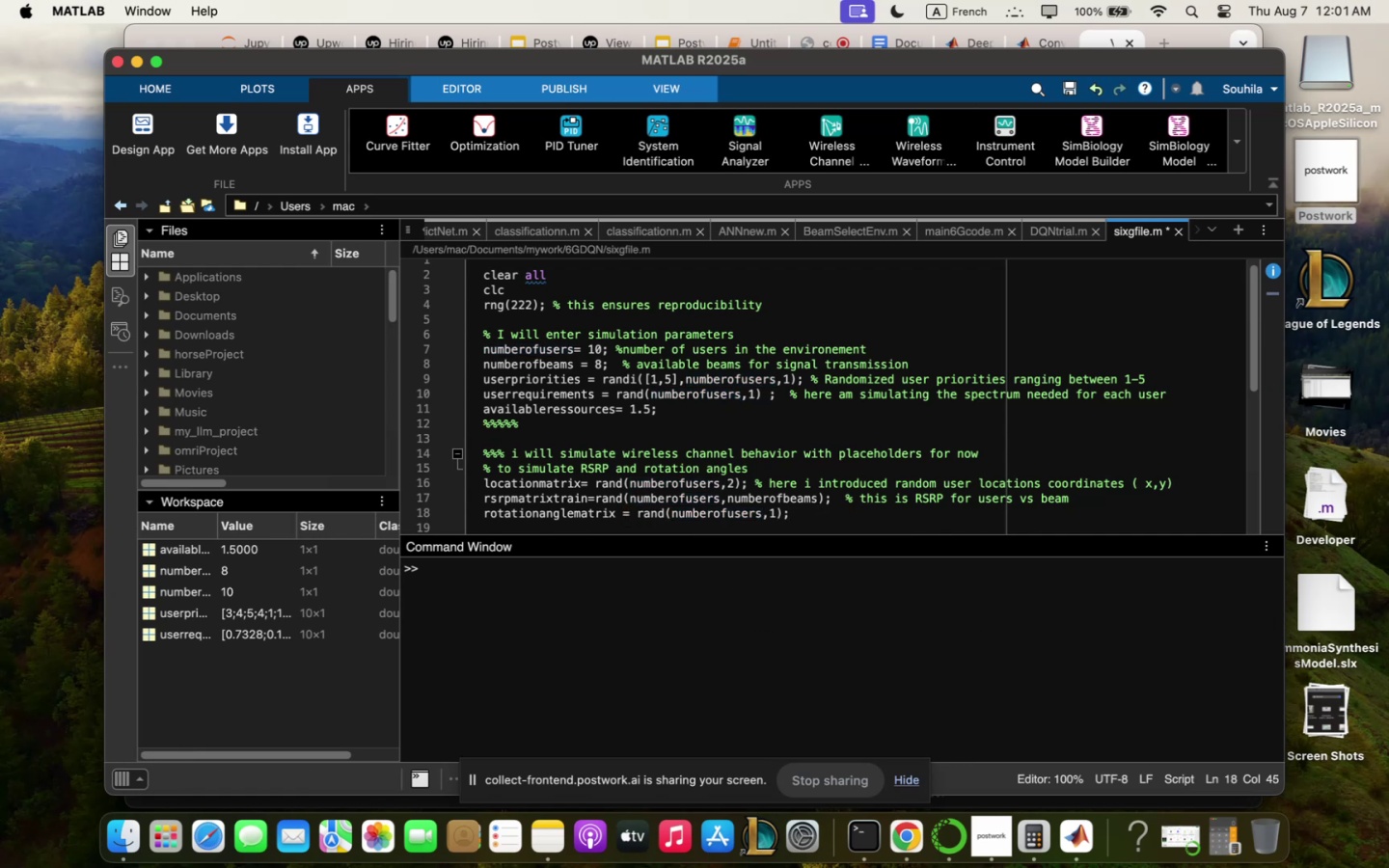 
key(Space)
 